 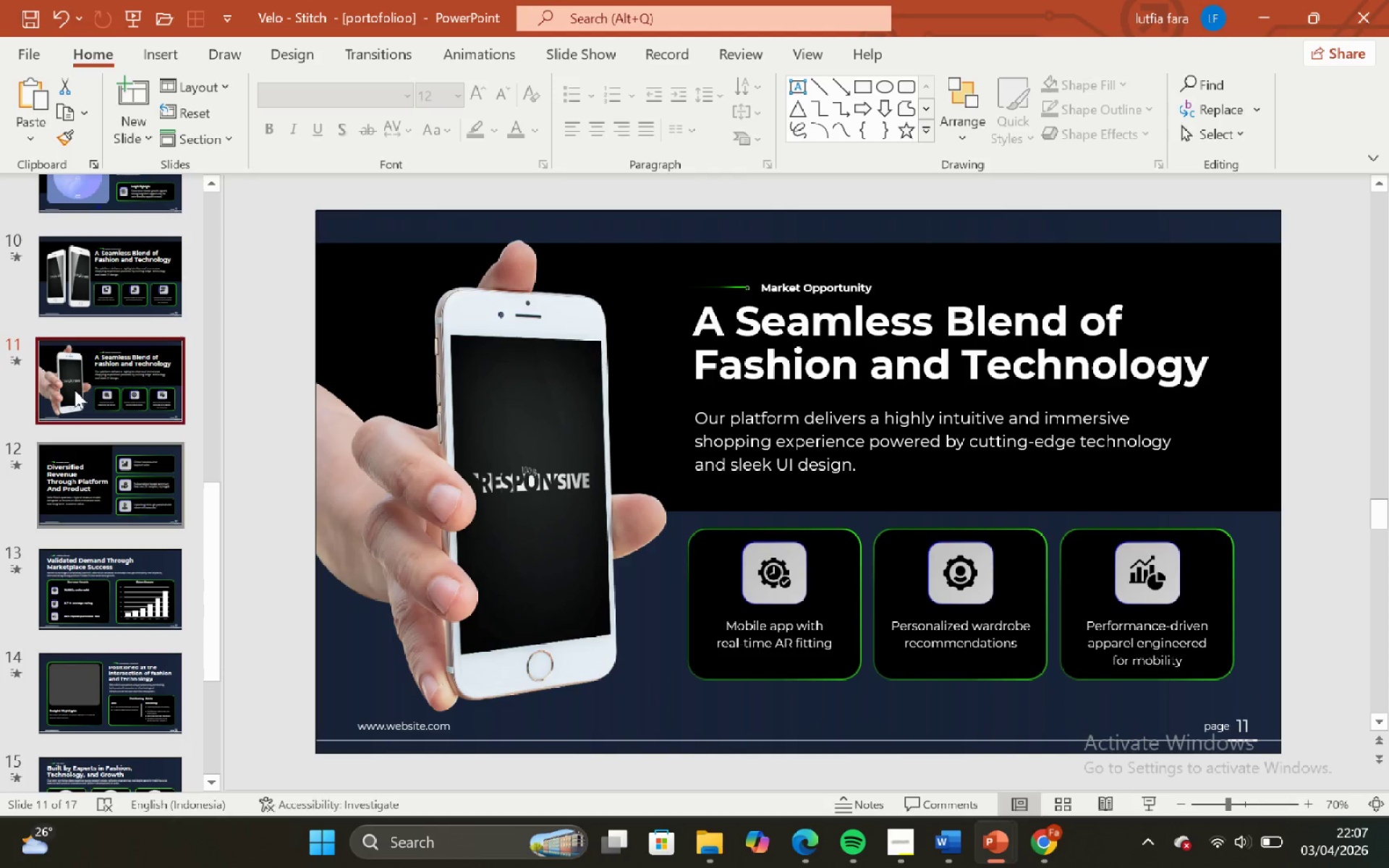 
left_click([88, 299])
 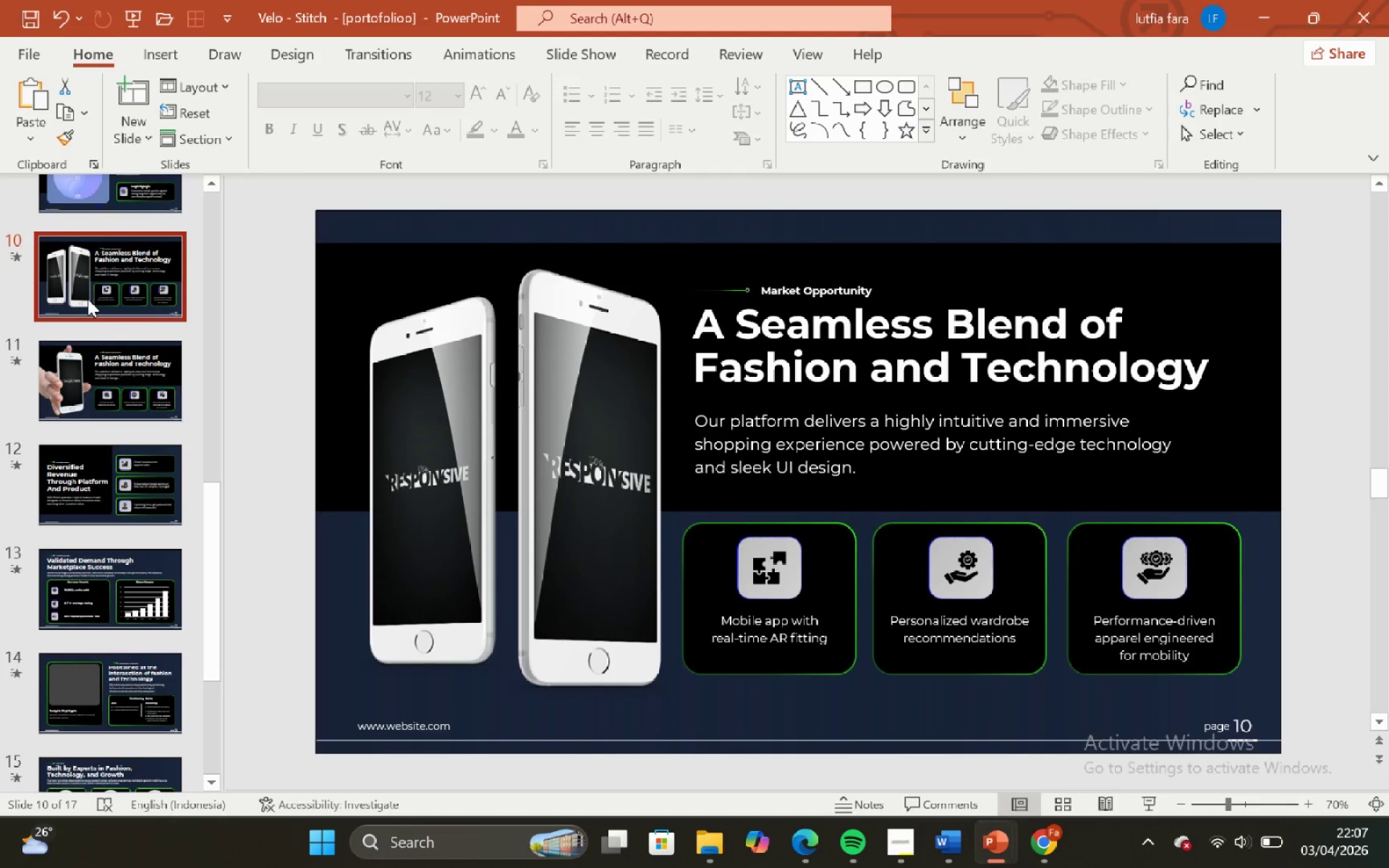 
scroll: coordinate [88, 299], scroll_direction: up, amount: 2.0
 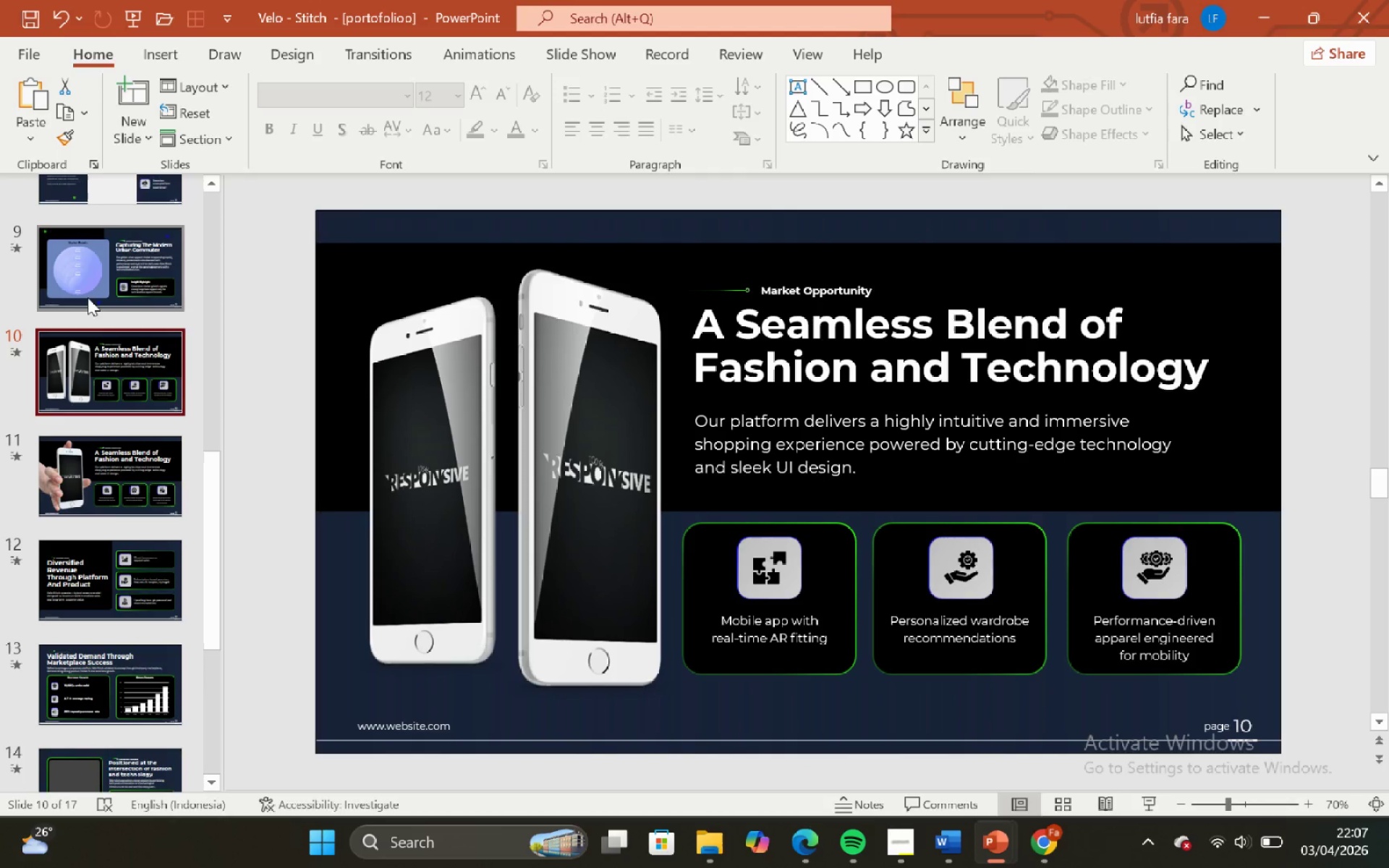 
left_click([86, 289])
 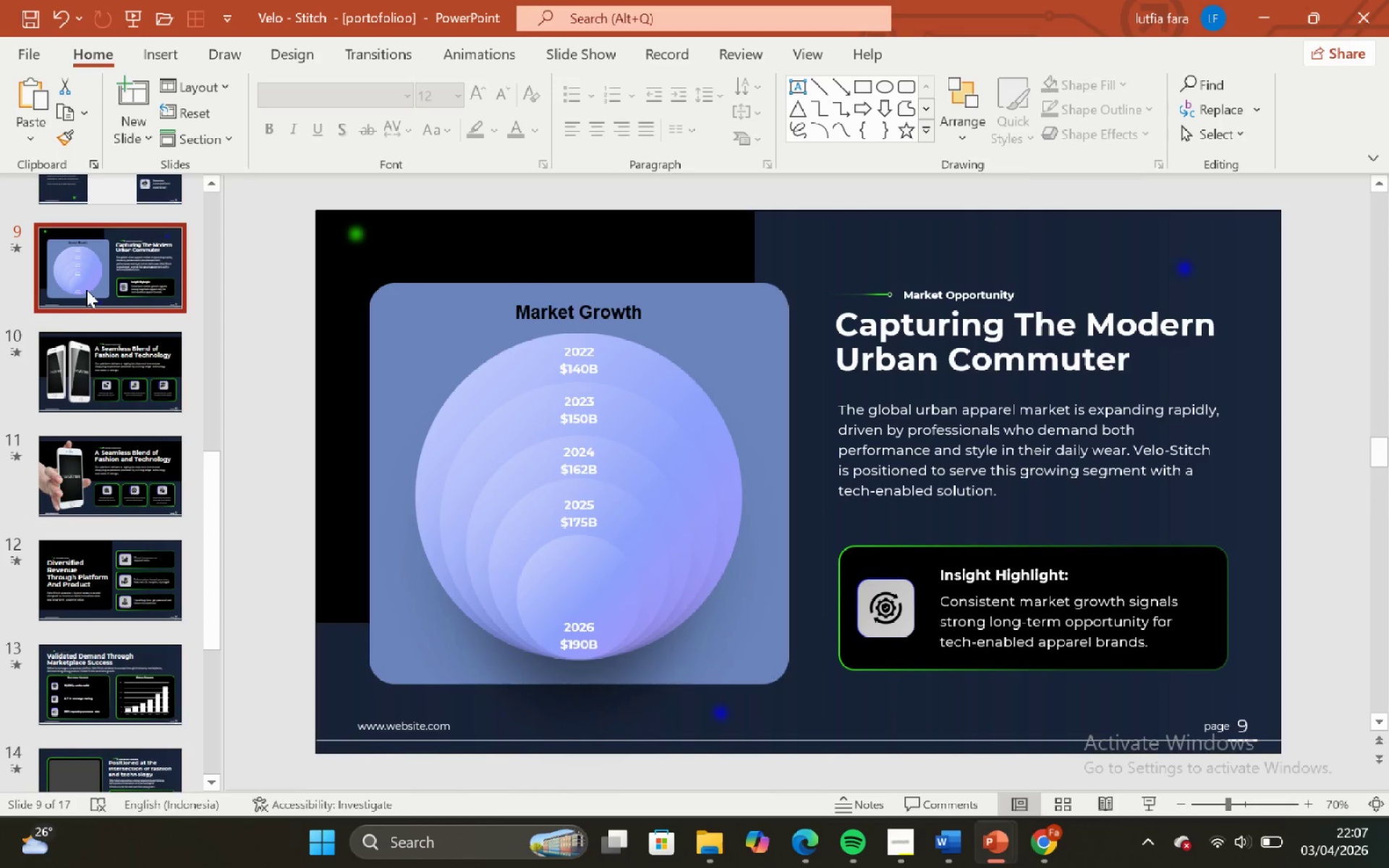 
scroll: coordinate [86, 289], scroll_direction: up, amount: 2.0
 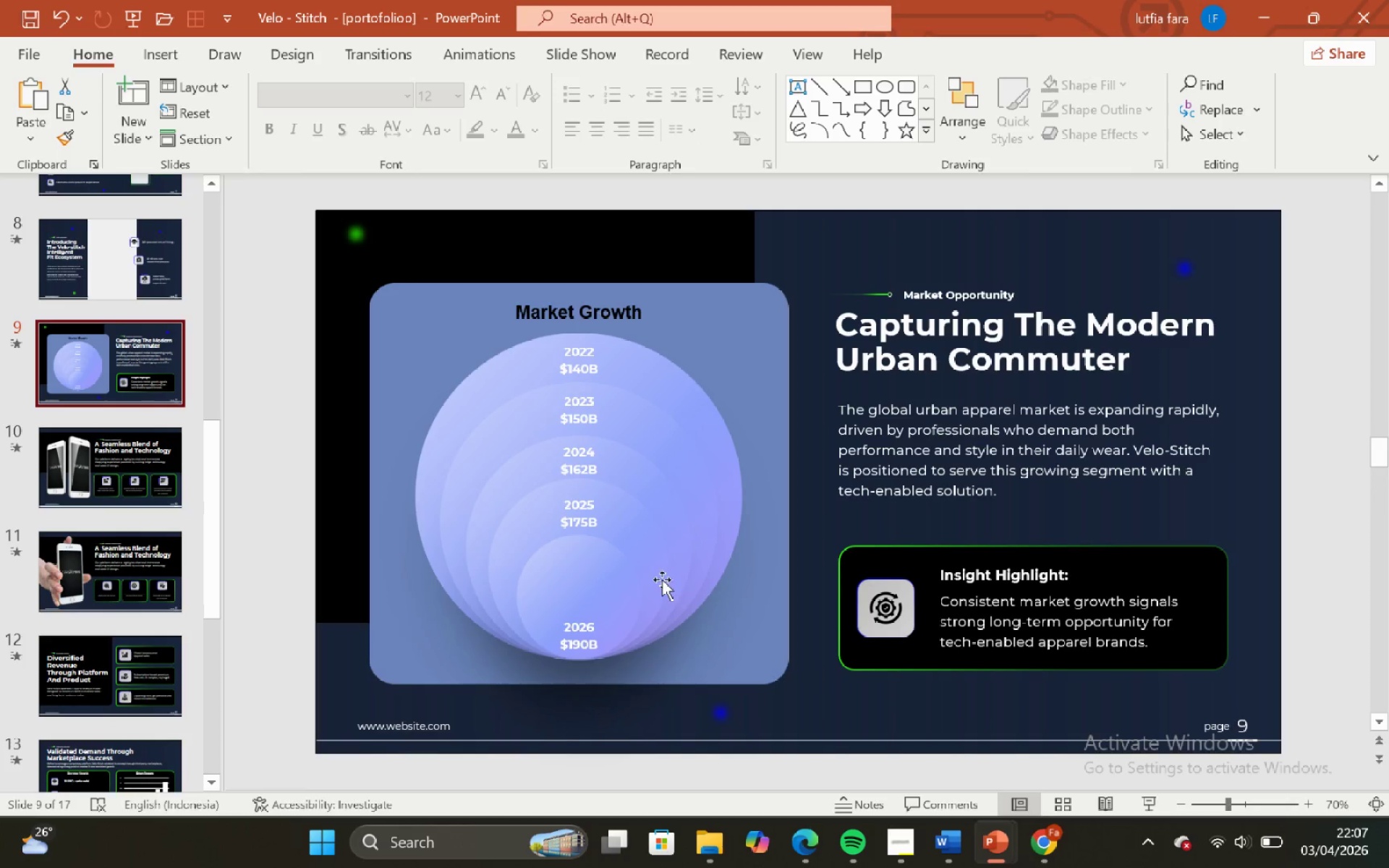 
left_click([622, 608])
 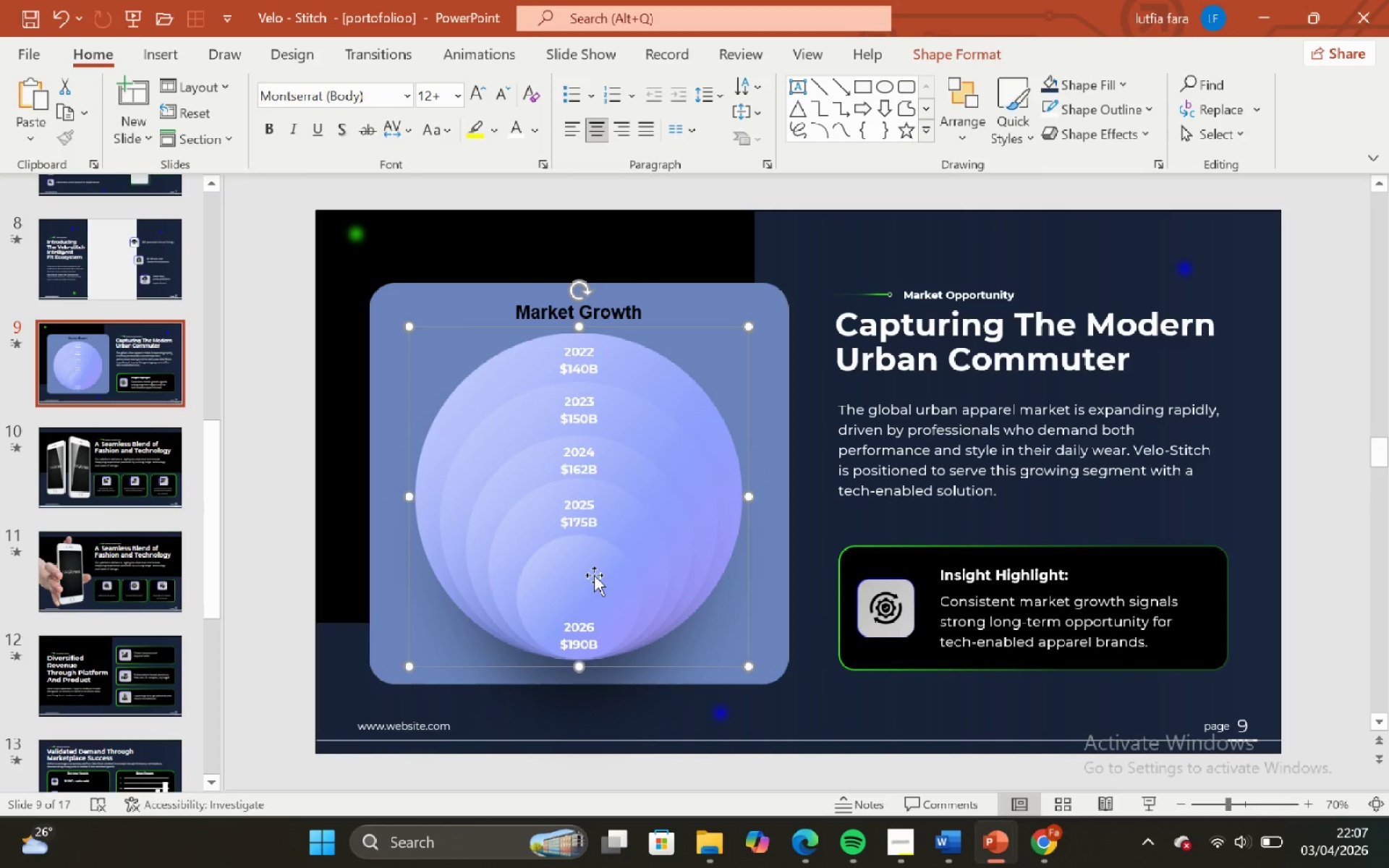 
left_click([594, 575])
 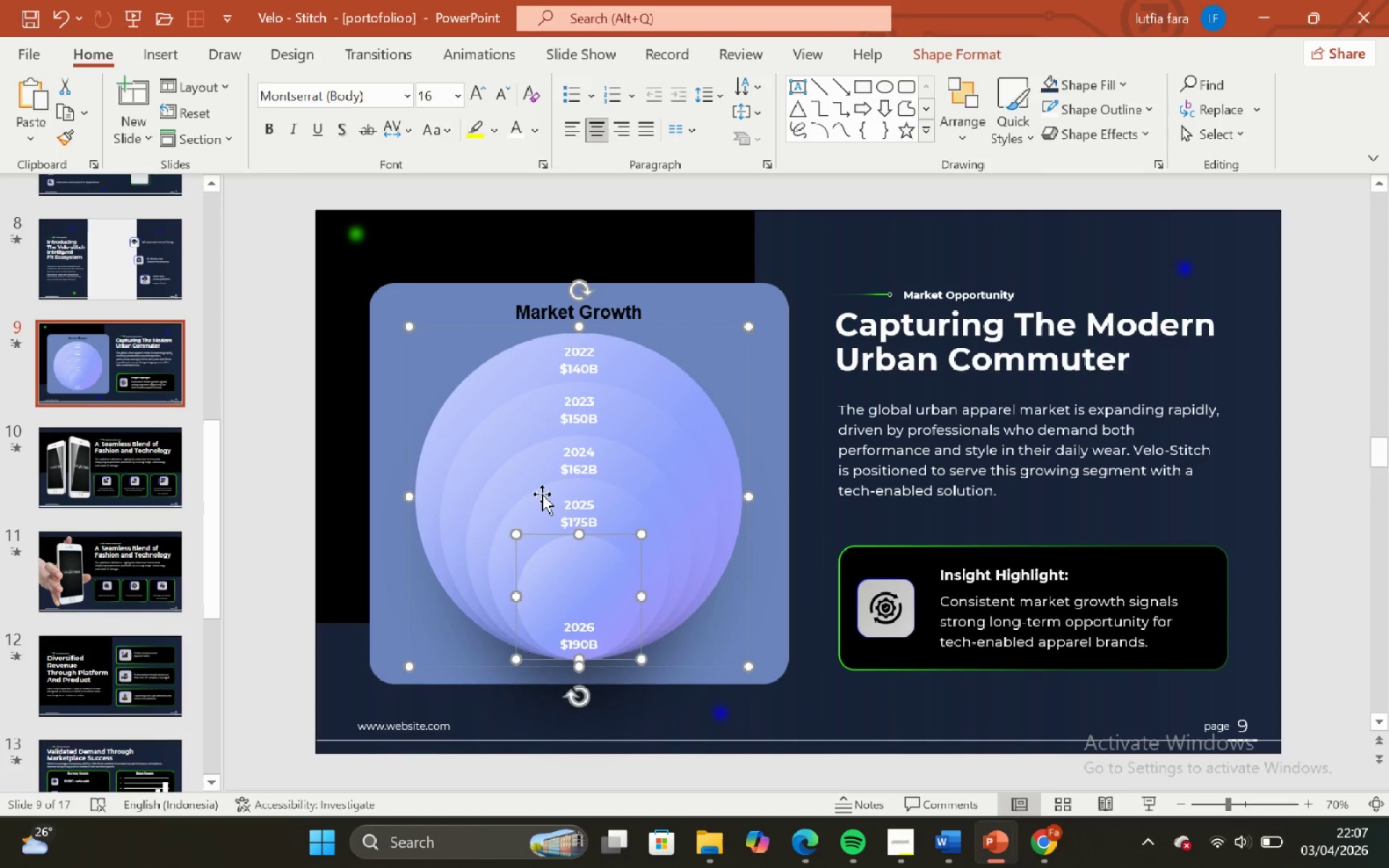 
left_click([542, 493])
 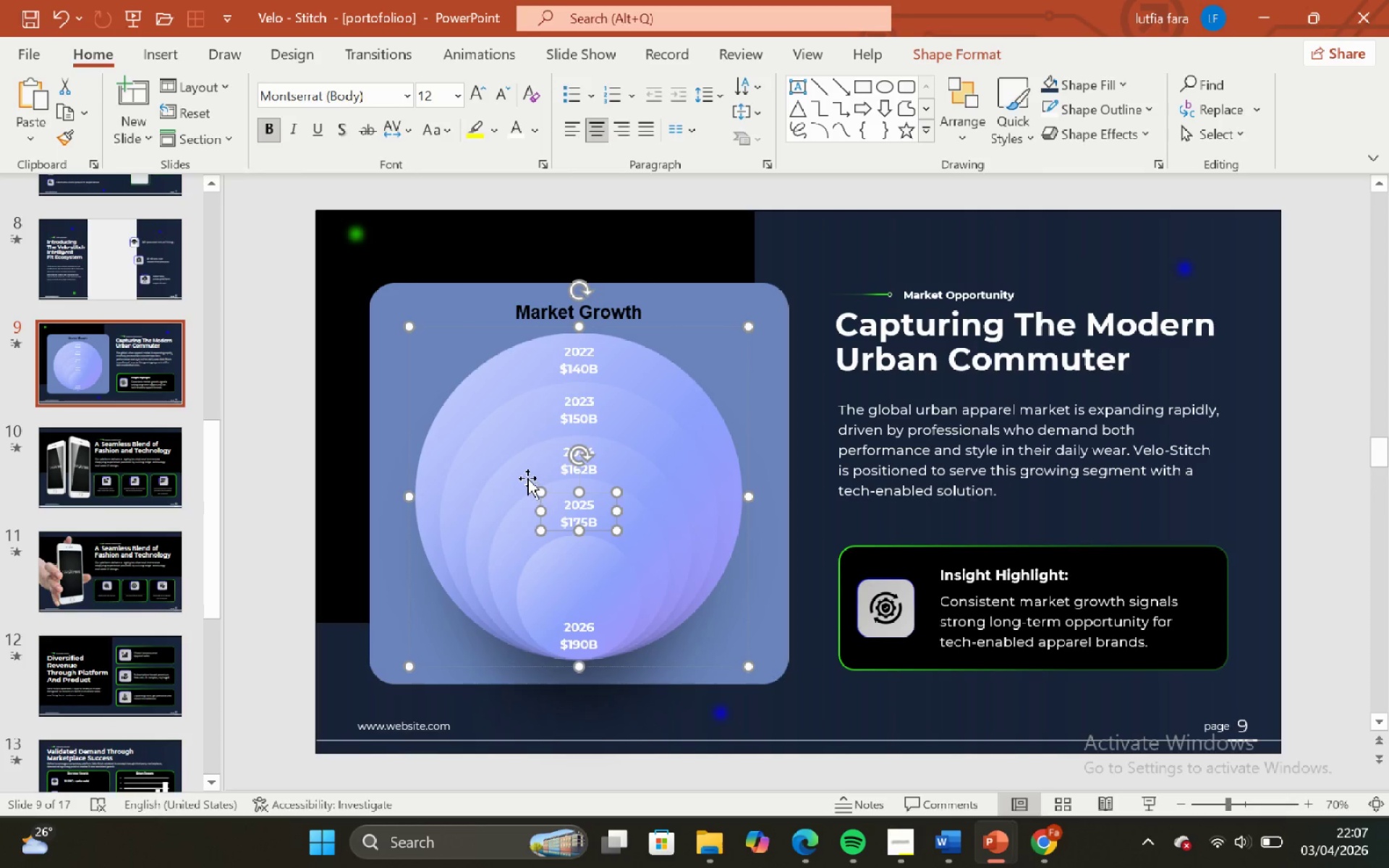 
left_click([527, 477])
 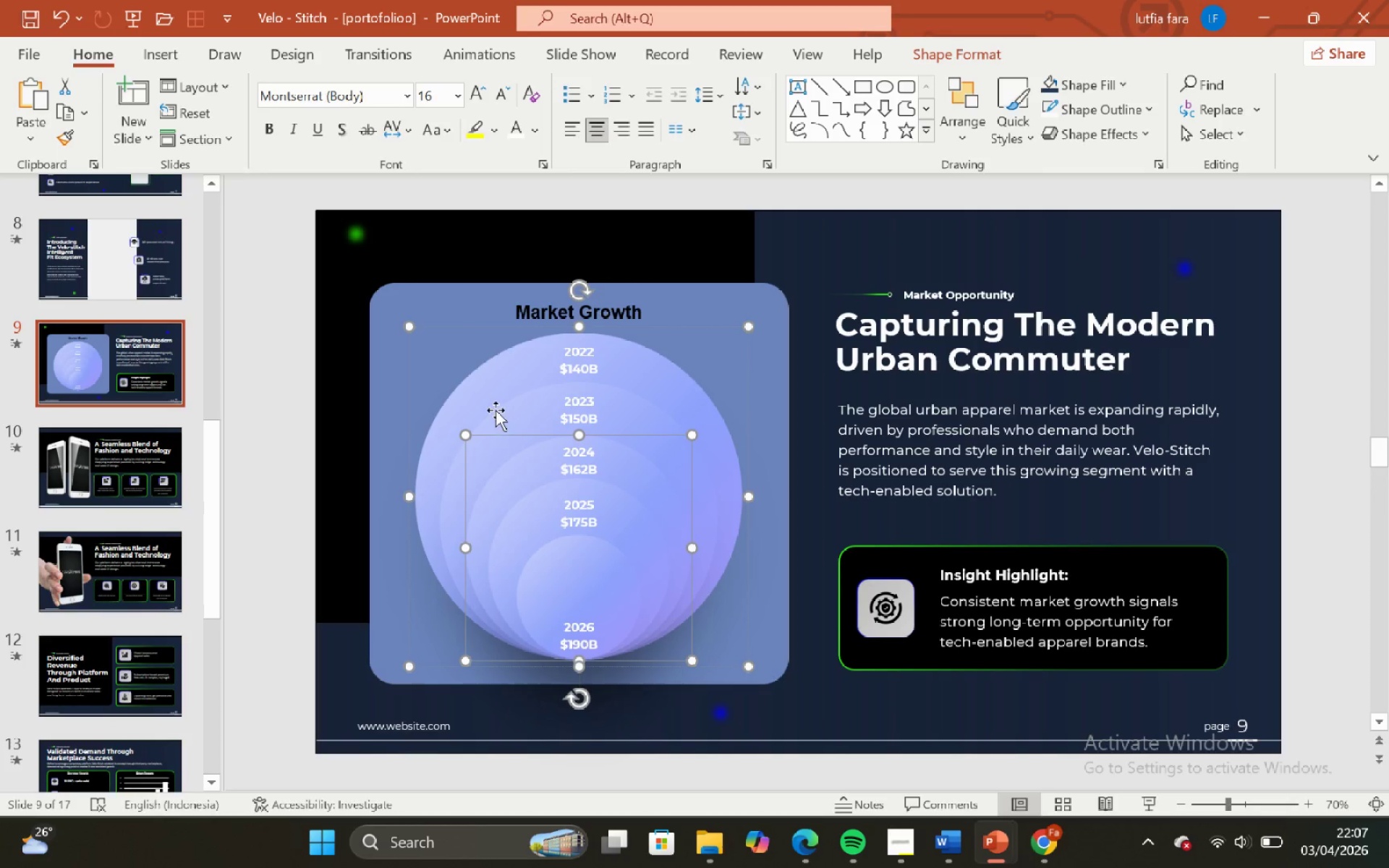 
left_click([496, 410])
 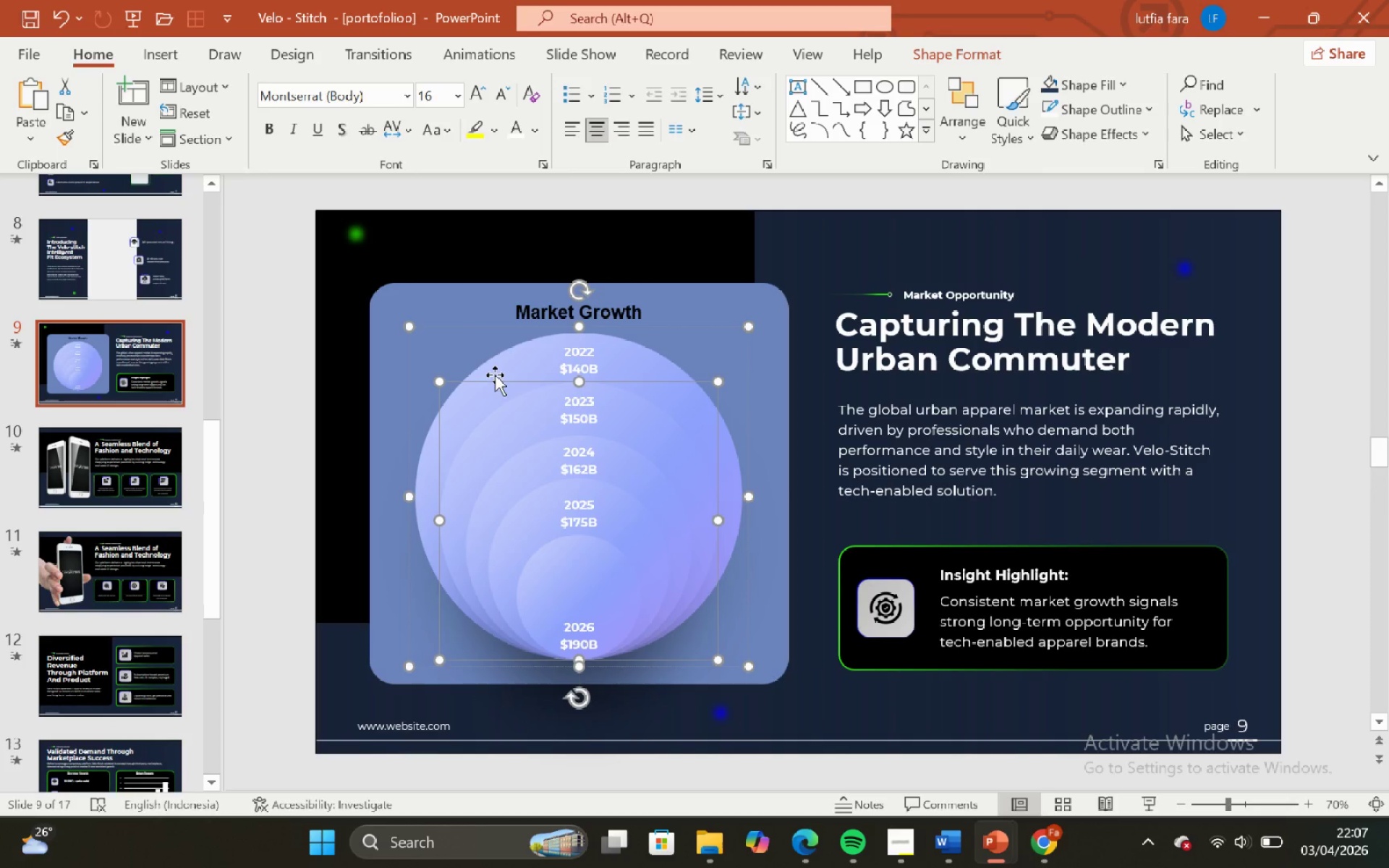 
left_click([495, 375])
 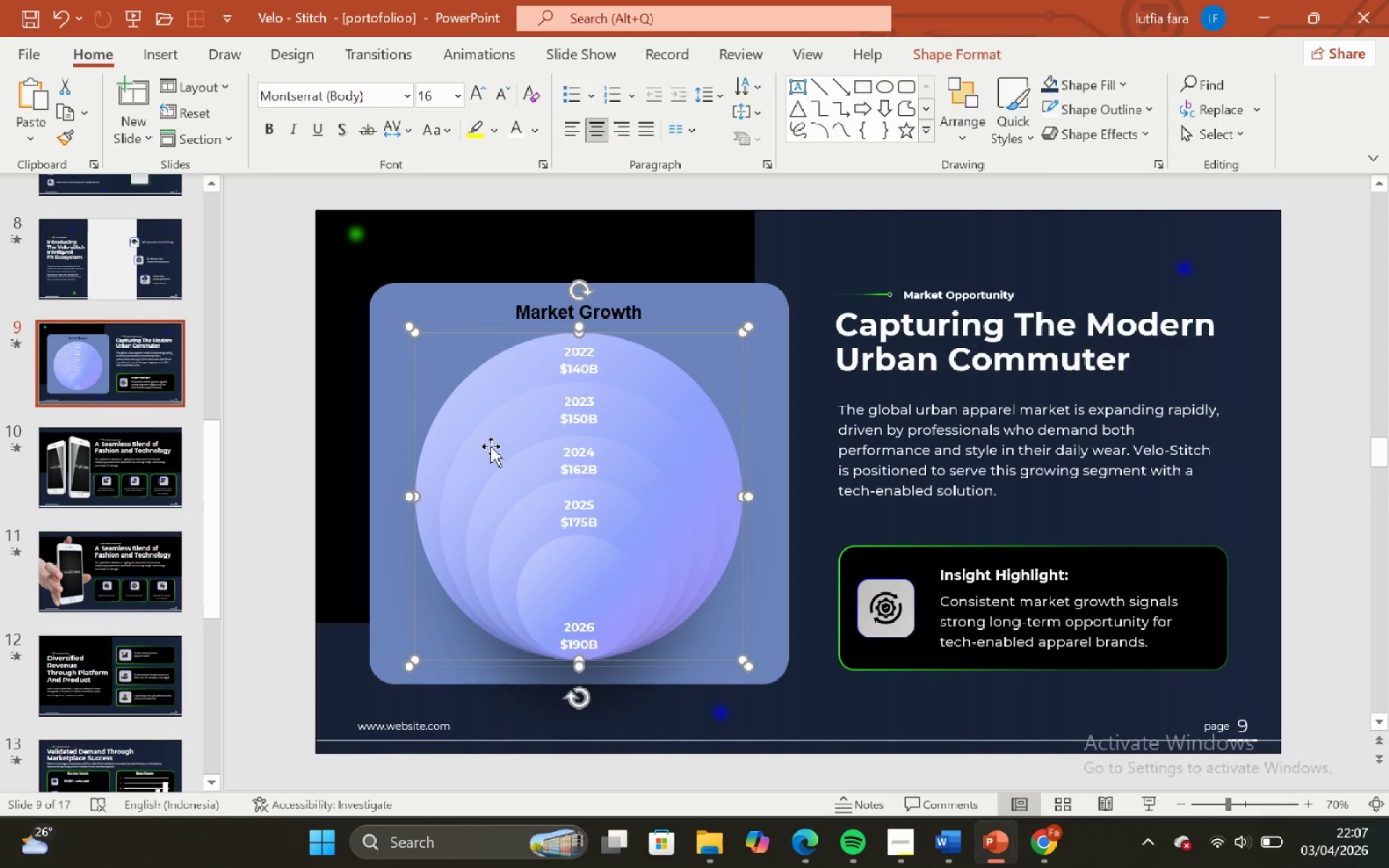 
left_click([492, 453])
 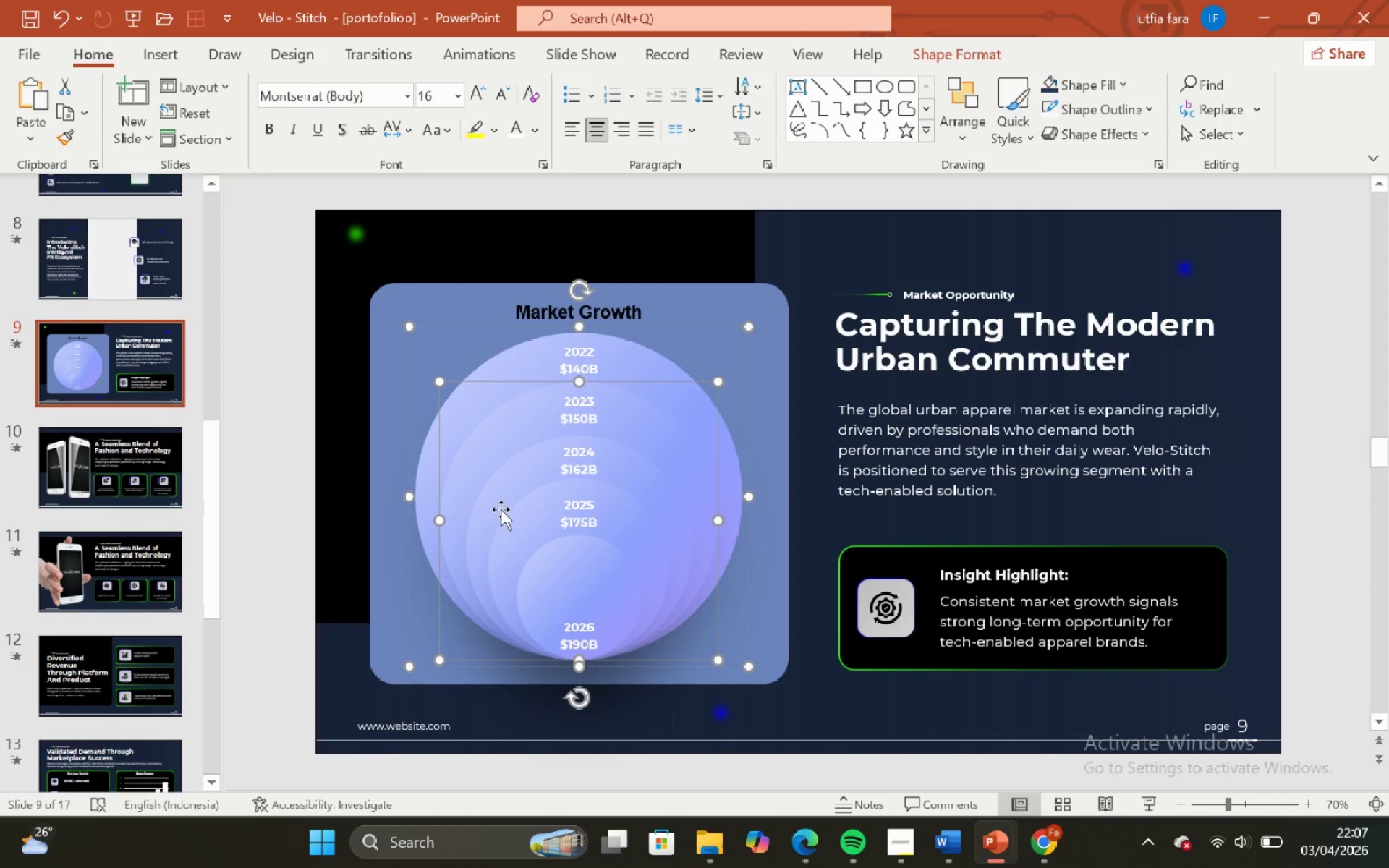 
left_click([501, 509])
 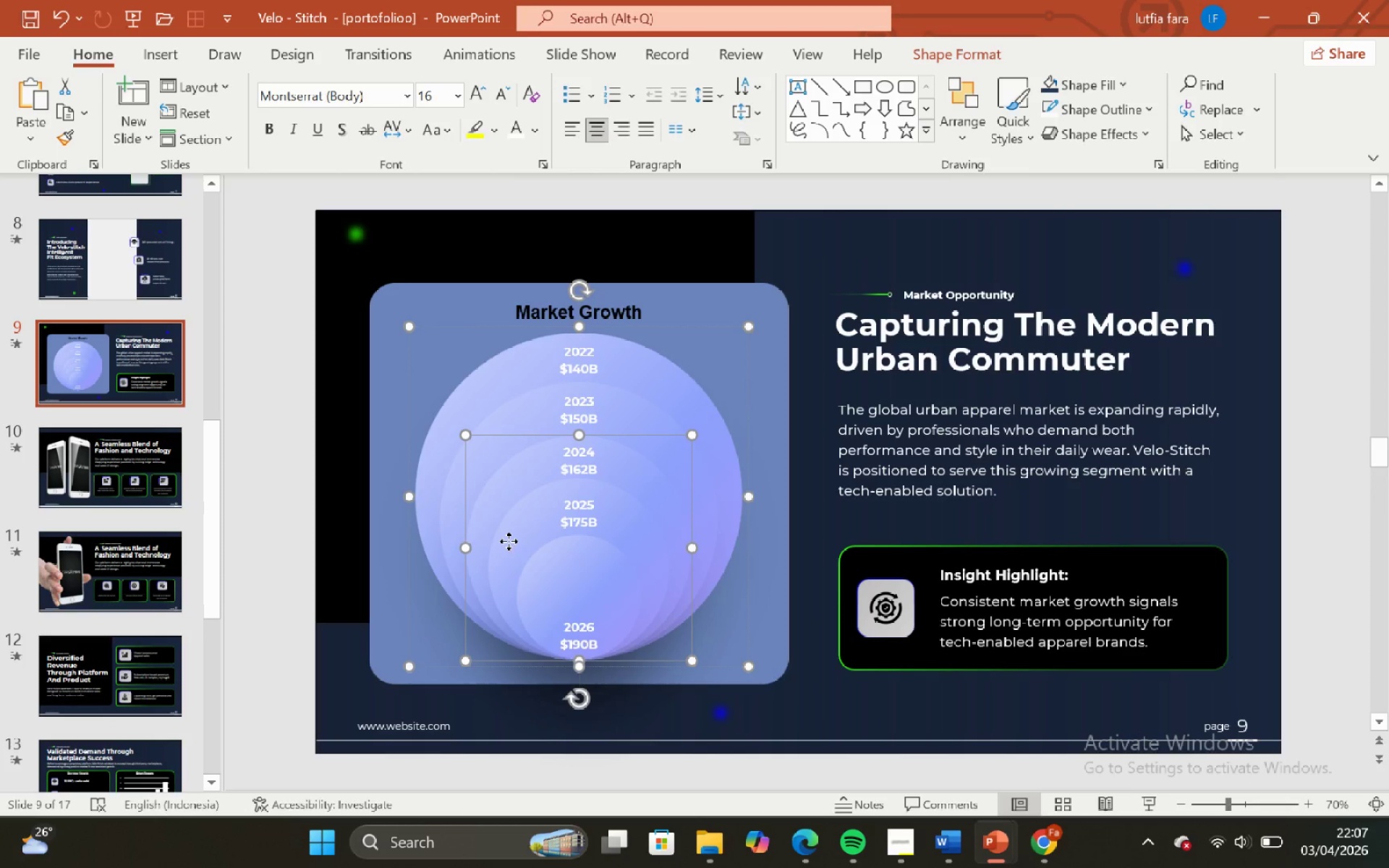 
left_click([509, 541])
 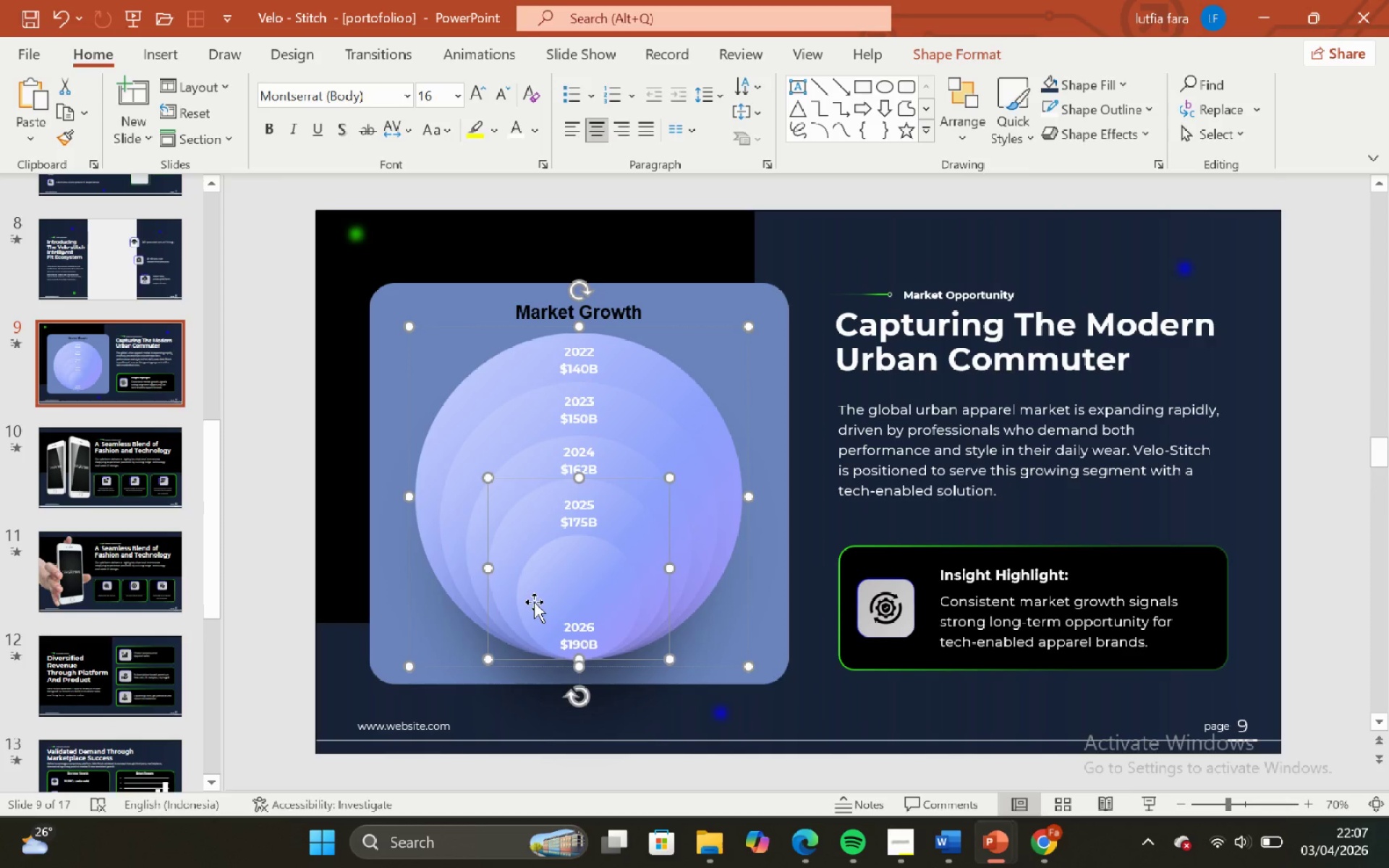 
left_click([537, 608])
 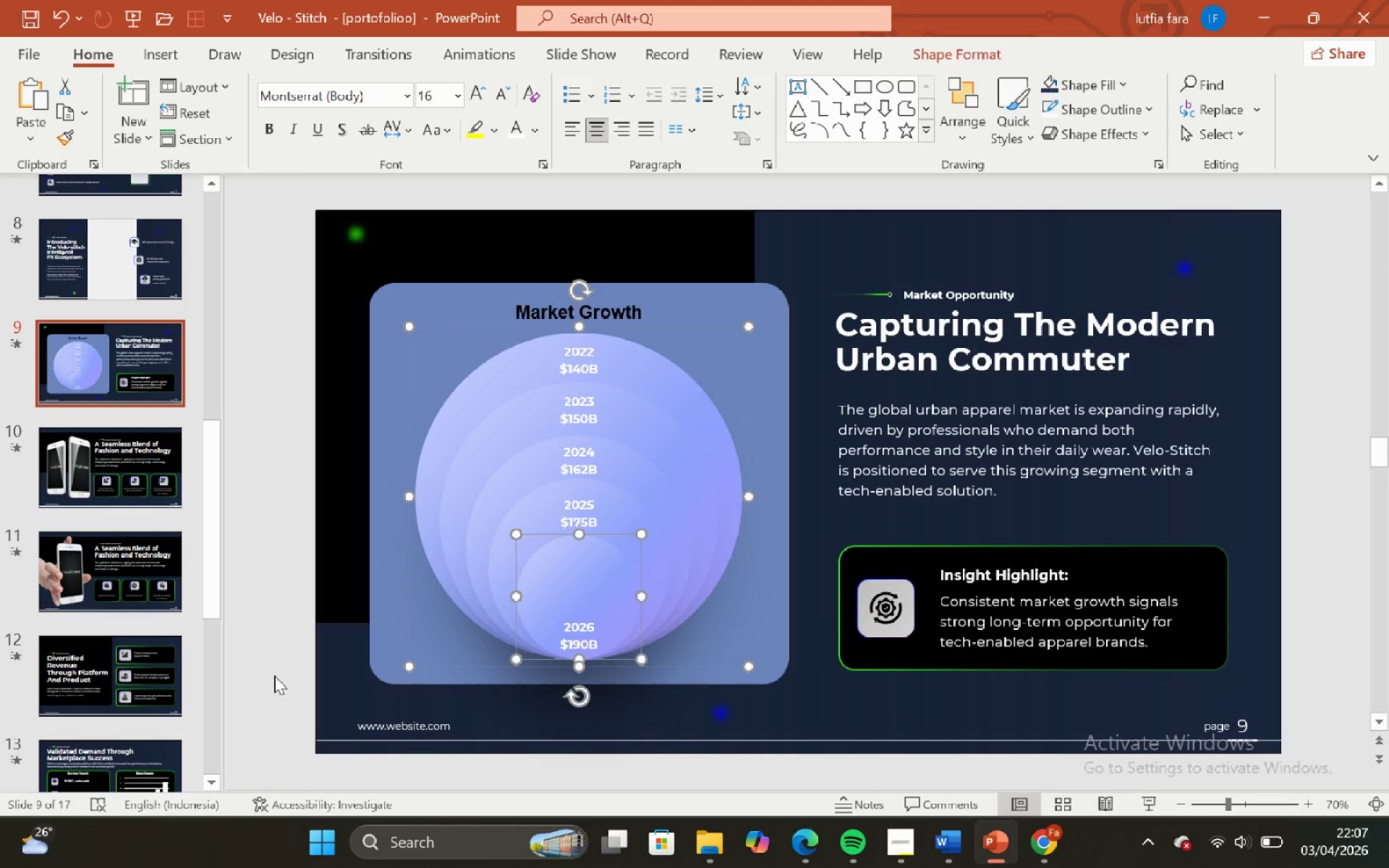 
left_click([268, 668])
 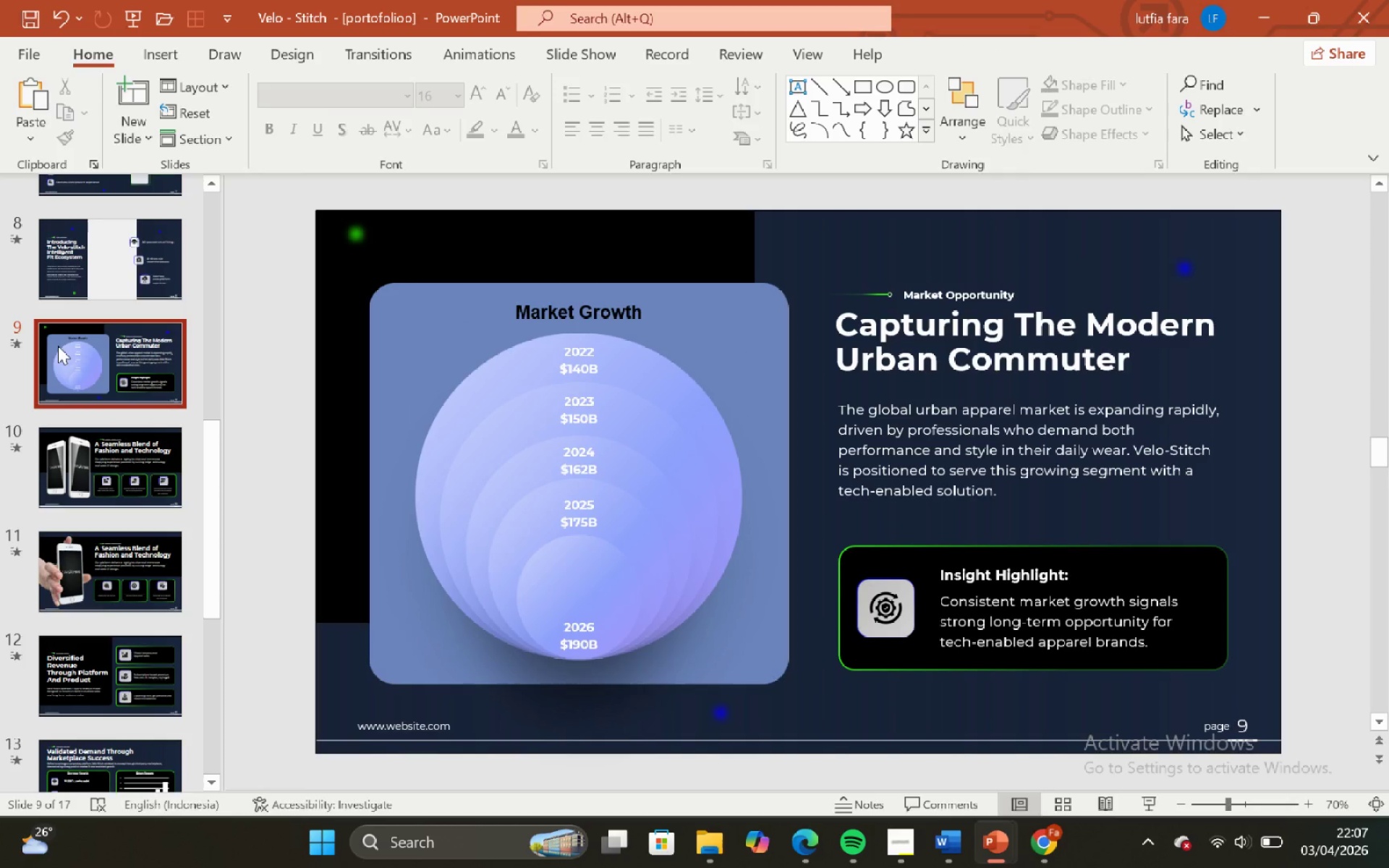 
left_click([61, 344])
 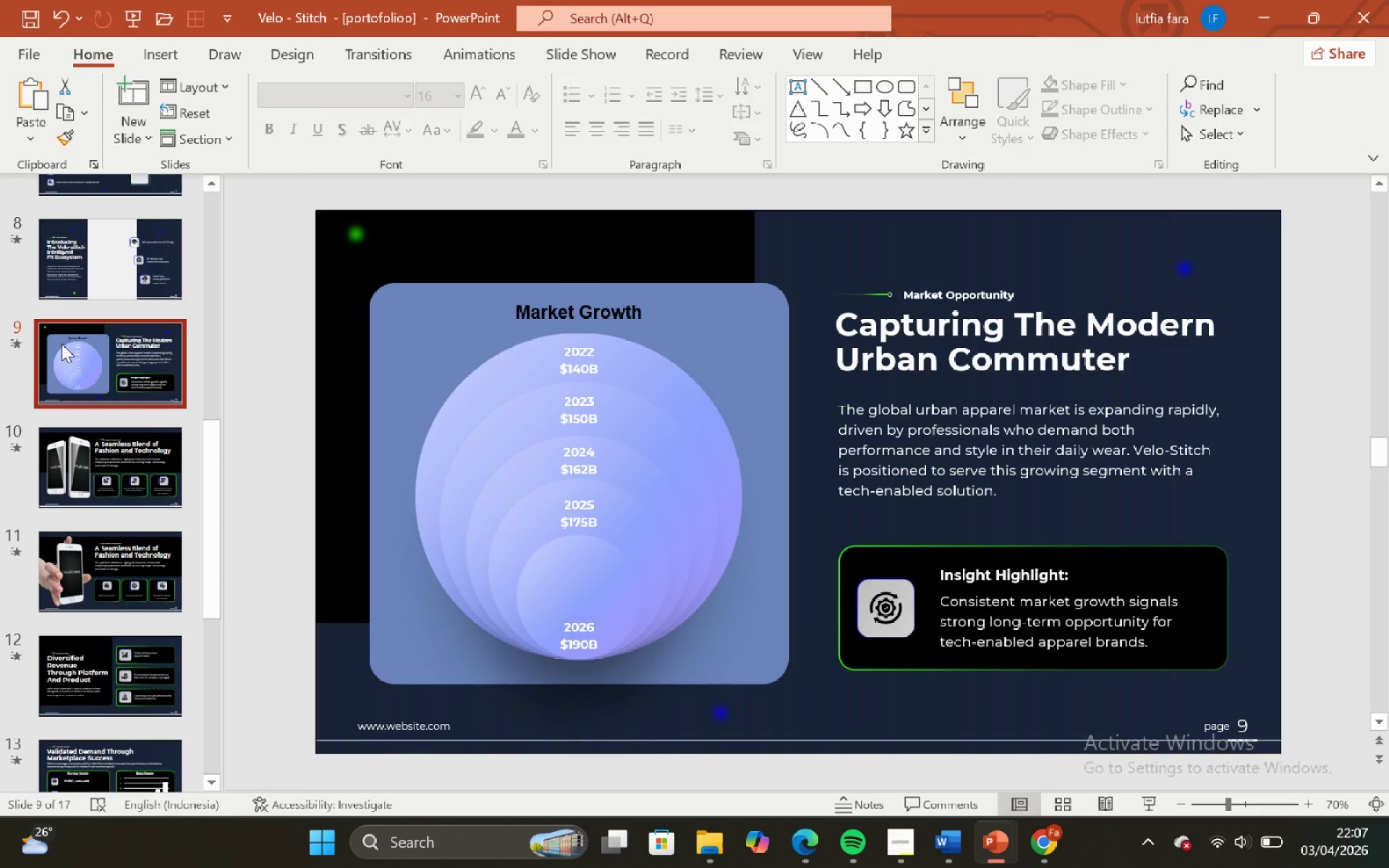 
key(Control+Shift+D)
 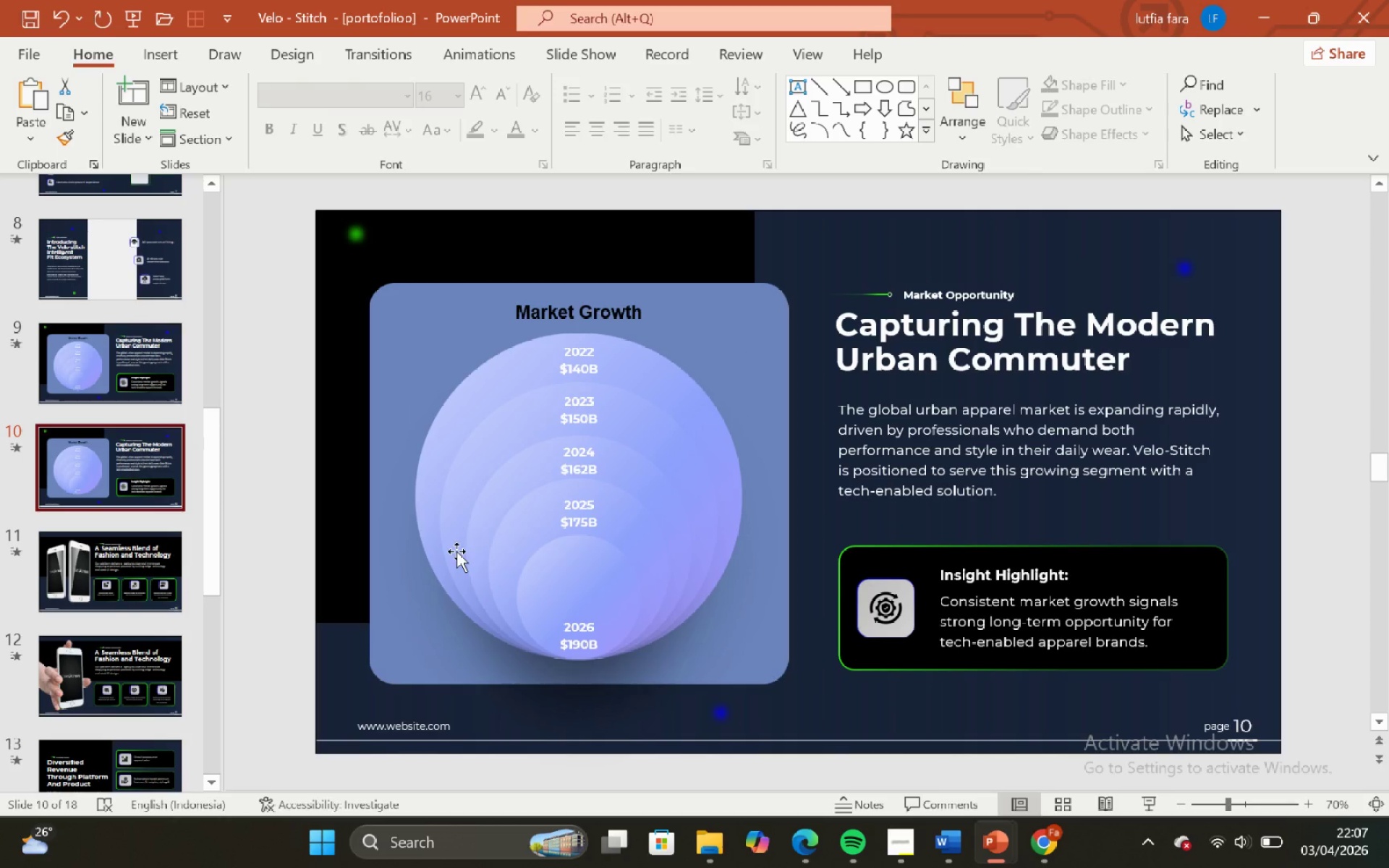 
left_click([509, 532])
 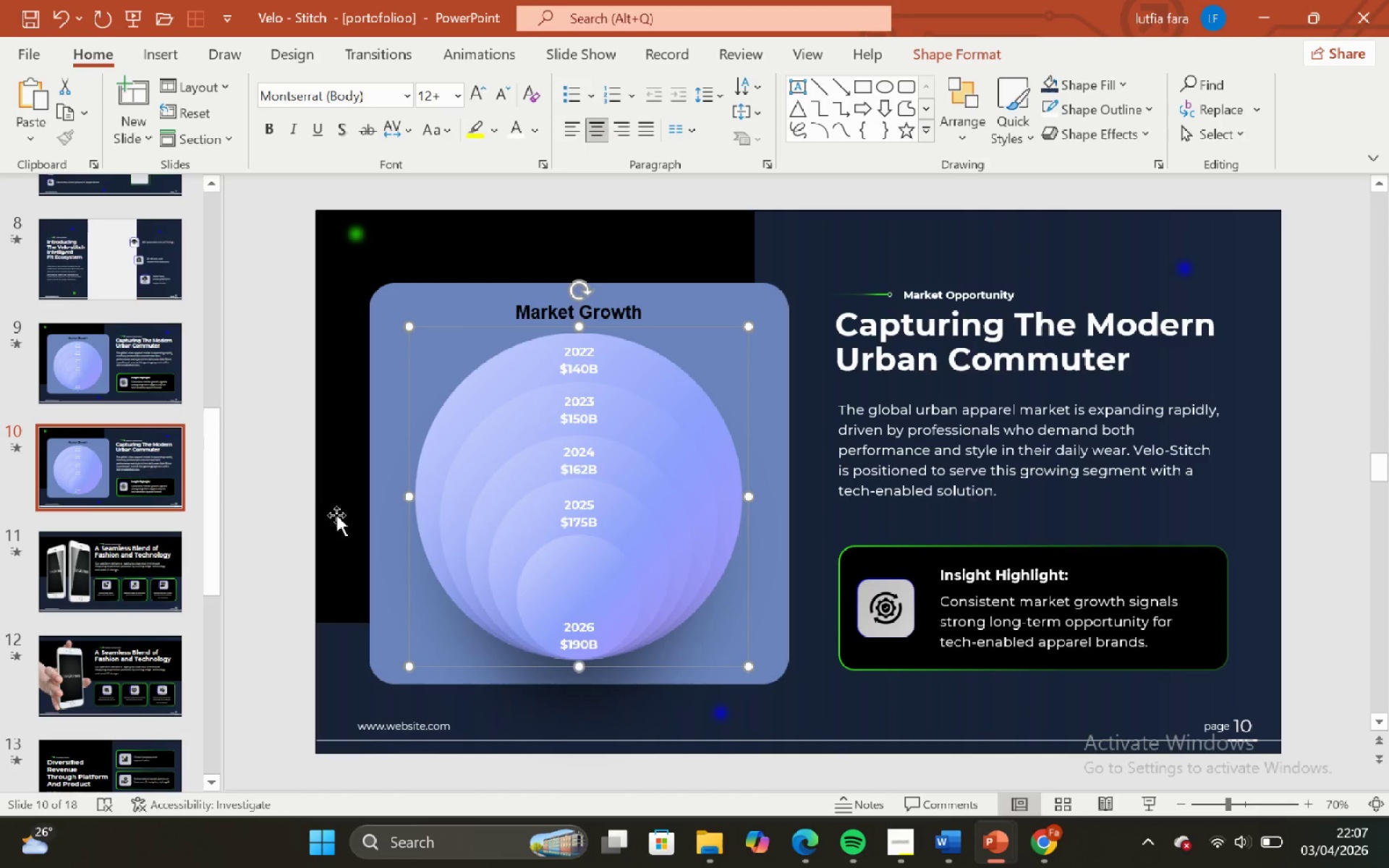 
key(Backspace)
 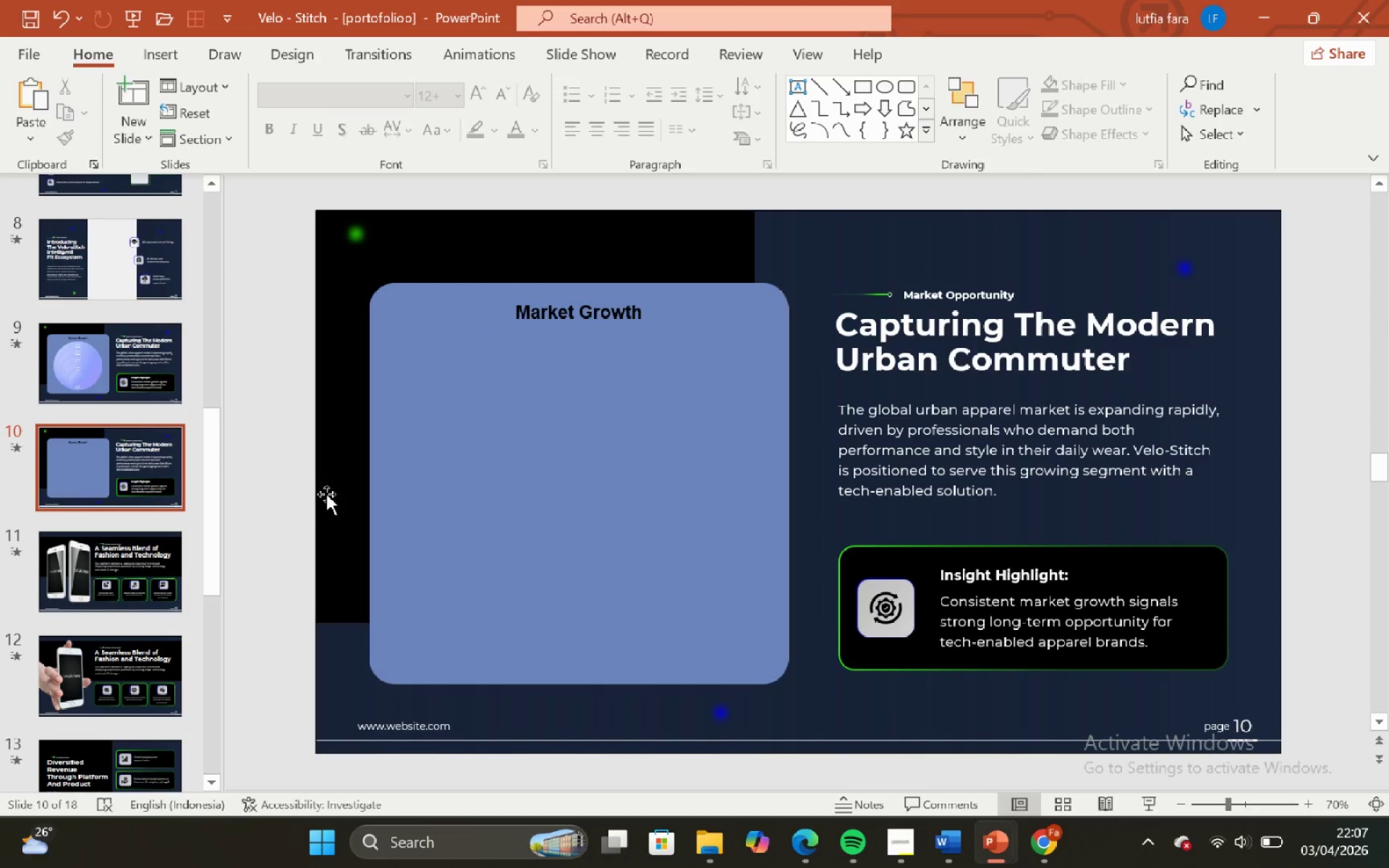 
key(Control+ControlLeft)
 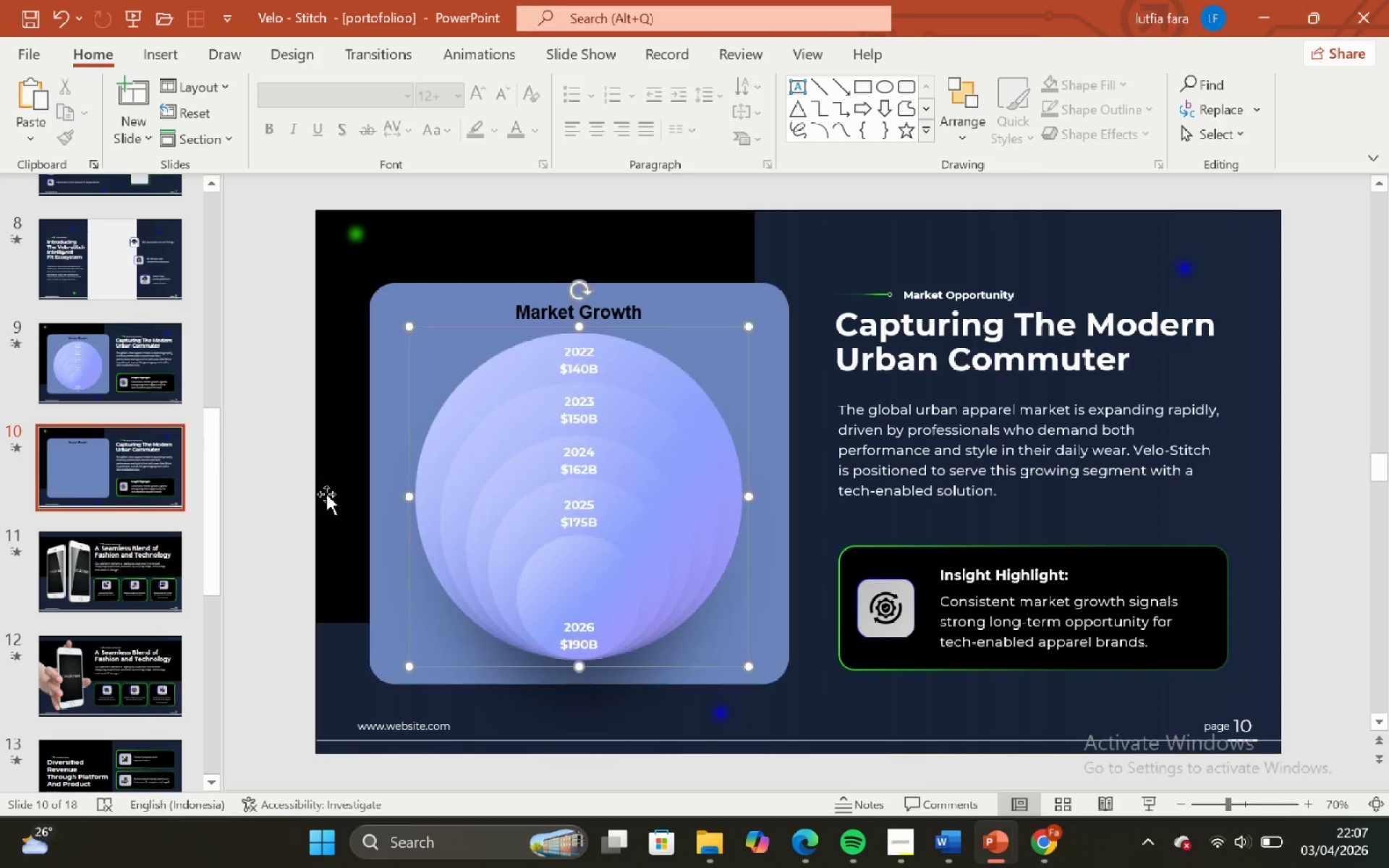 
key(Control+Z)
 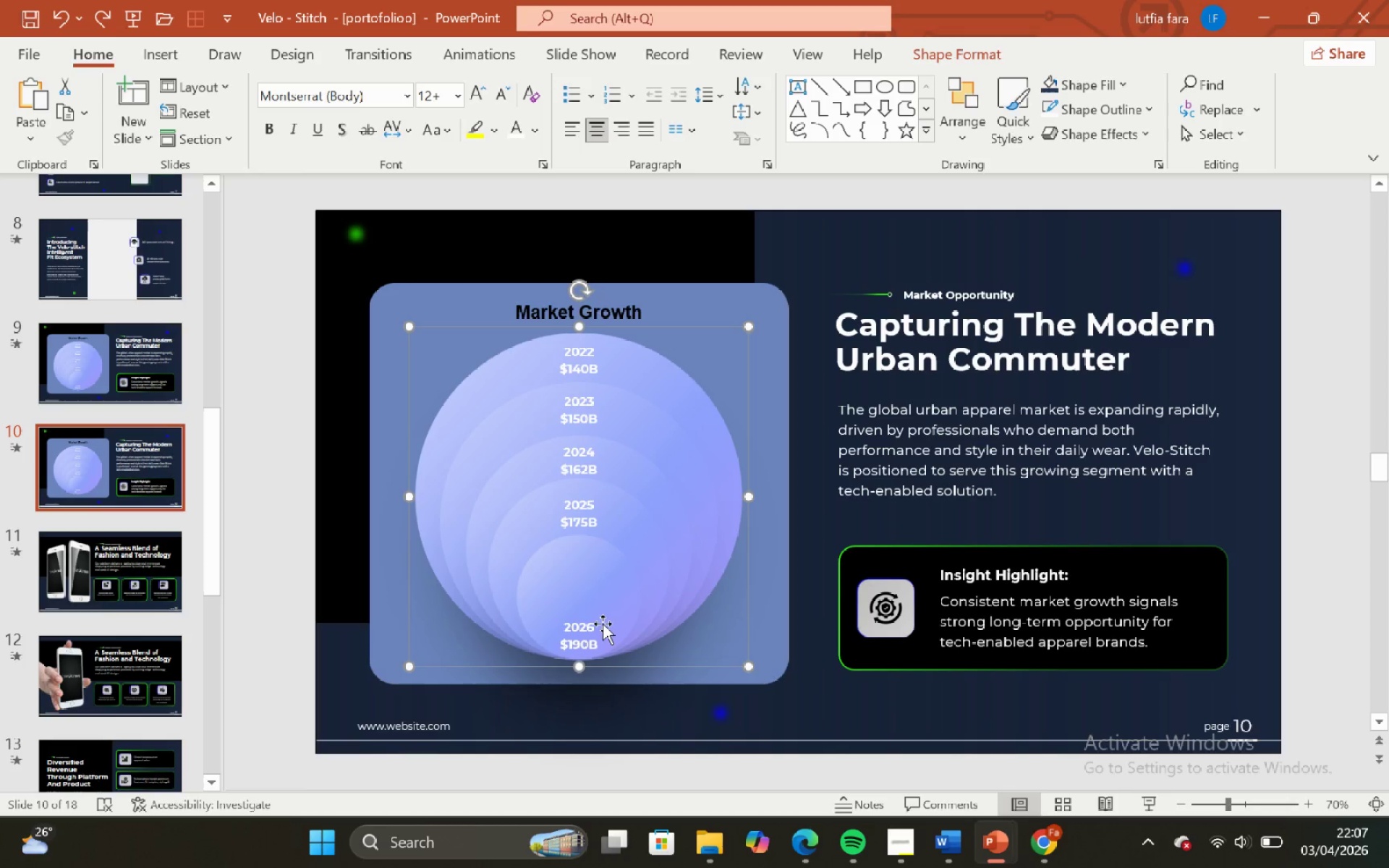 
left_click_drag(start_coordinate=[613, 625], to_coordinate=[1152, 594])
 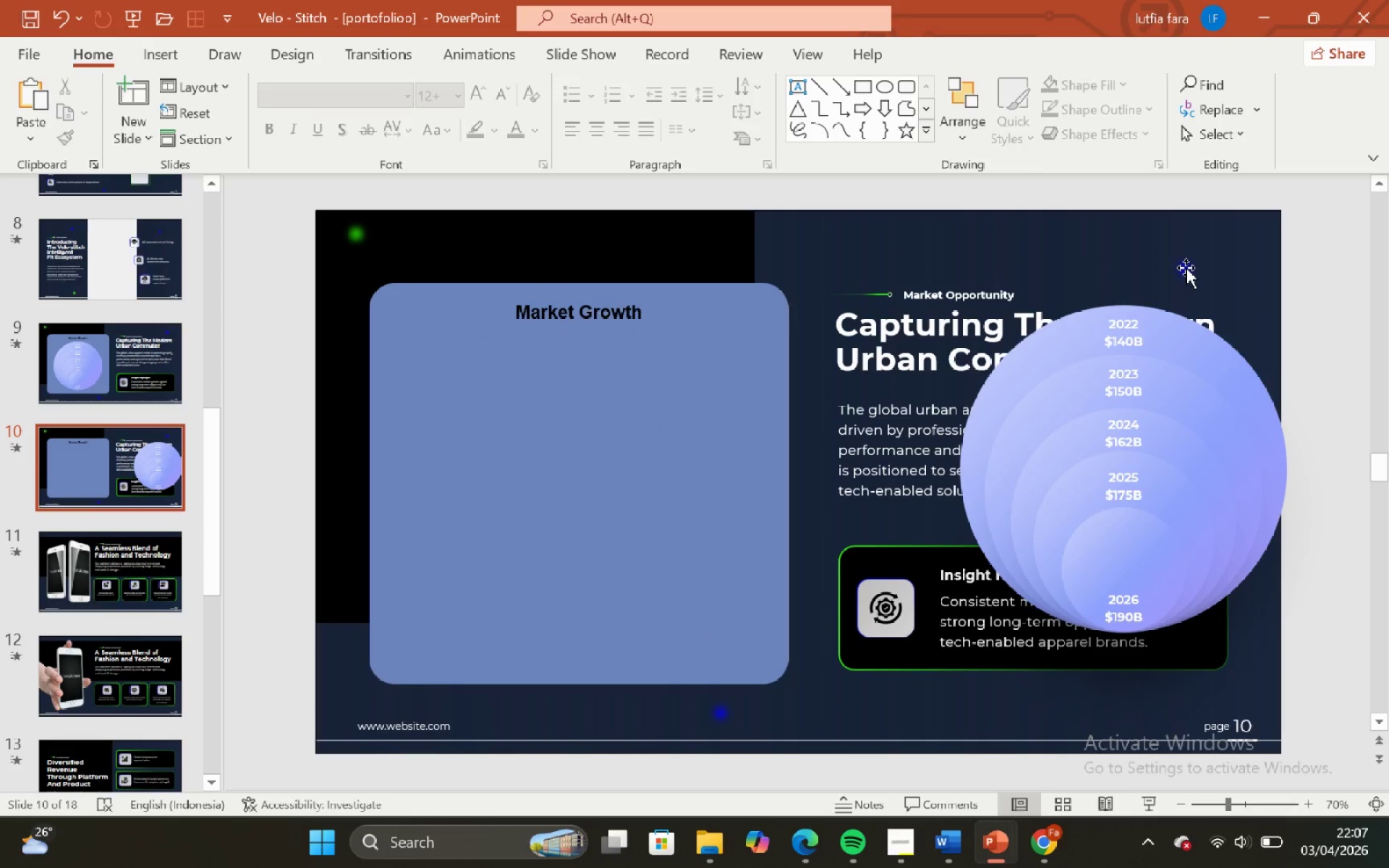 
left_click([1186, 268])
 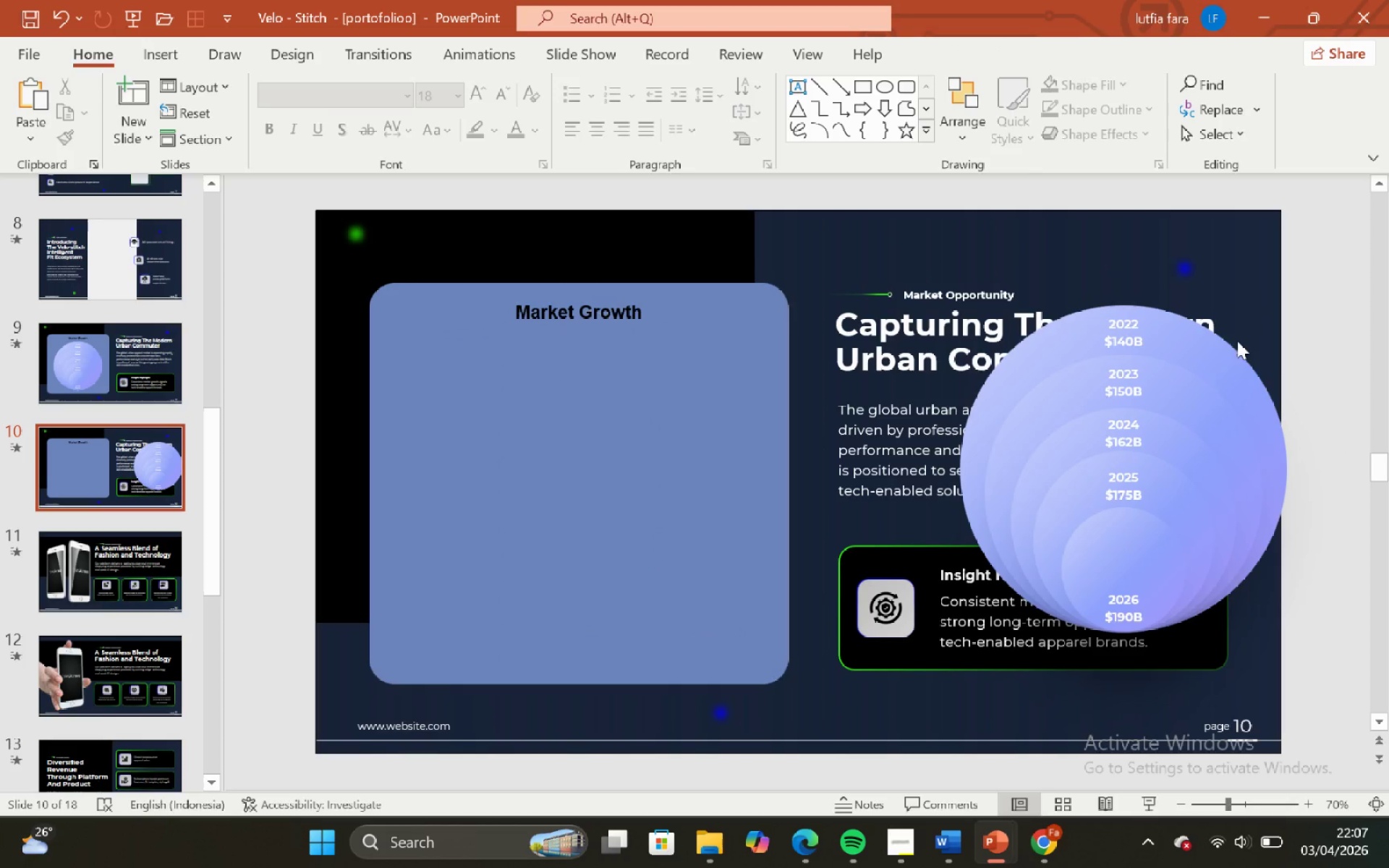 
double_click([1196, 375])
 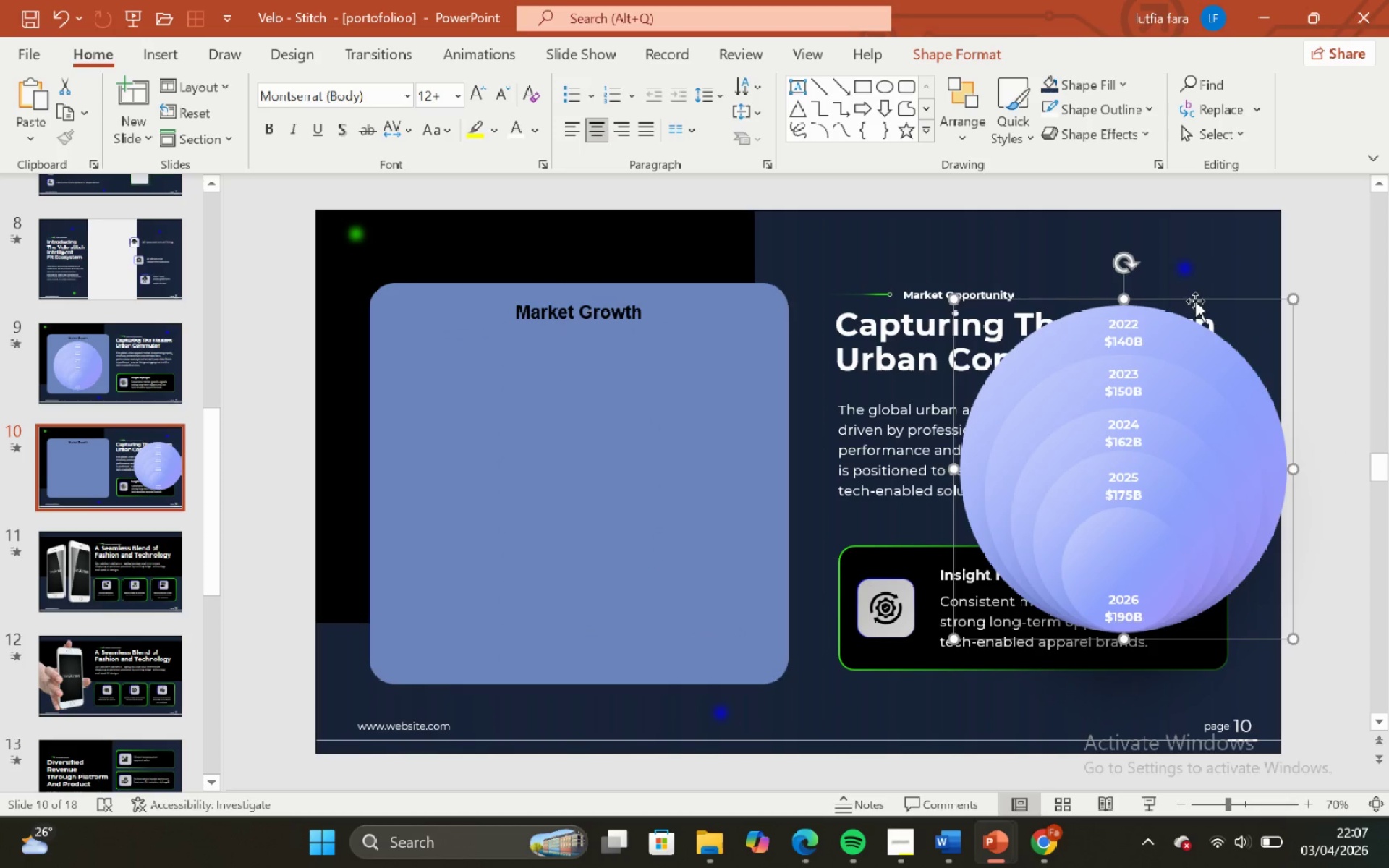 
left_click_drag(start_coordinate=[1195, 301], to_coordinate=[1183, 331])
 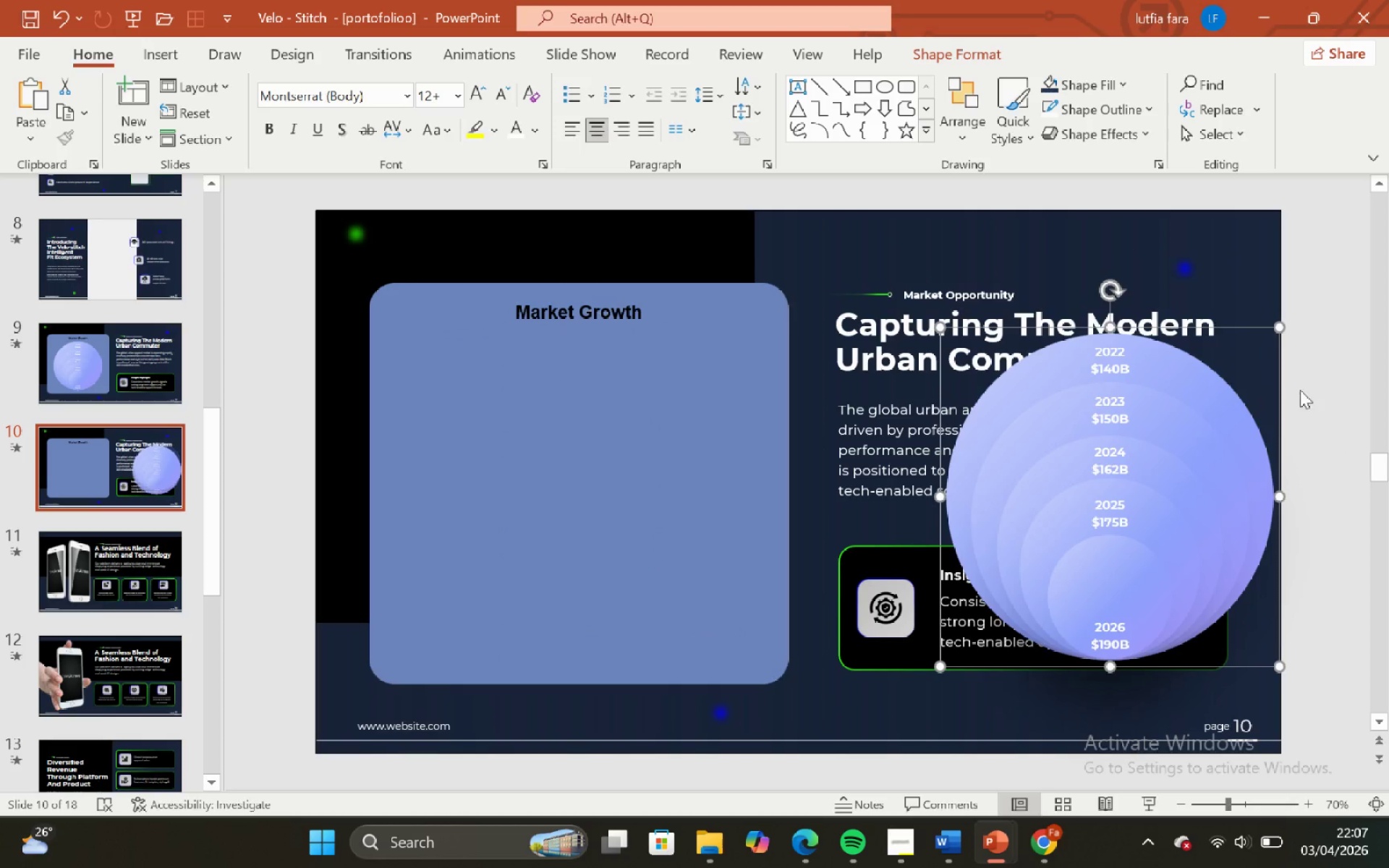 
left_click([1301, 391])
 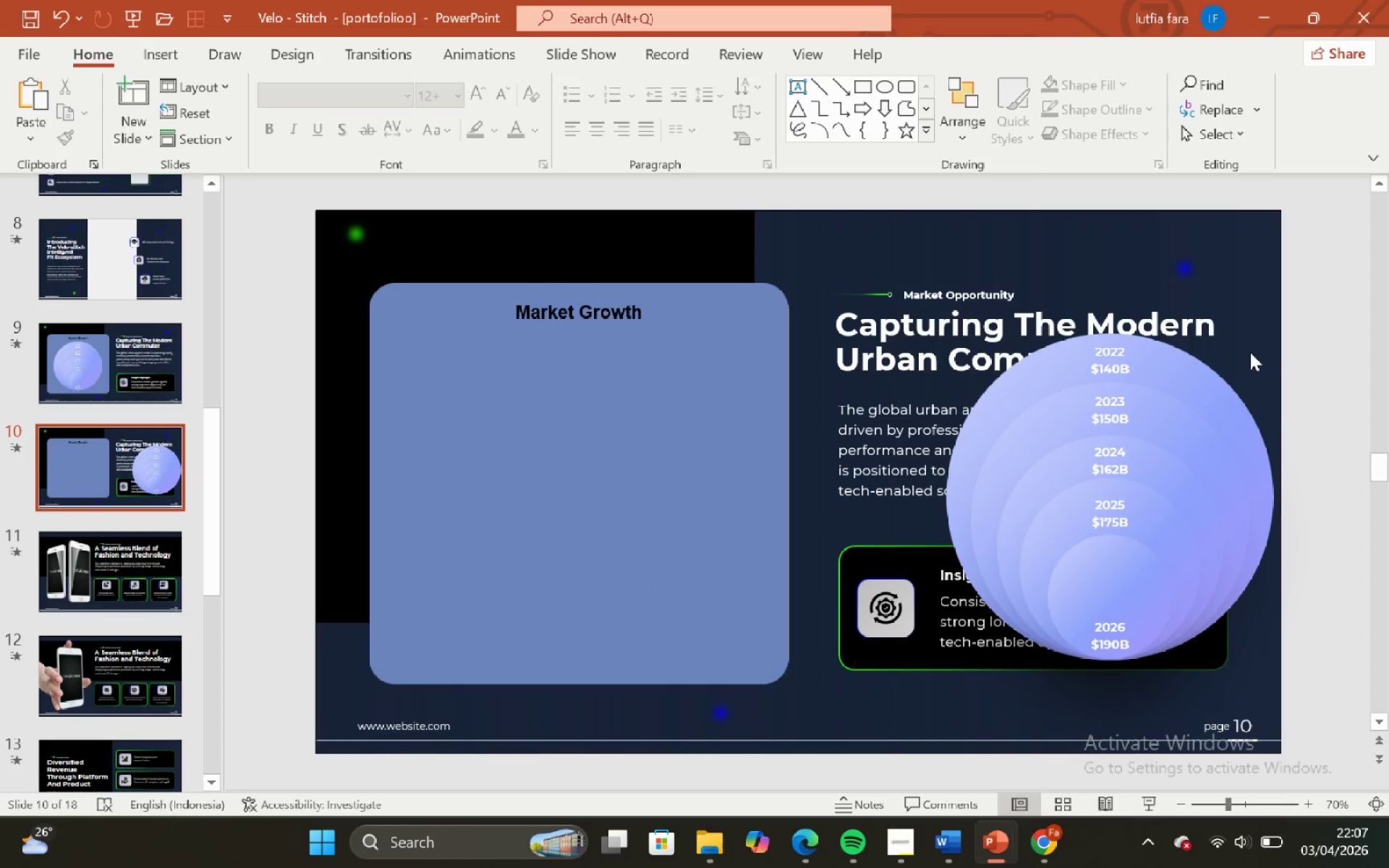 
left_click([1186, 393])
 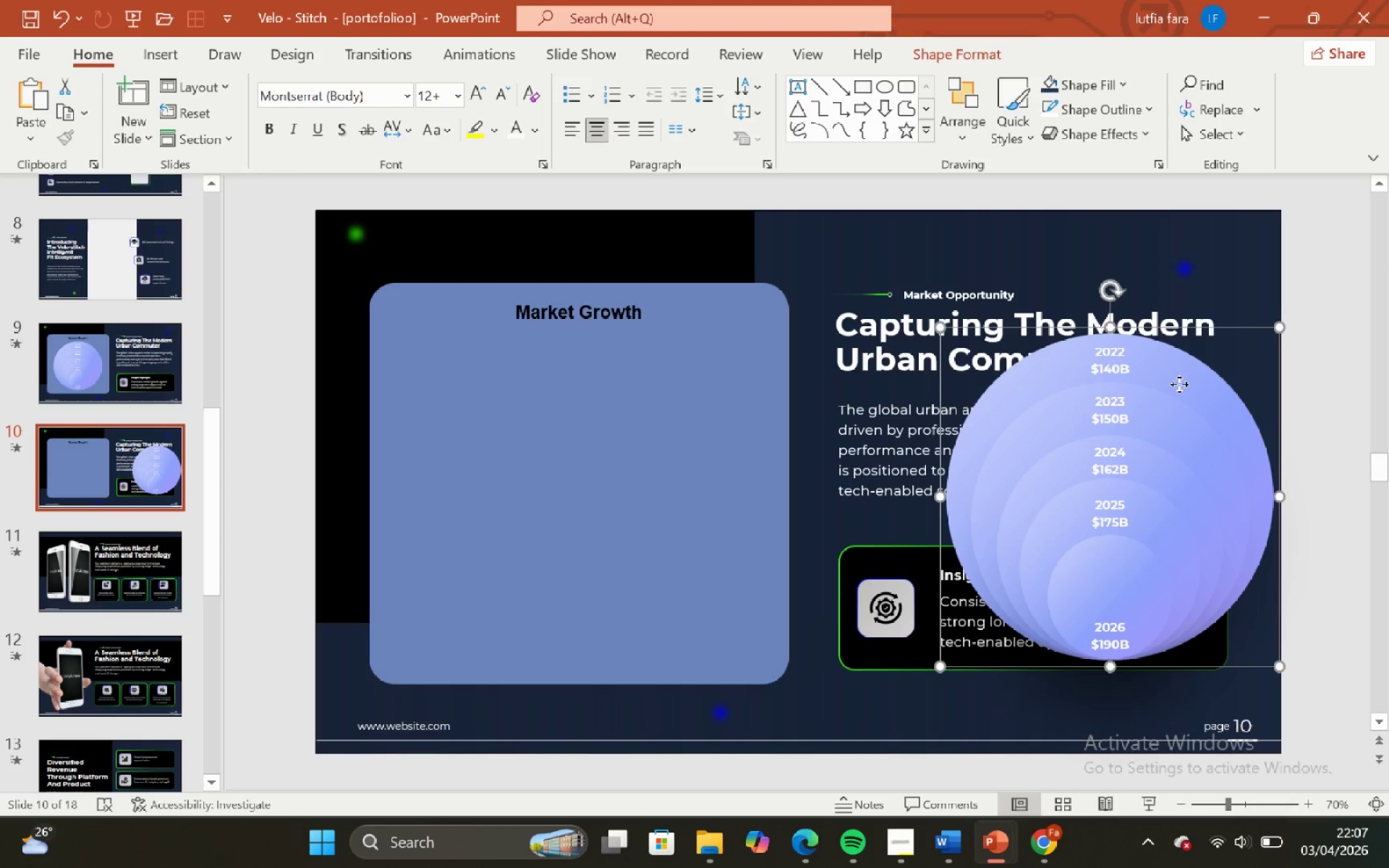 
left_click_drag(start_coordinate=[1179, 384], to_coordinate=[1162, 383])
 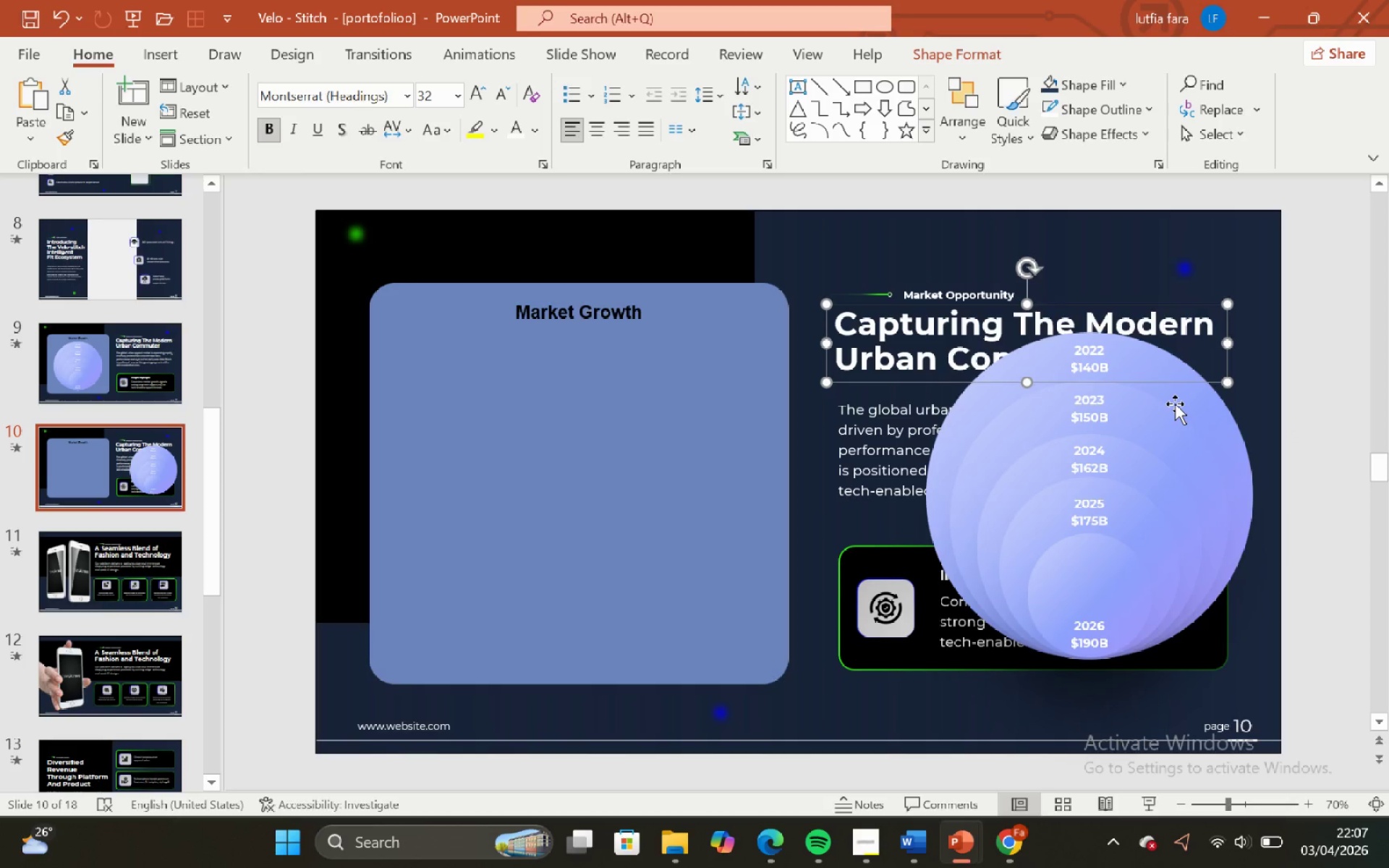 
key(Control+Z)
 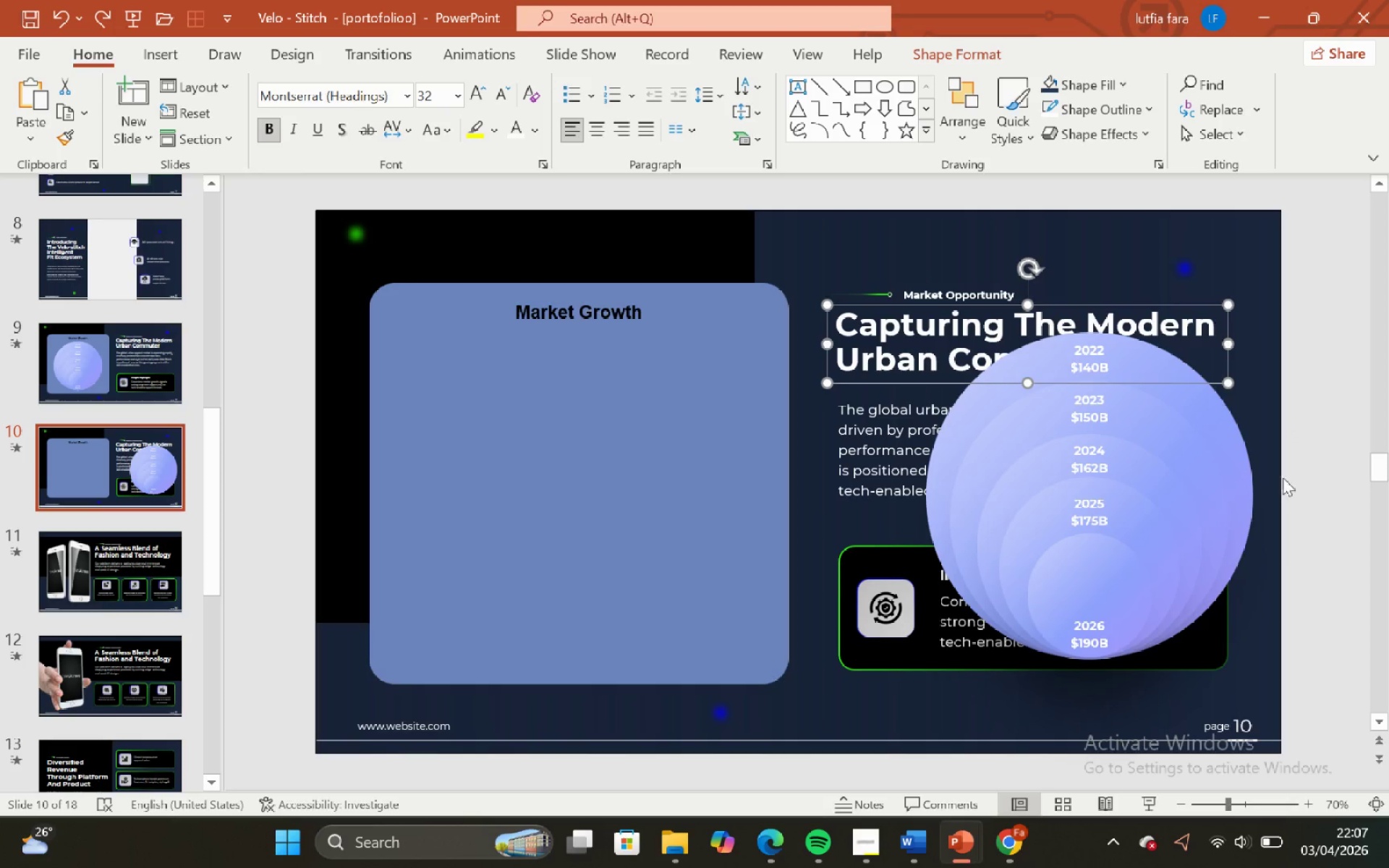 
double_click([1205, 478])
 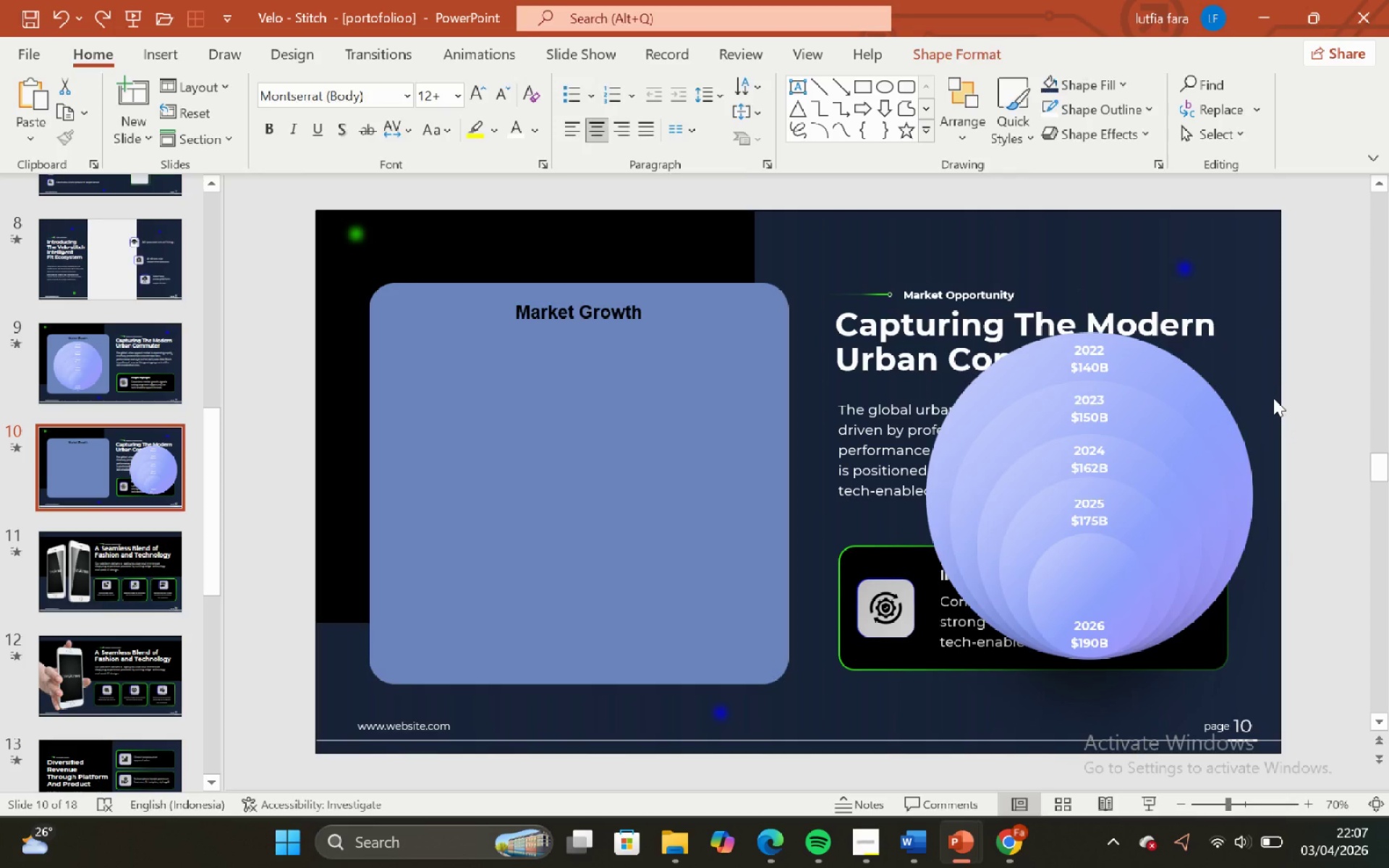 
double_click([1228, 425])
 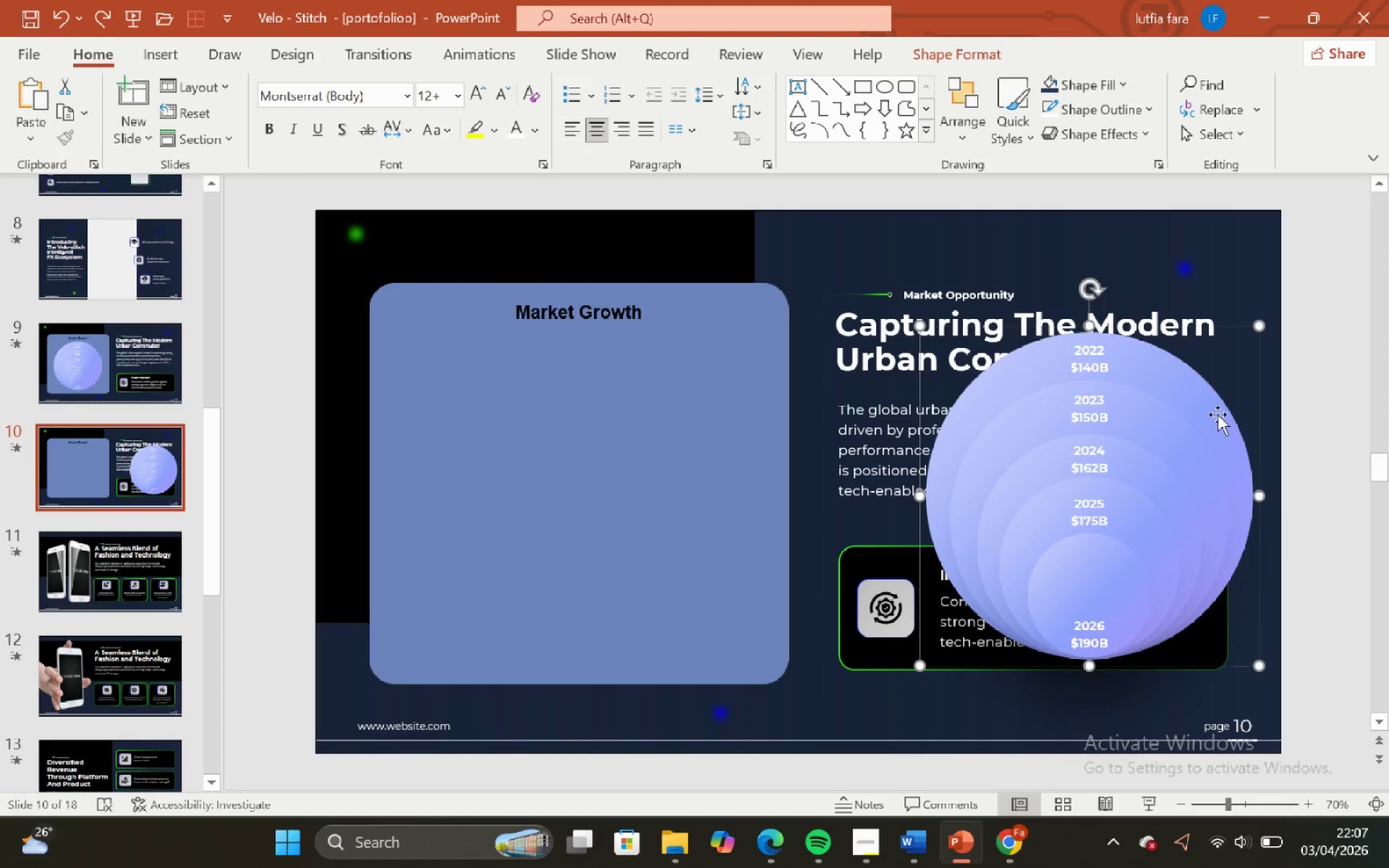 
left_click_drag(start_coordinate=[1218, 412], to_coordinate=[1219, 440])
 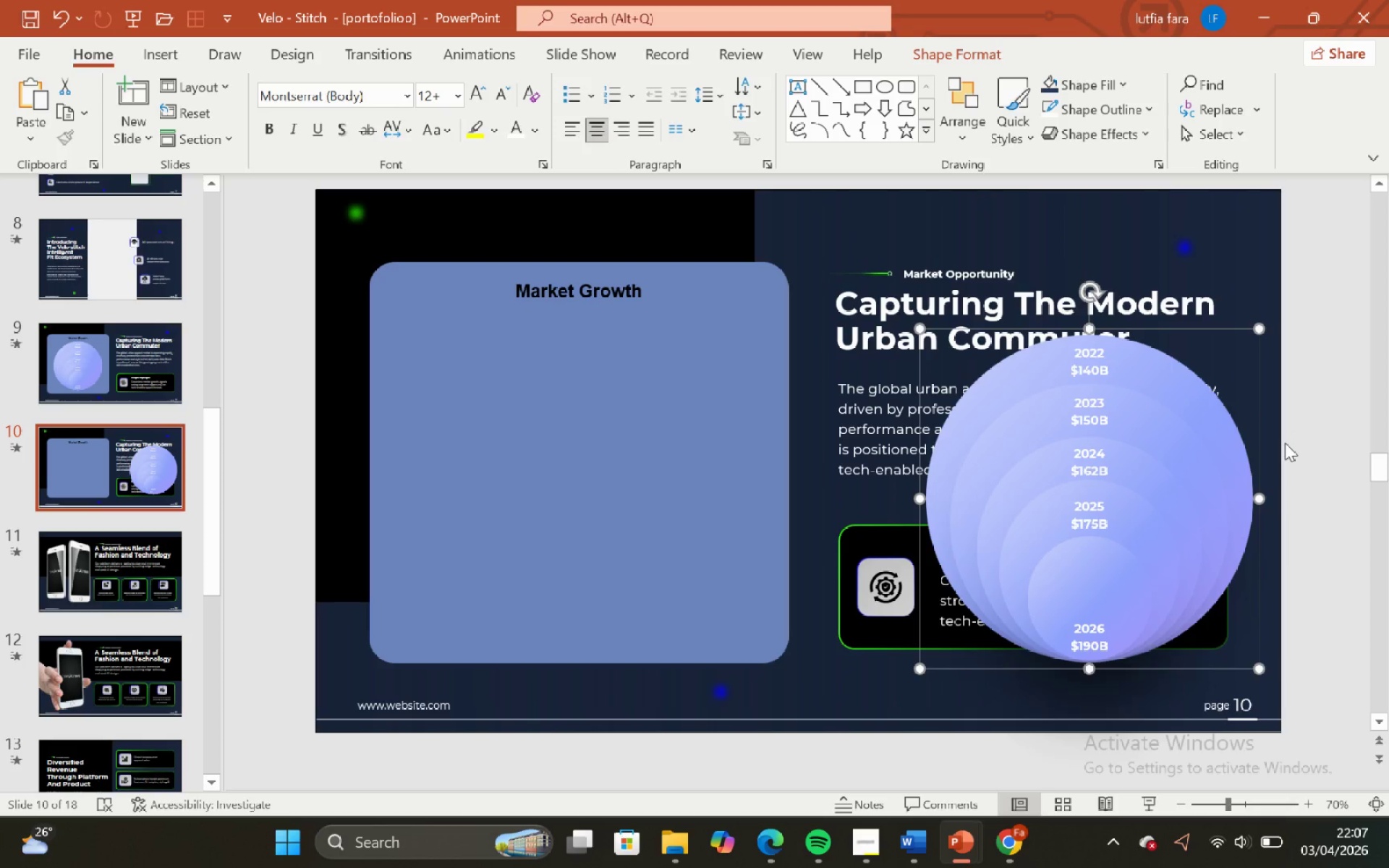 
left_click([1285, 443])
 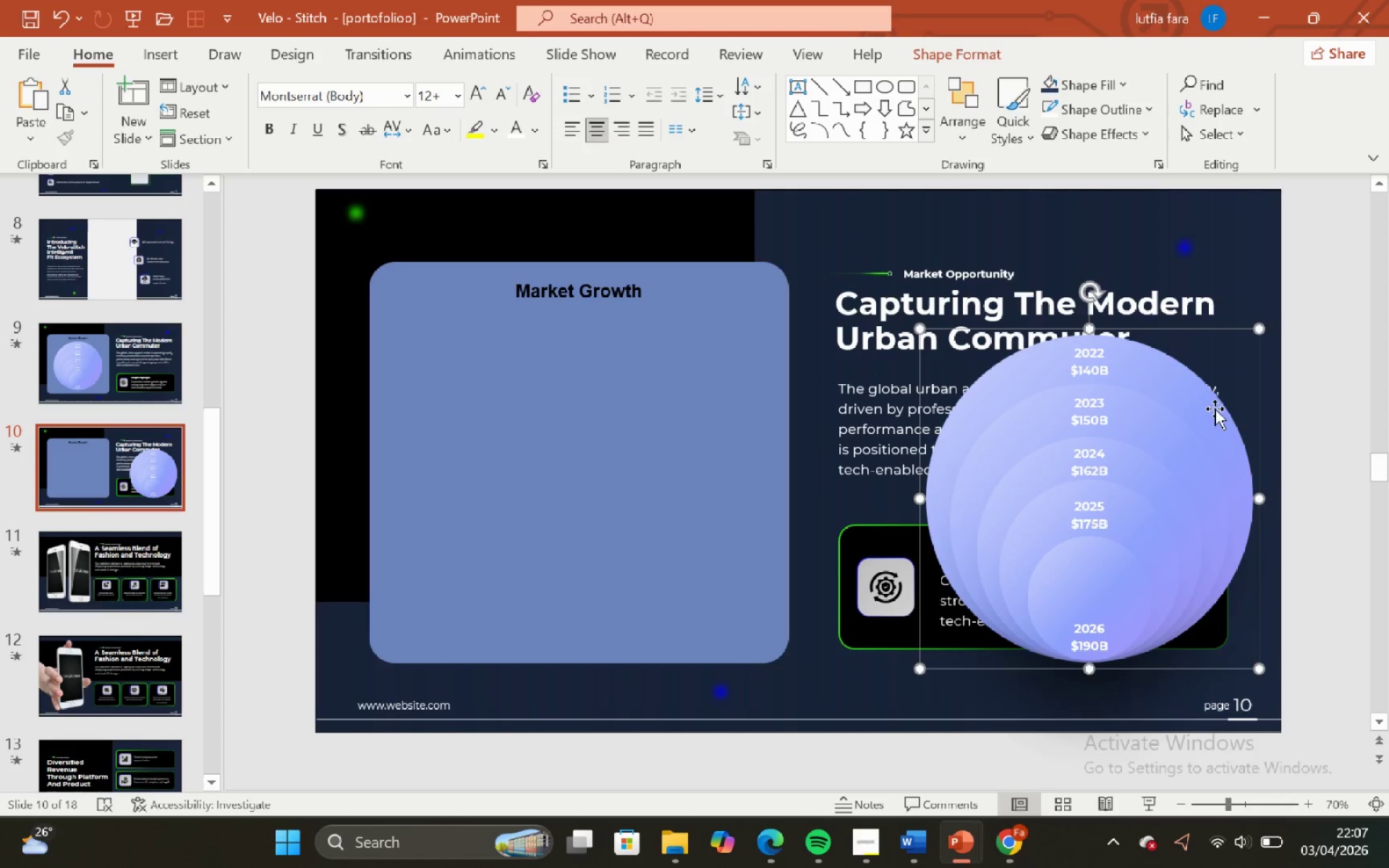 
left_click_drag(start_coordinate=[1215, 407], to_coordinate=[1271, 422])
 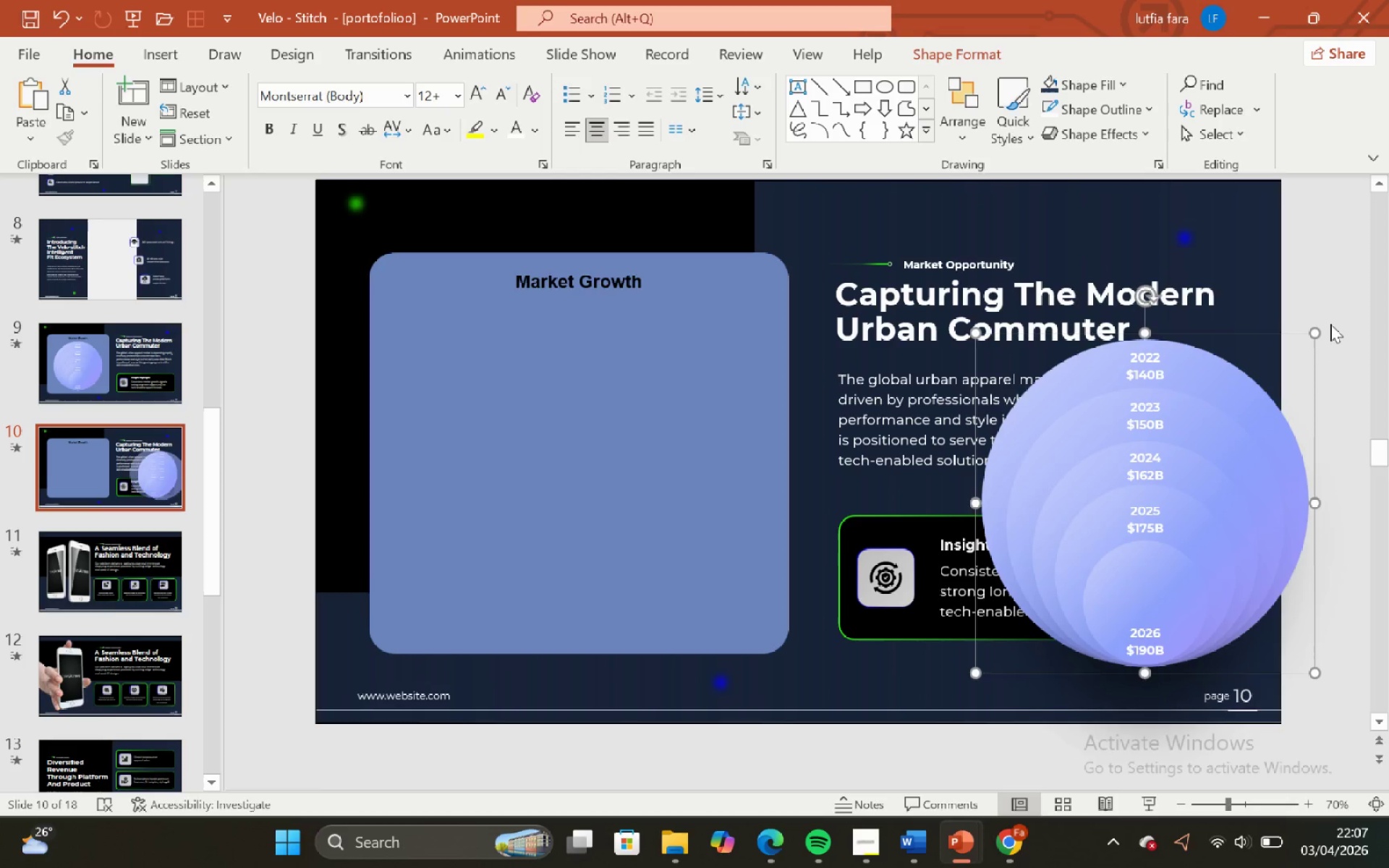 
left_click([1330, 324])
 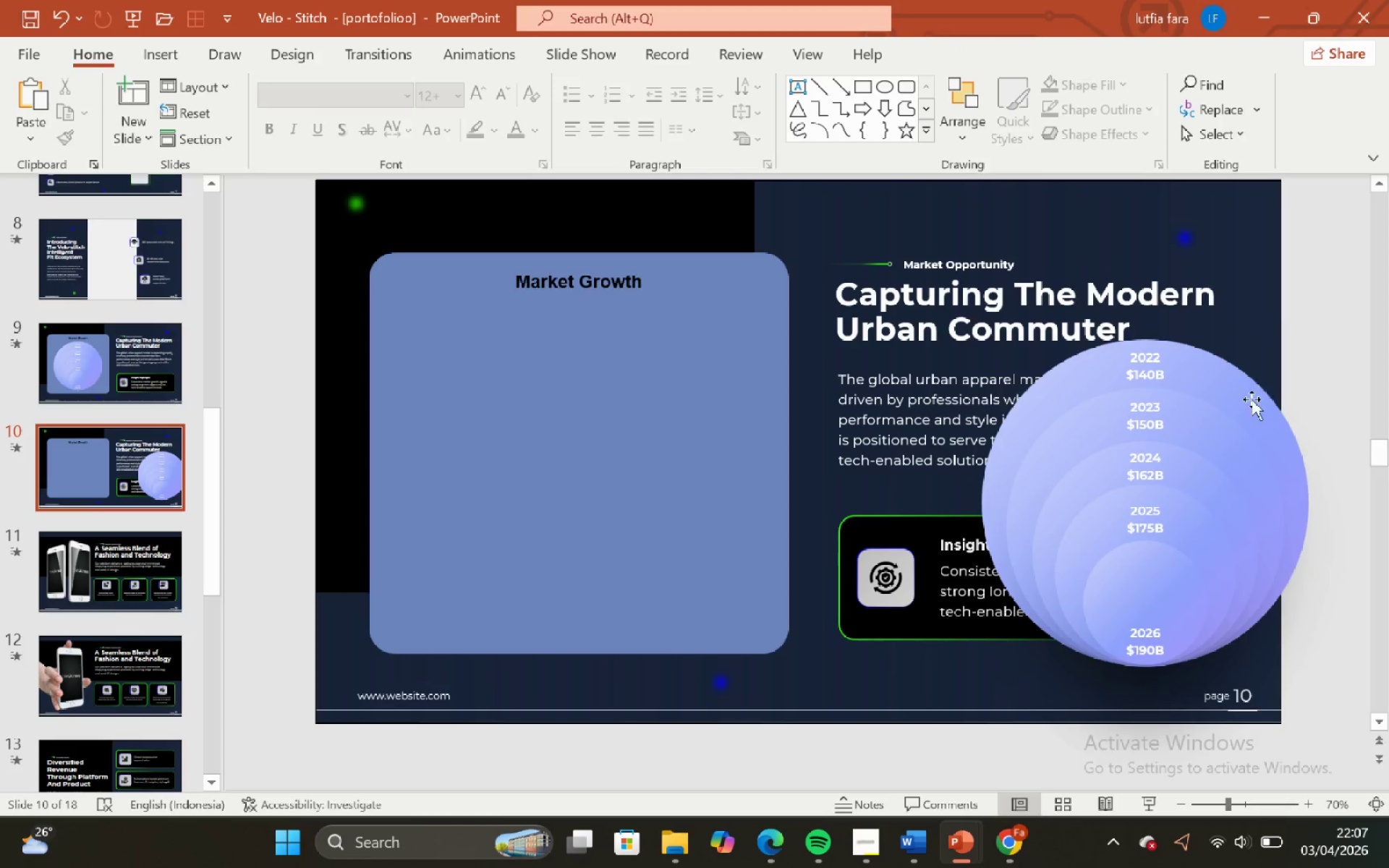 
left_click([1252, 399])
 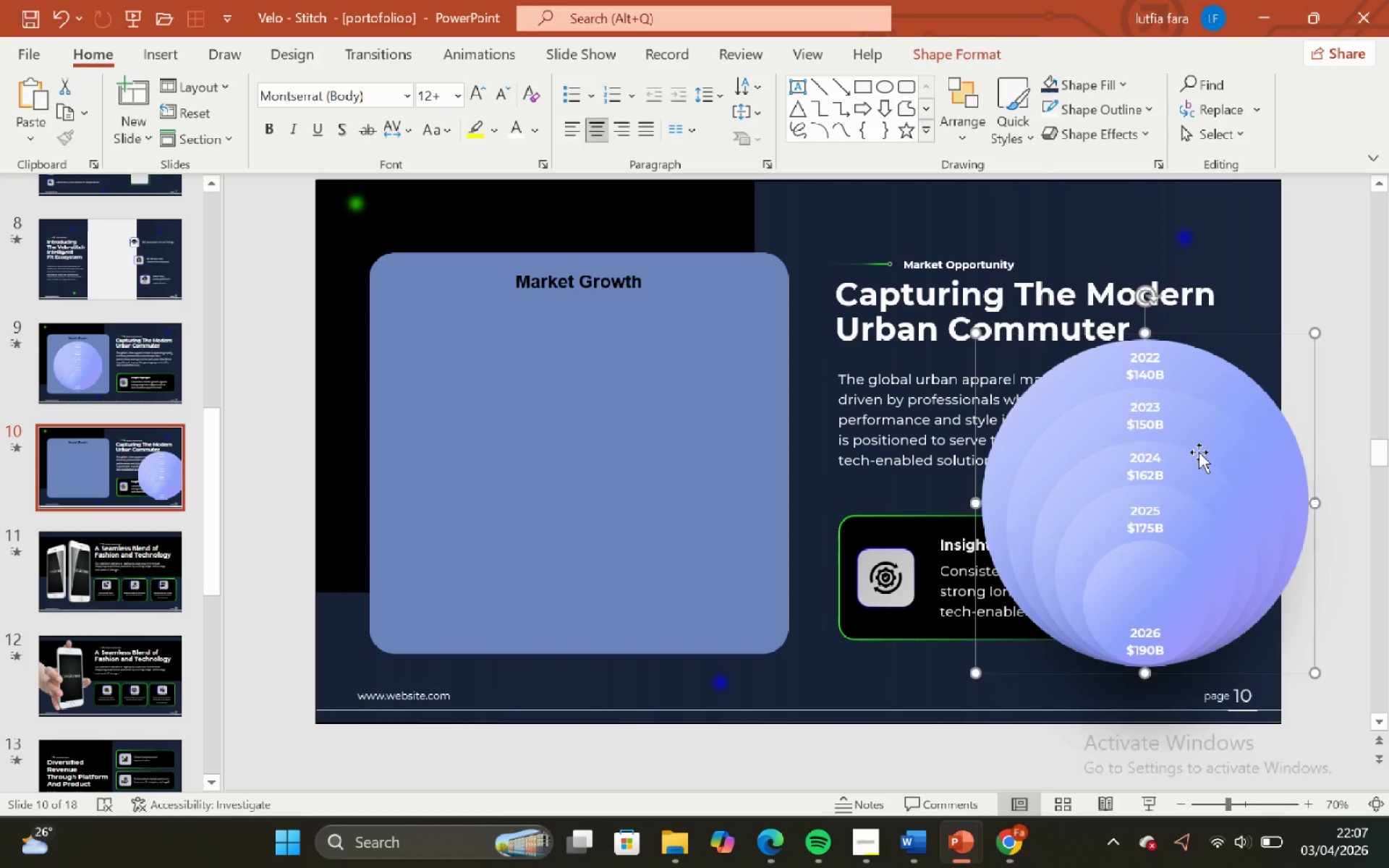 
left_click_drag(start_coordinate=[1199, 452], to_coordinate=[1202, 411])
 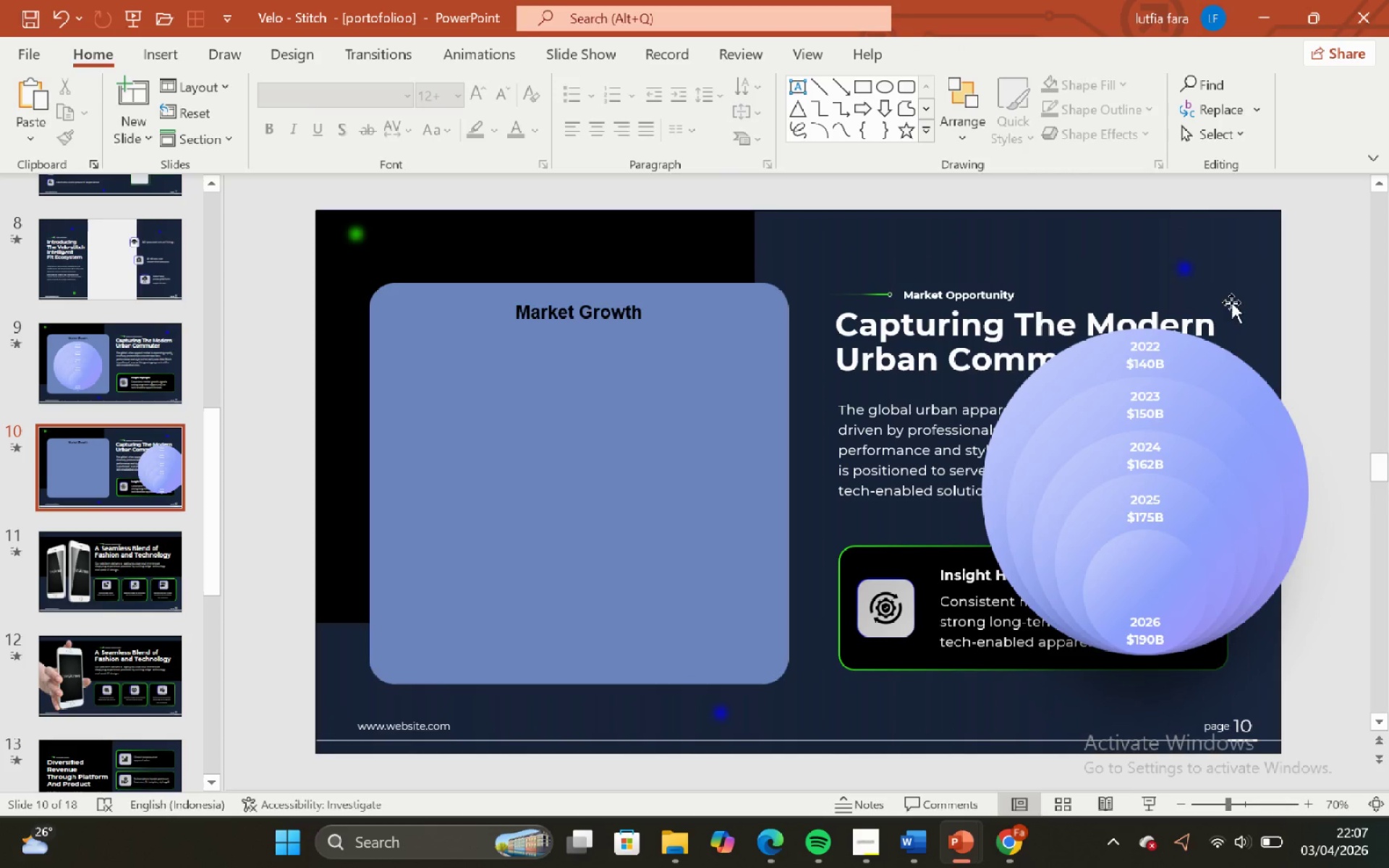 
double_click([1151, 415])
 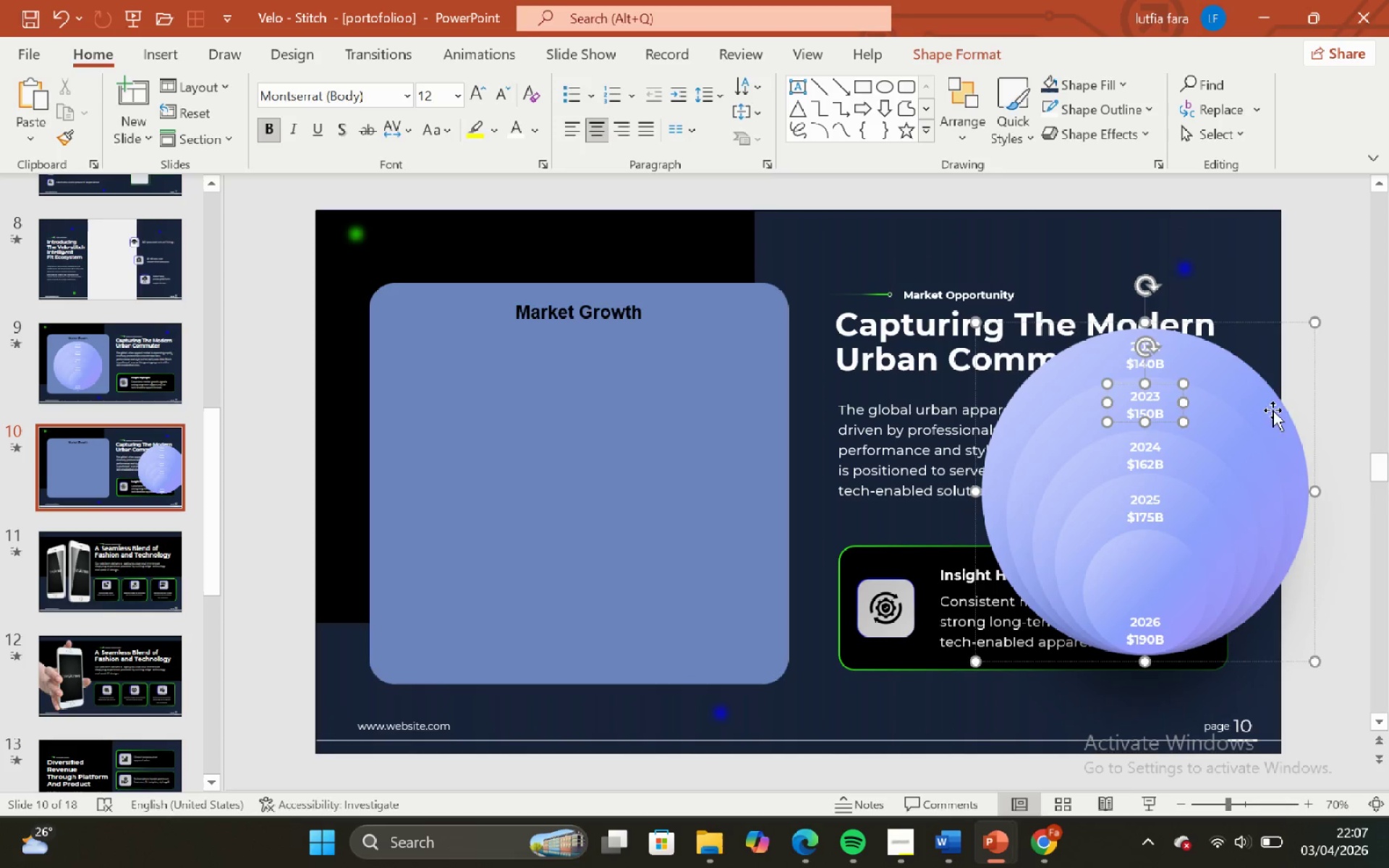 
left_click([1286, 414])
 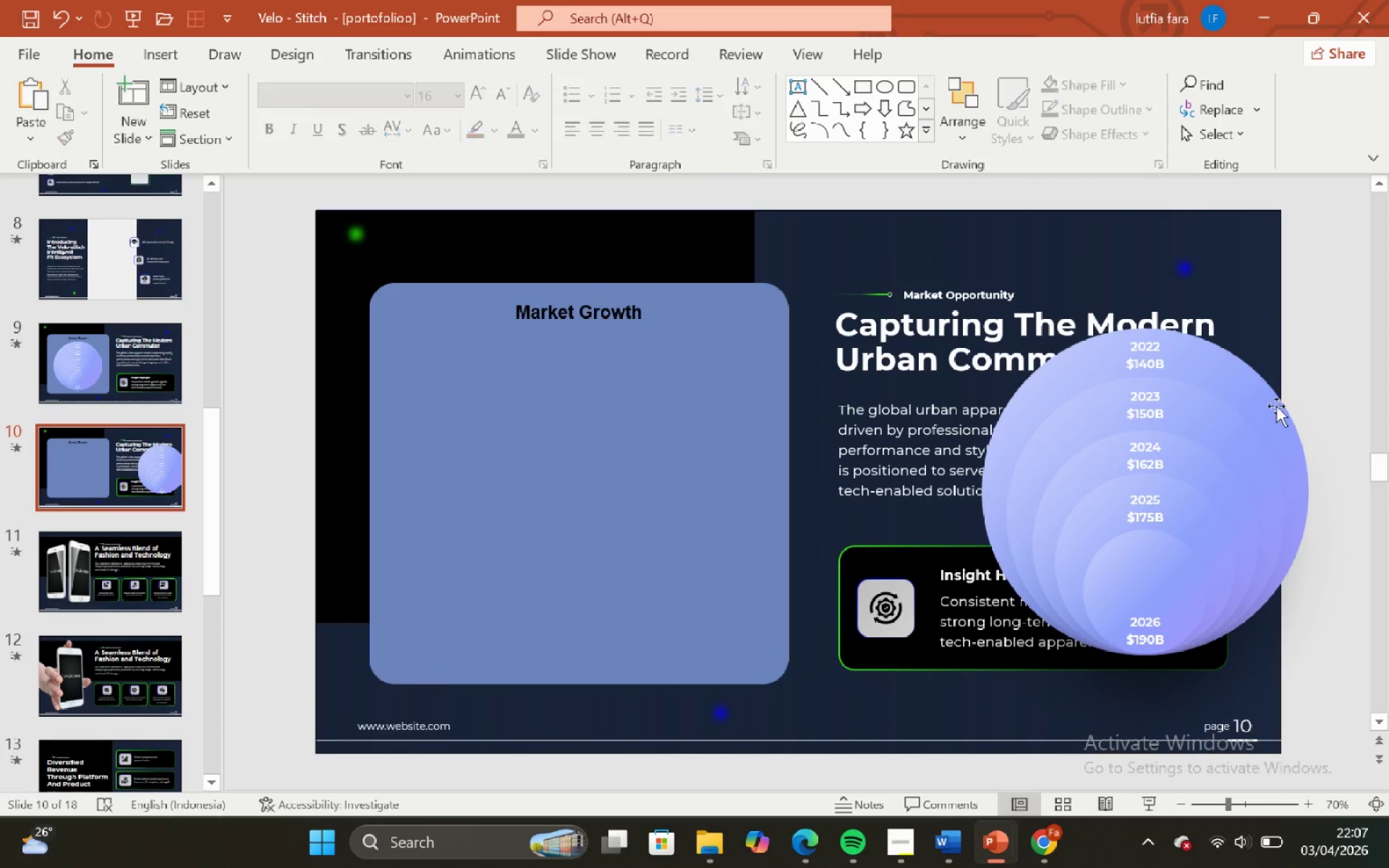 
double_click([1272, 413])
 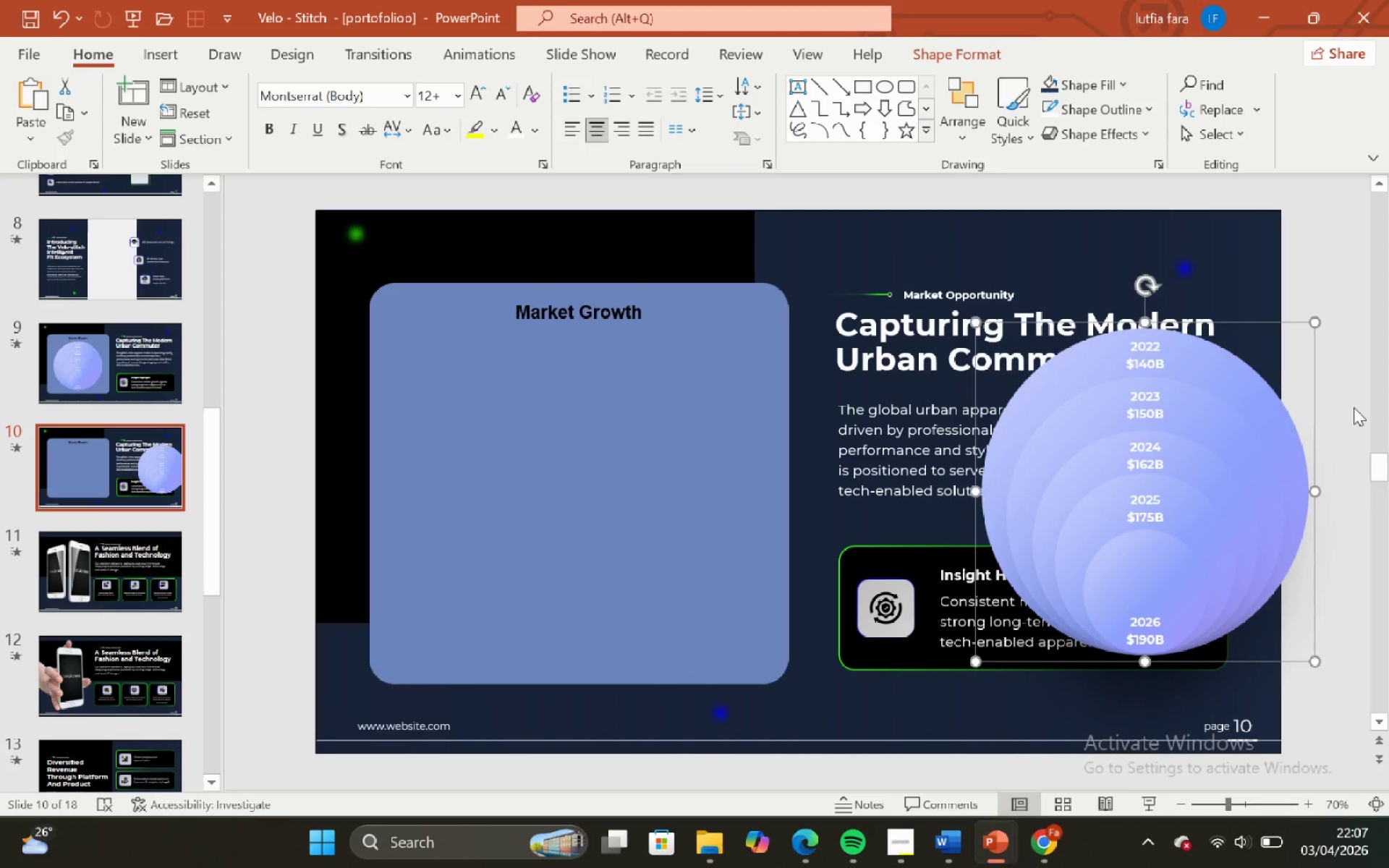 
left_click([1354, 406])
 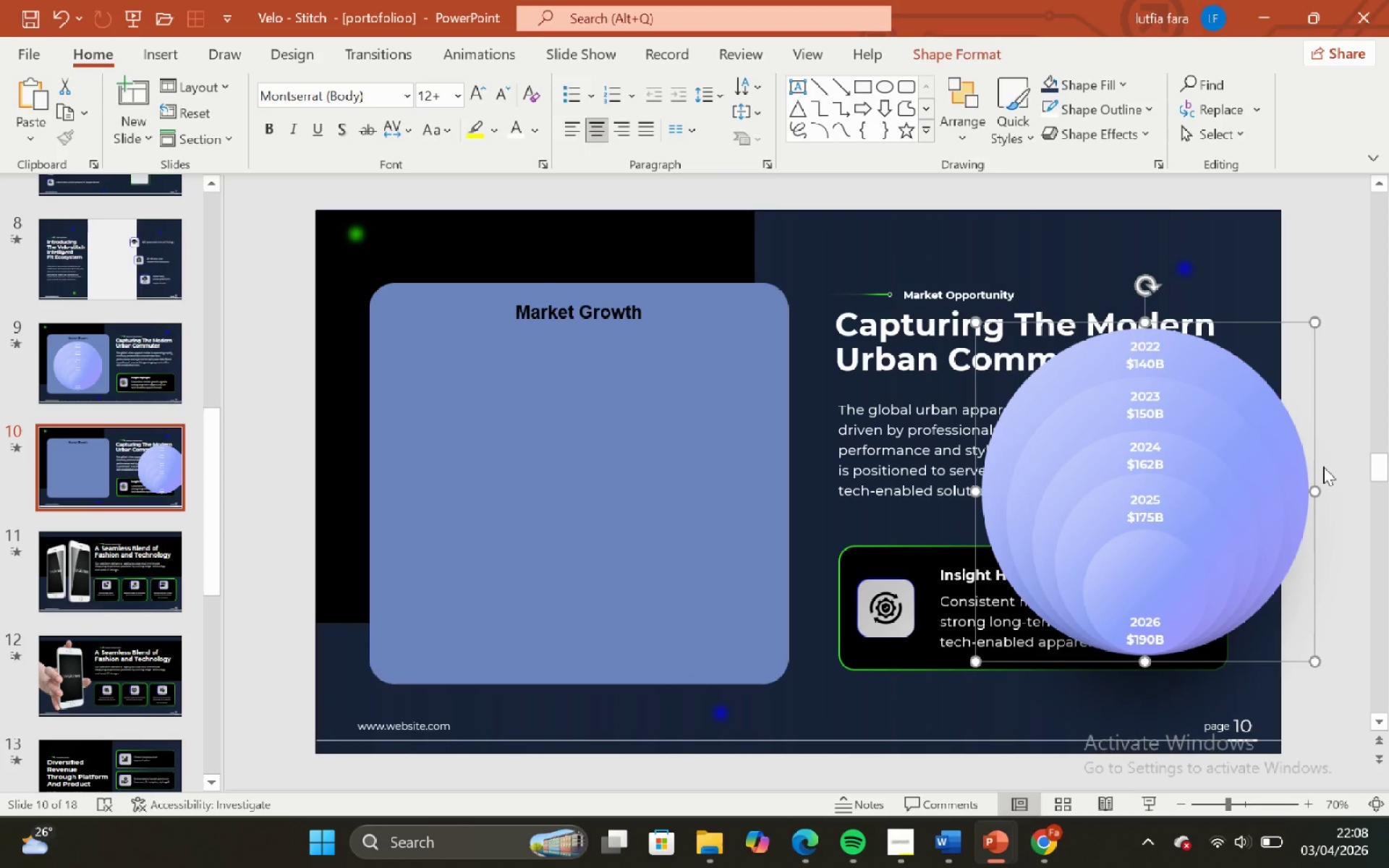 
left_click_drag(start_coordinate=[1315, 456], to_coordinate=[1301, 448])
 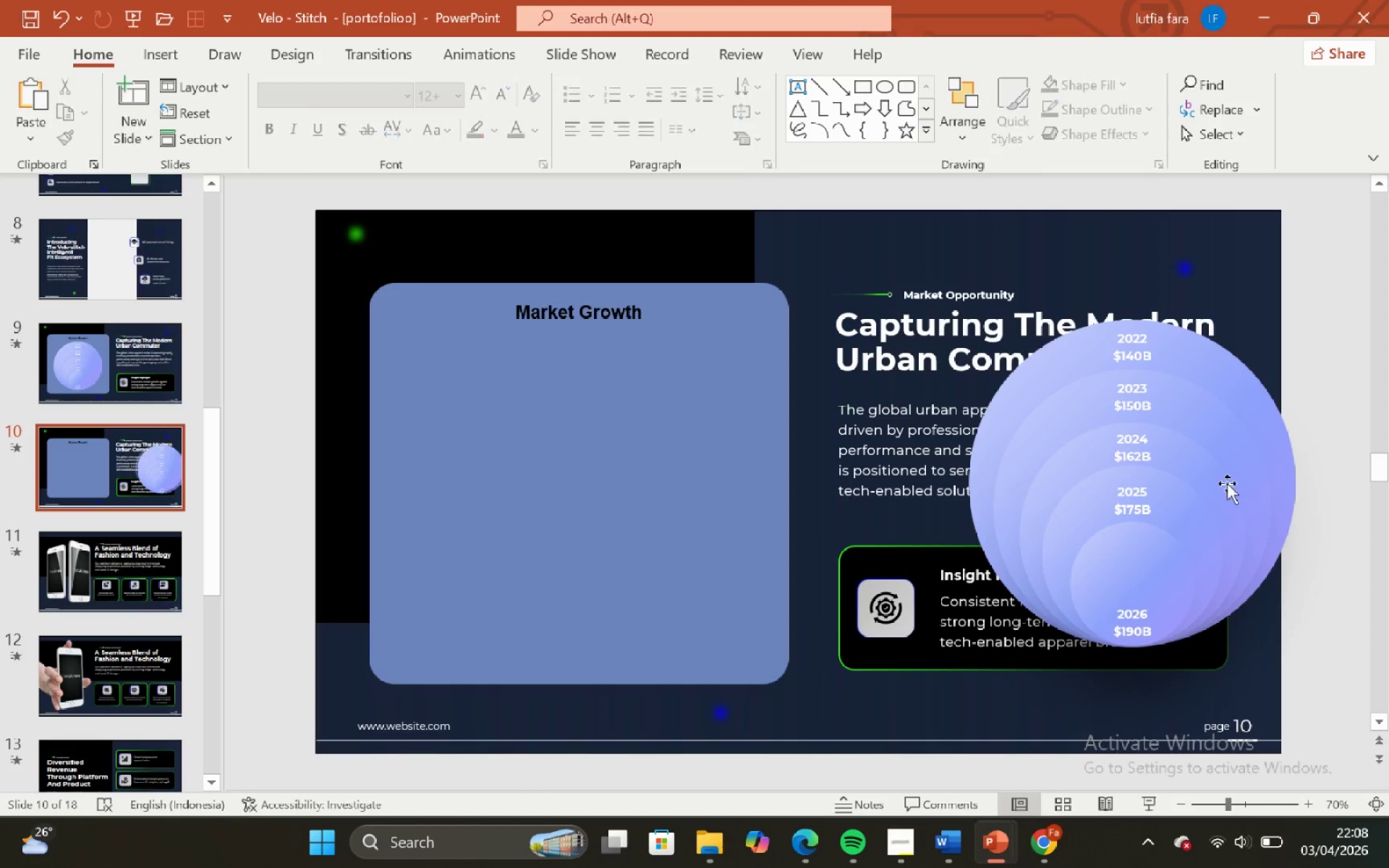 
double_click([1227, 483])
 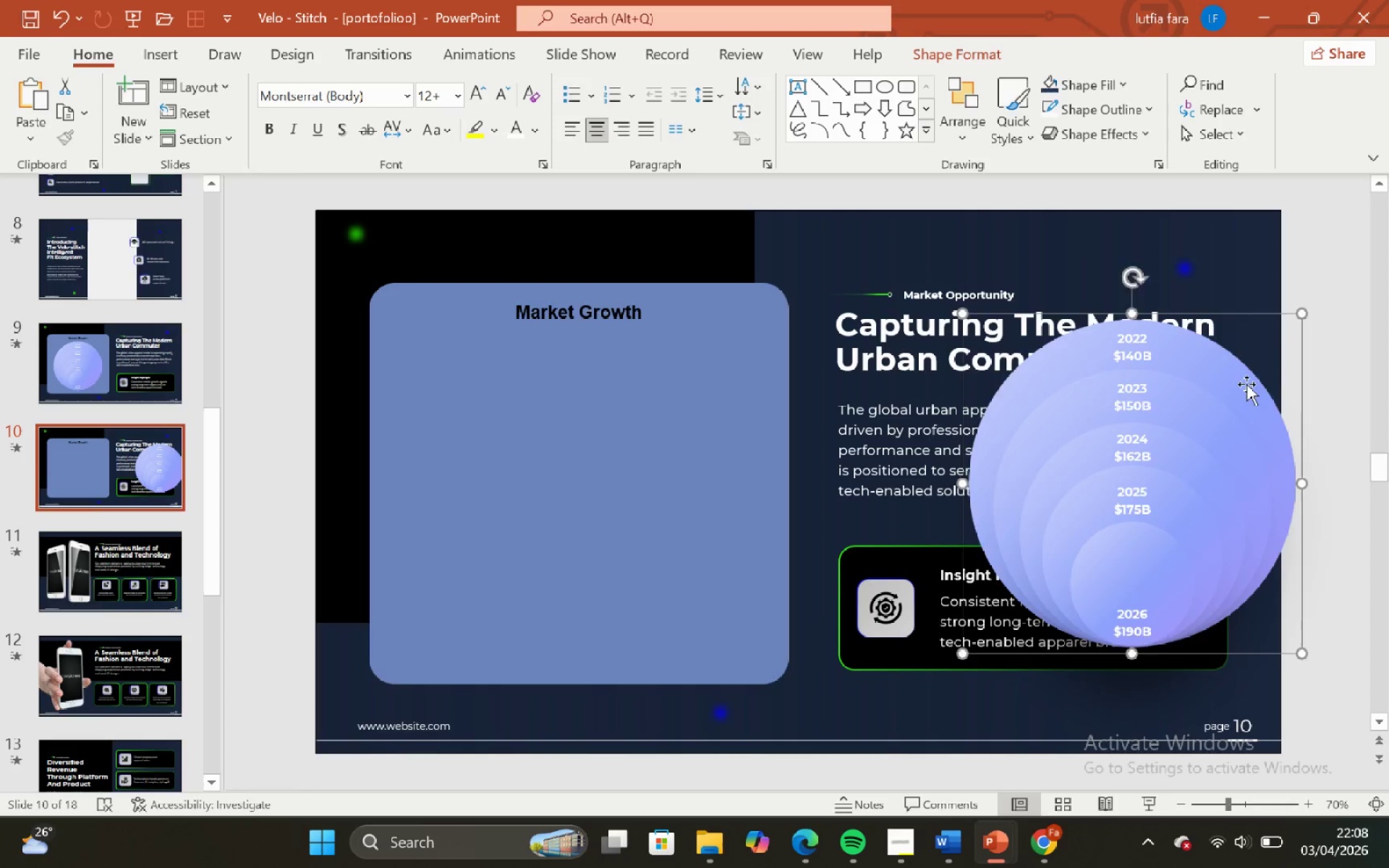 
left_click_drag(start_coordinate=[1246, 384], to_coordinate=[1265, 434])
 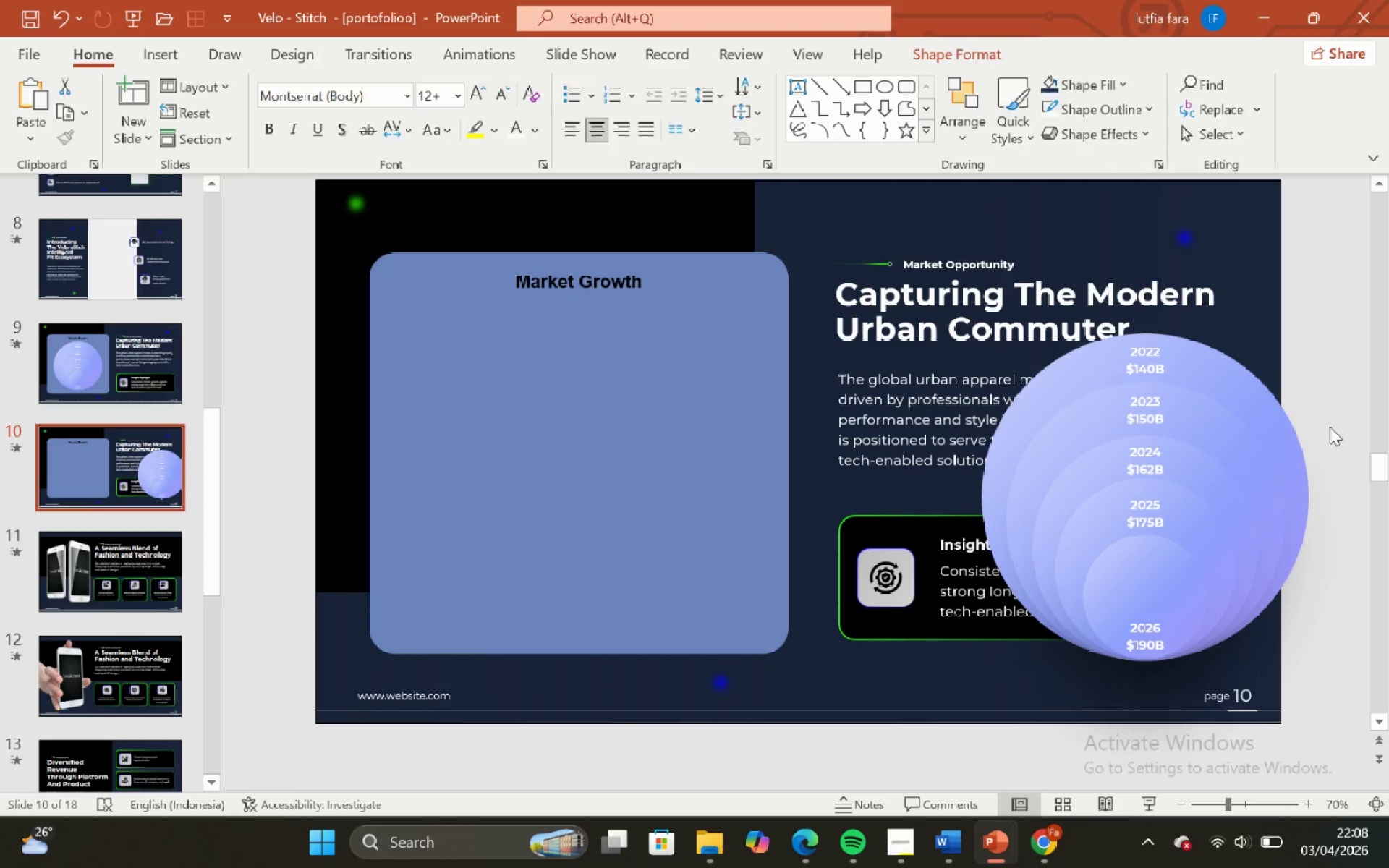 
double_click([1173, 524])
 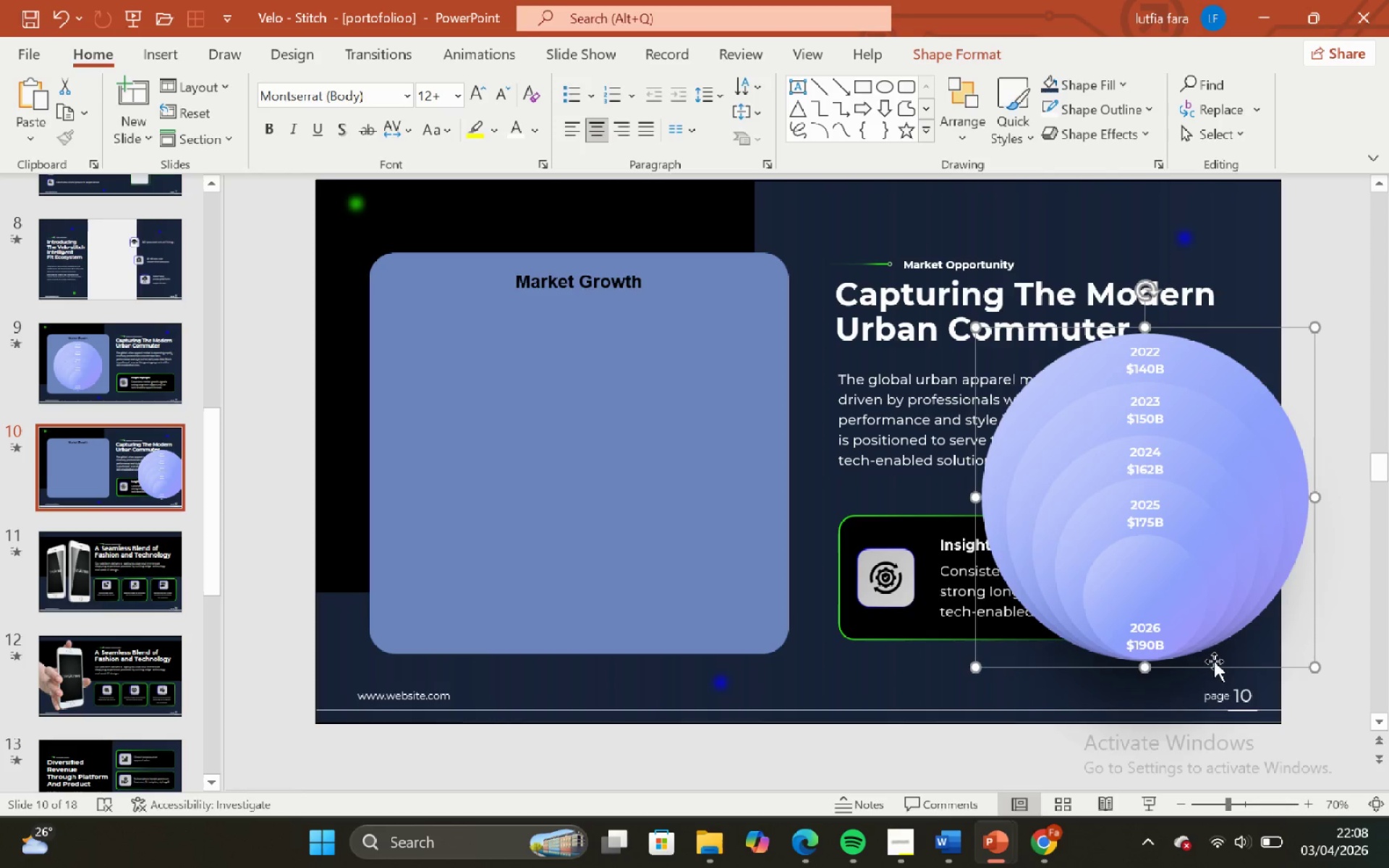 
left_click_drag(start_coordinate=[1218, 666], to_coordinate=[1222, 627])
 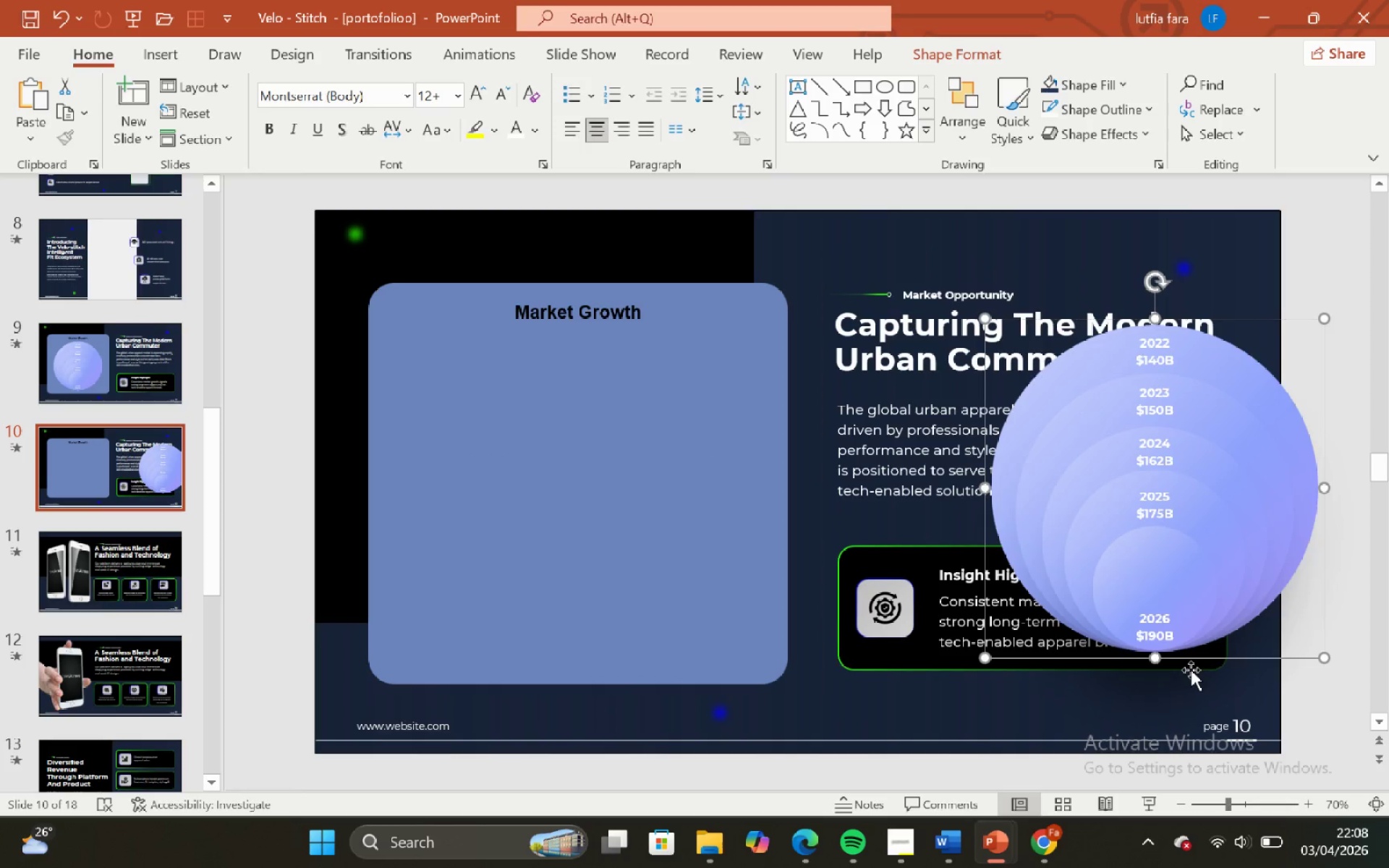 
left_click_drag(start_coordinate=[1194, 665], to_coordinate=[1192, 678])
 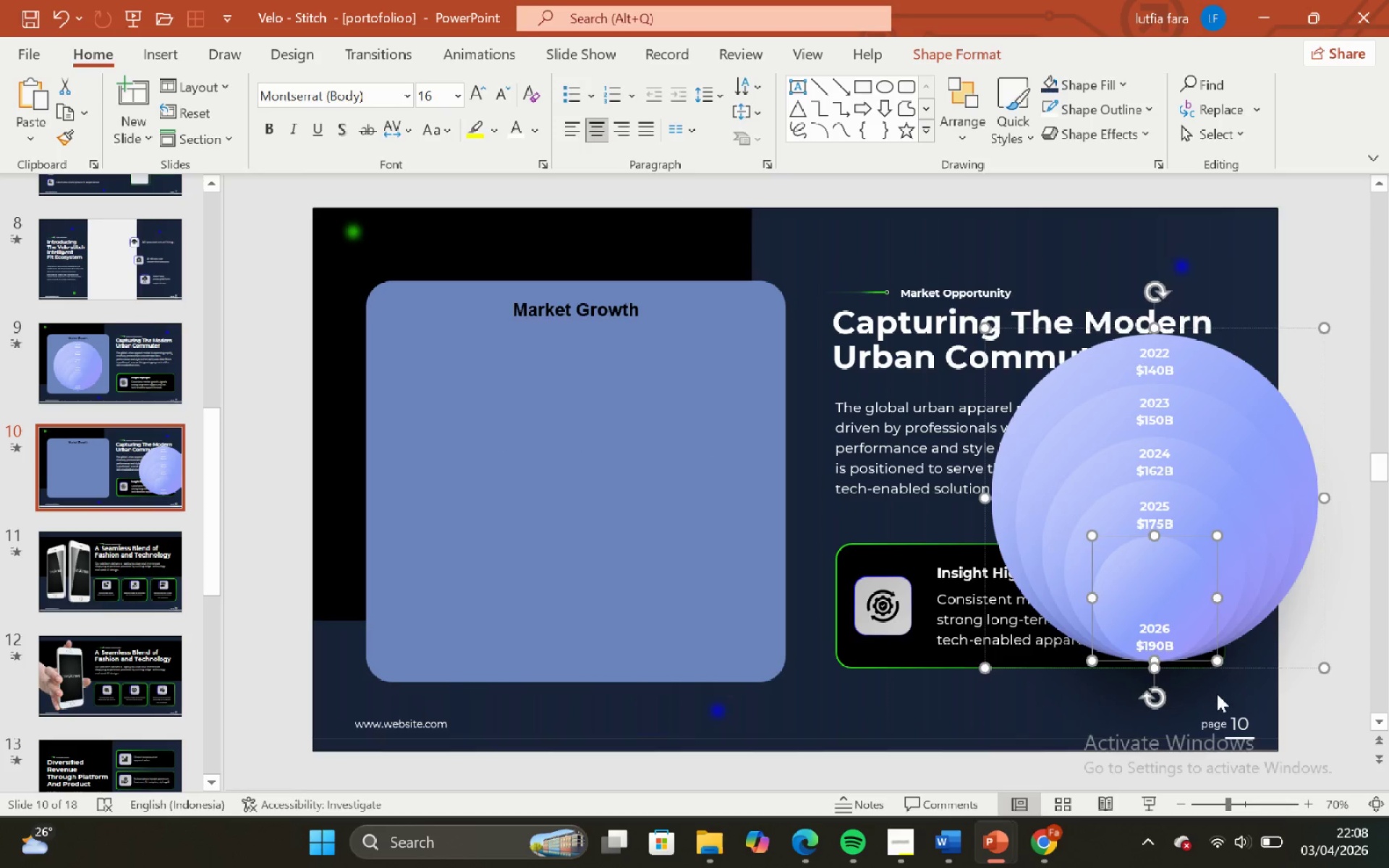 
left_click([1246, 712])
 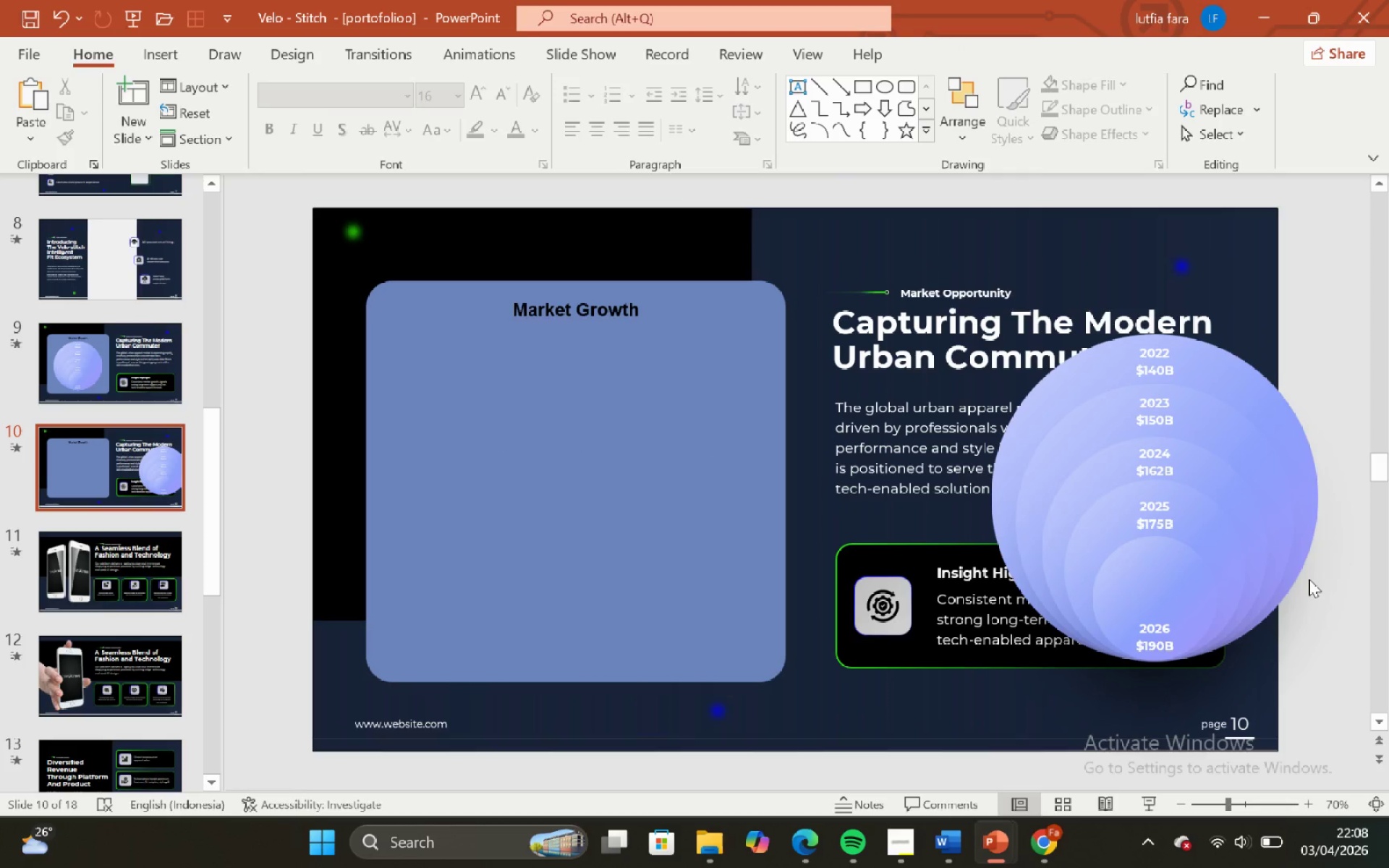 
left_click([1294, 551])
 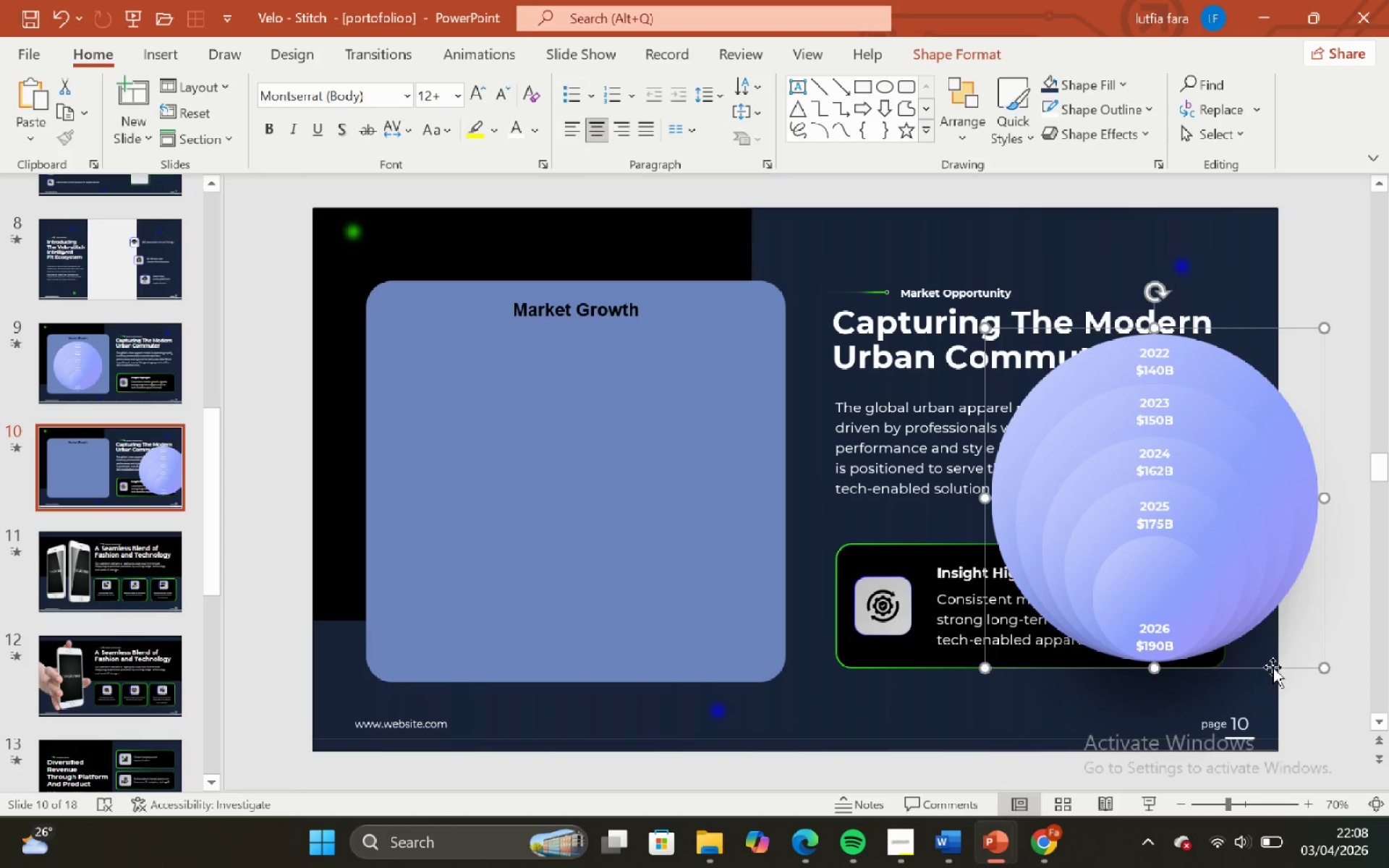 
left_click_drag(start_coordinate=[1273, 667], to_coordinate=[1244, 663])
 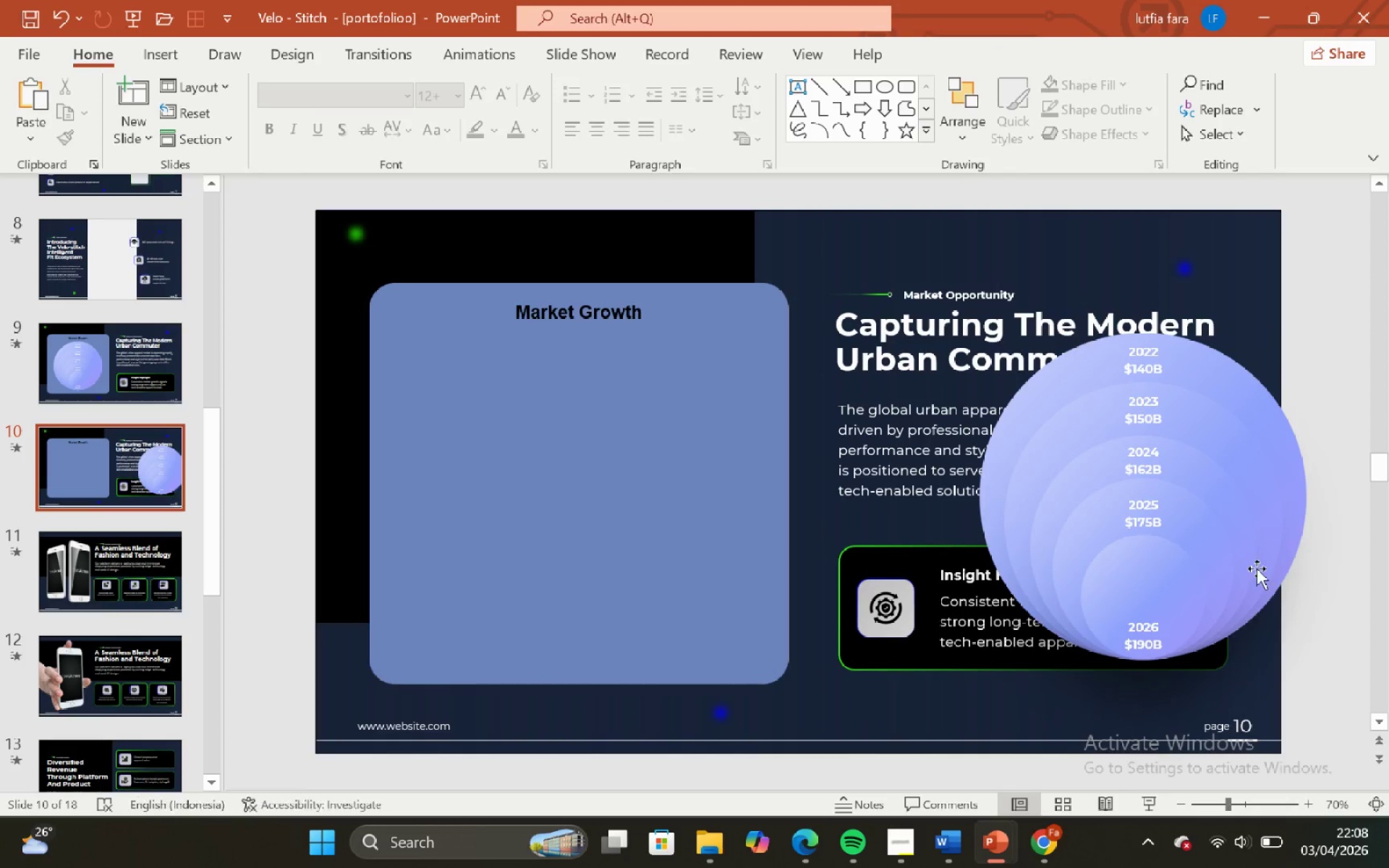 
double_click([1260, 559])
 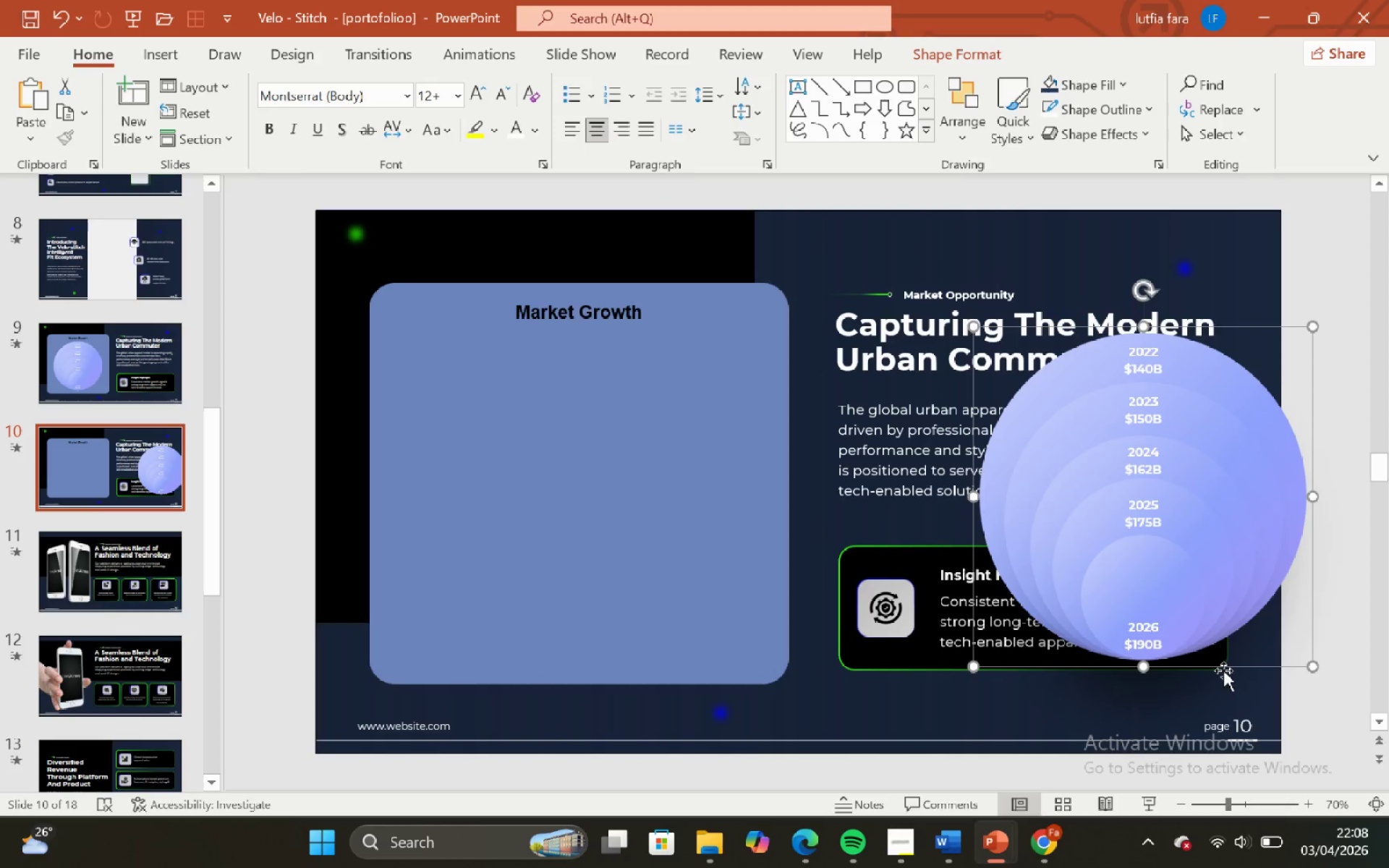 
left_click_drag(start_coordinate=[1223, 671], to_coordinate=[1212, 671])
 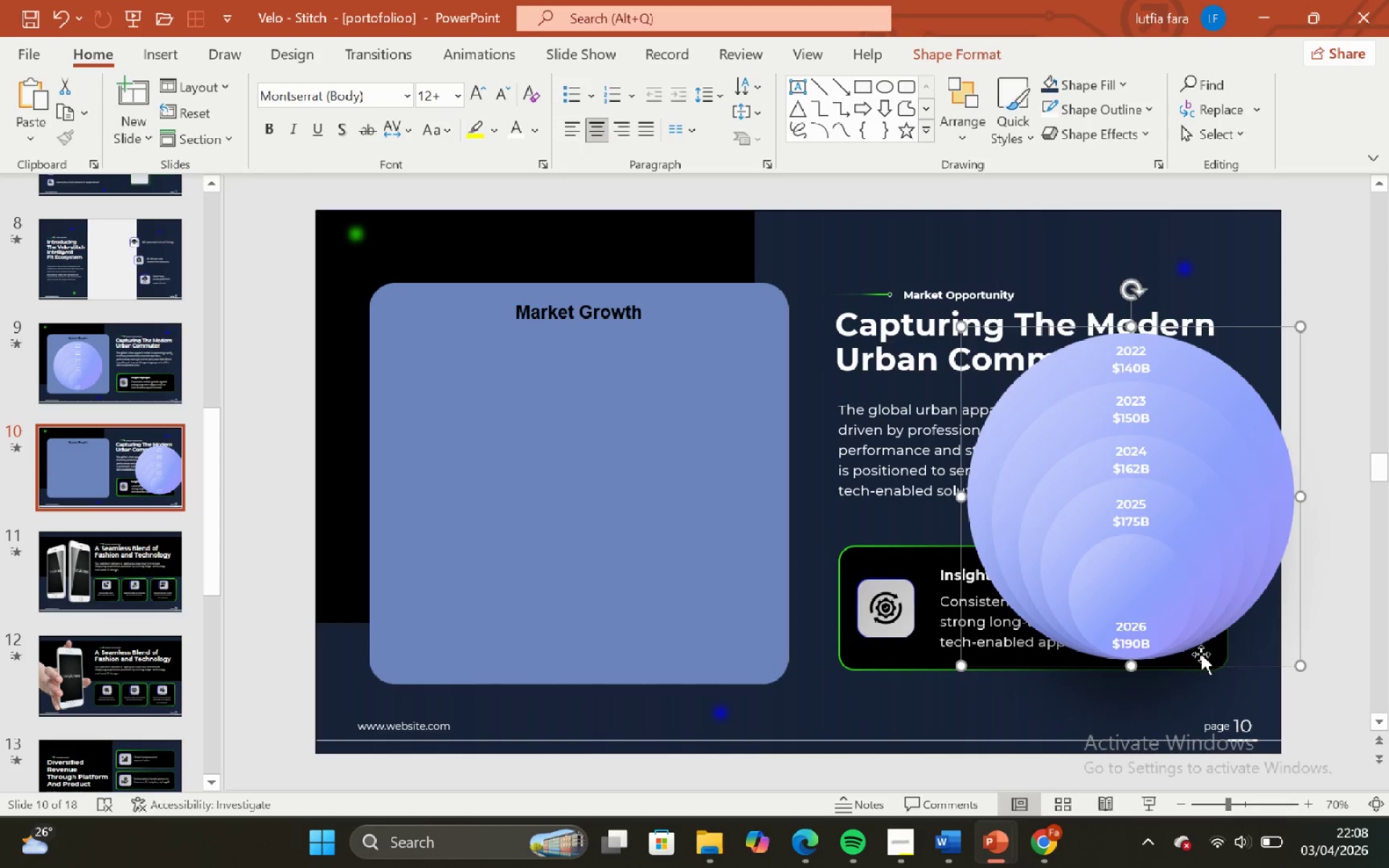 
left_click_drag(start_coordinate=[1198, 663], to_coordinate=[1226, 665])
 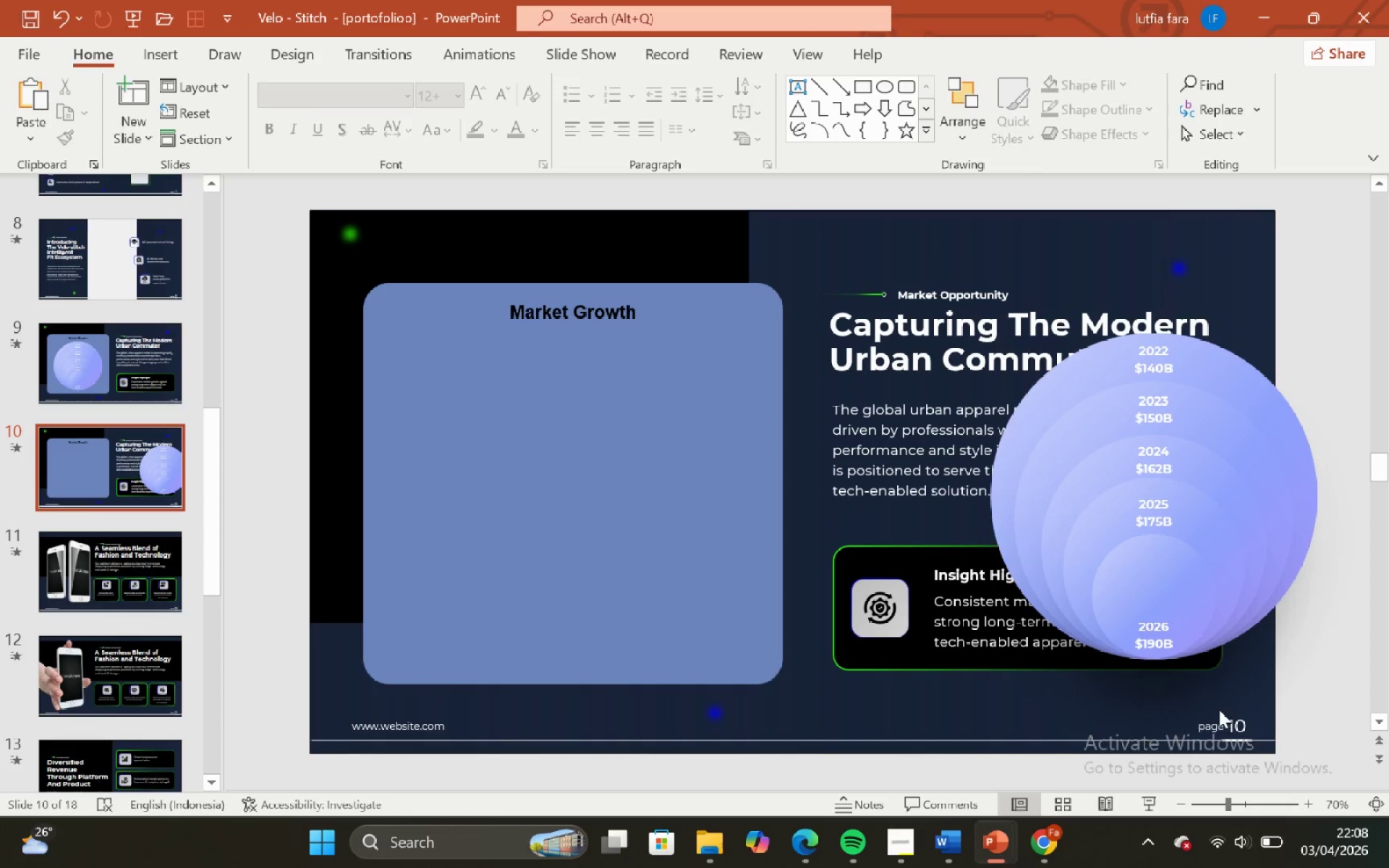 
left_click_drag(start_coordinate=[1169, 733], to_coordinate=[1155, 744])
 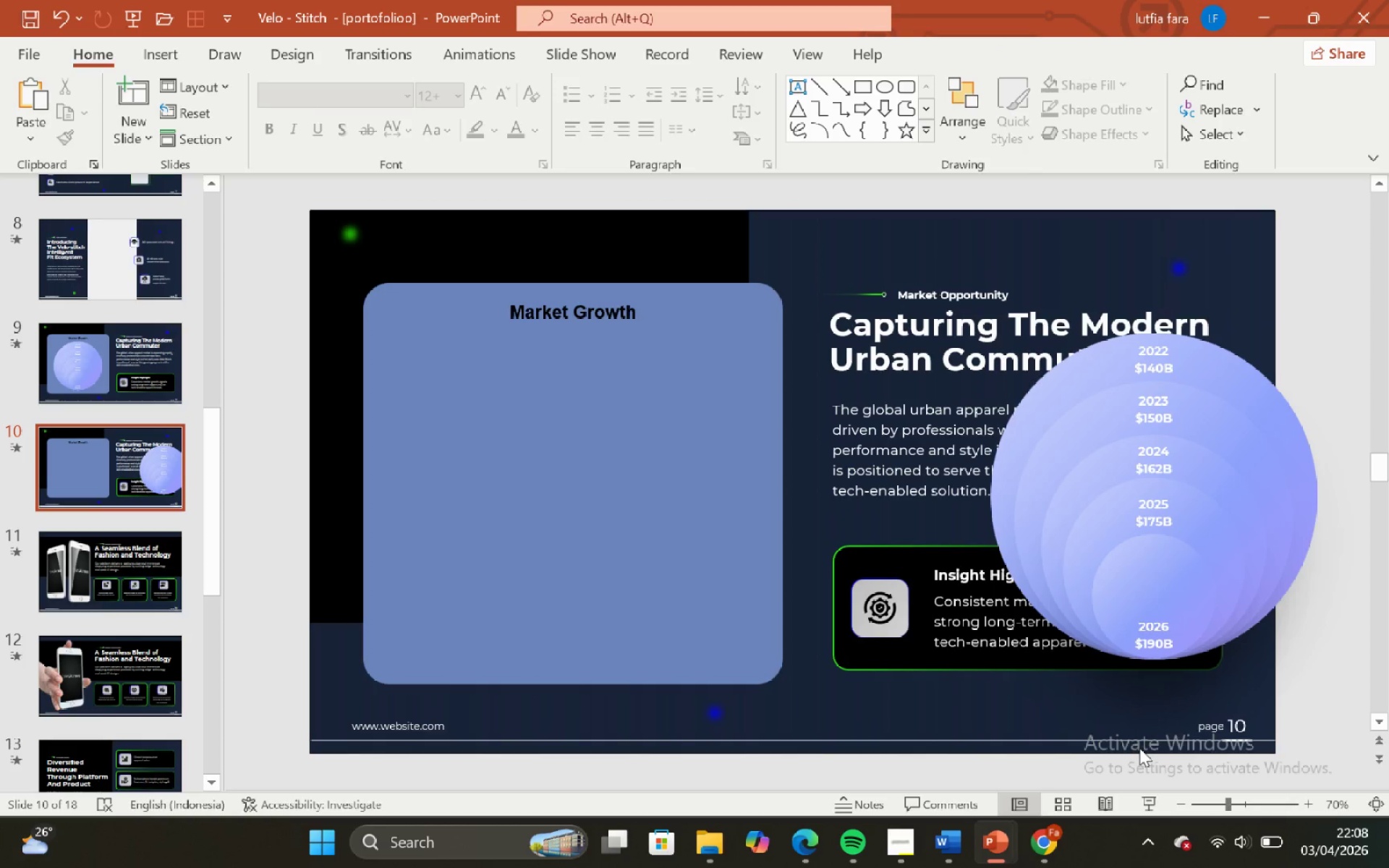 
left_click_drag(start_coordinate=[1139, 748], to_coordinate=[1326, 697])
 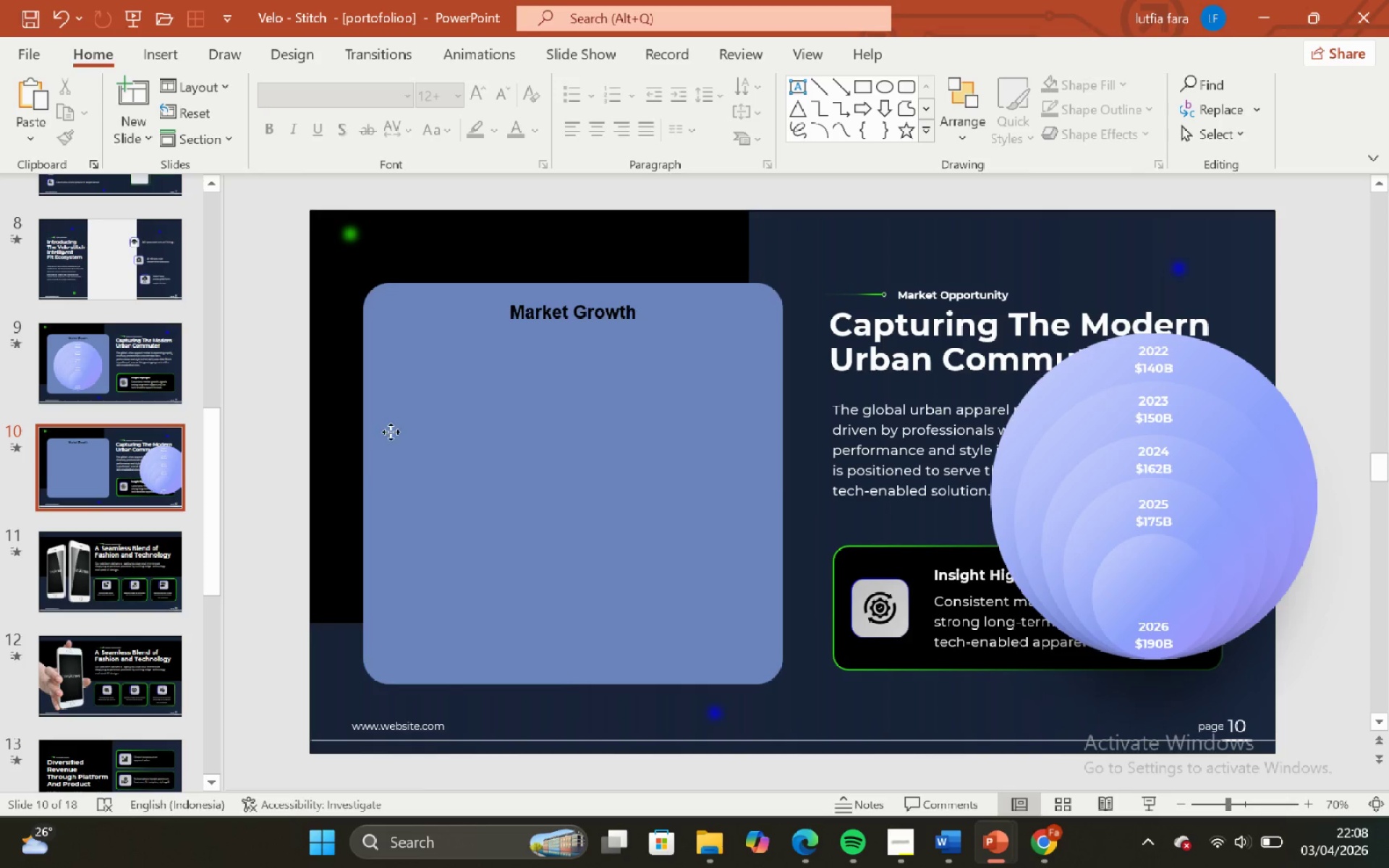 
key(Shift+ShiftLeft)
 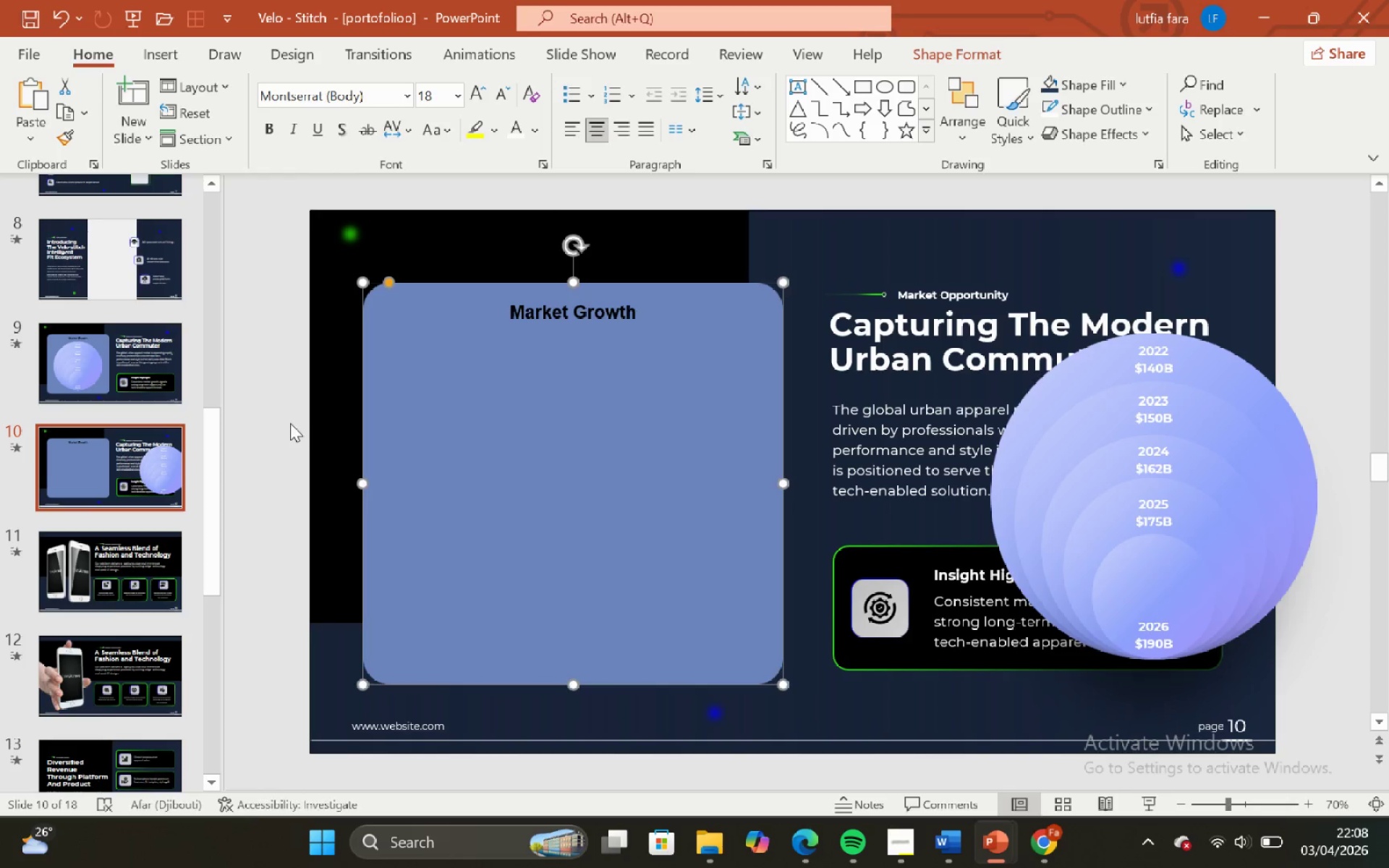 
left_click_drag(start_coordinate=[290, 423], to_coordinate=[302, 421])
 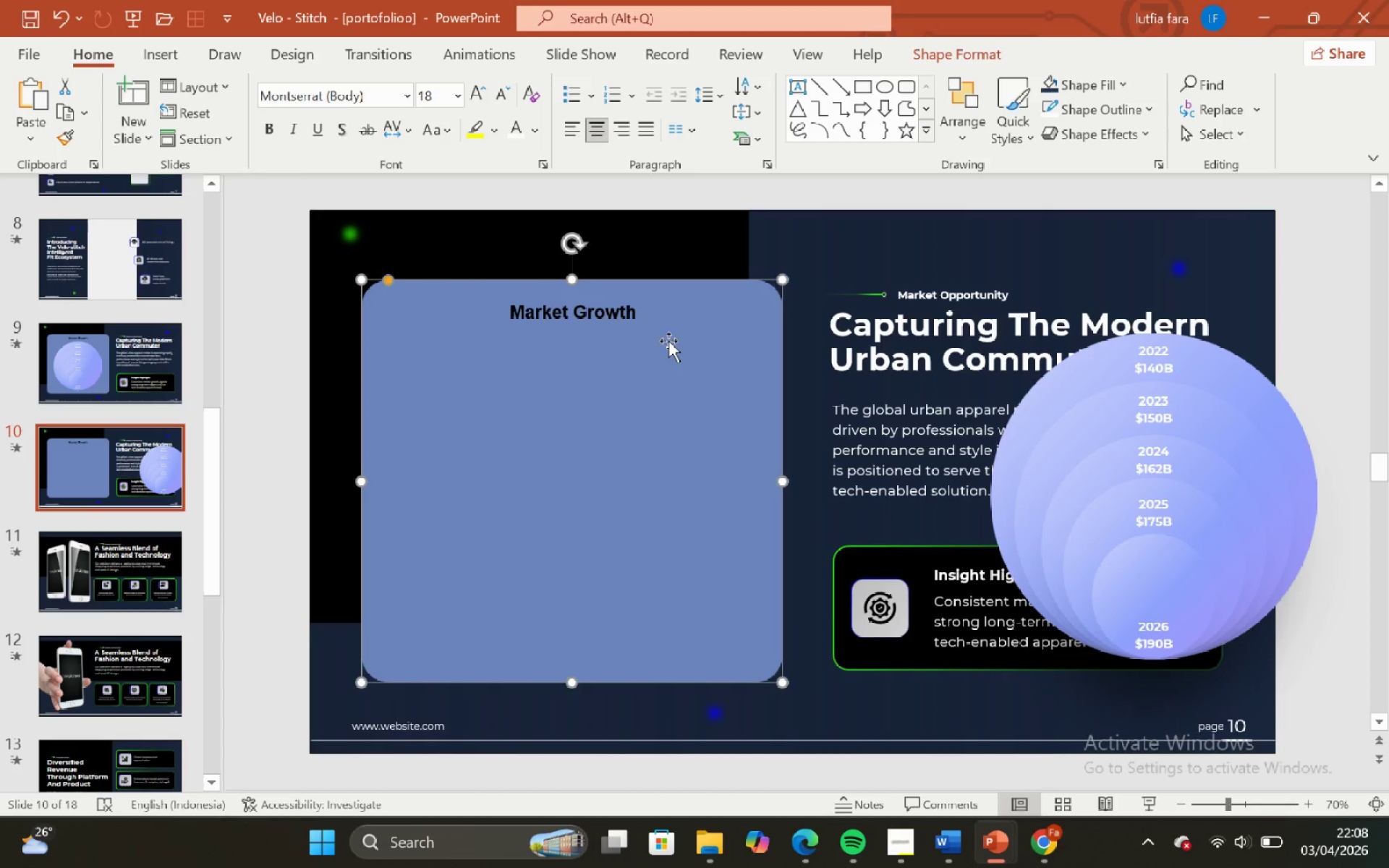 
hold_key(key=ShiftLeft, duration=0.38)
 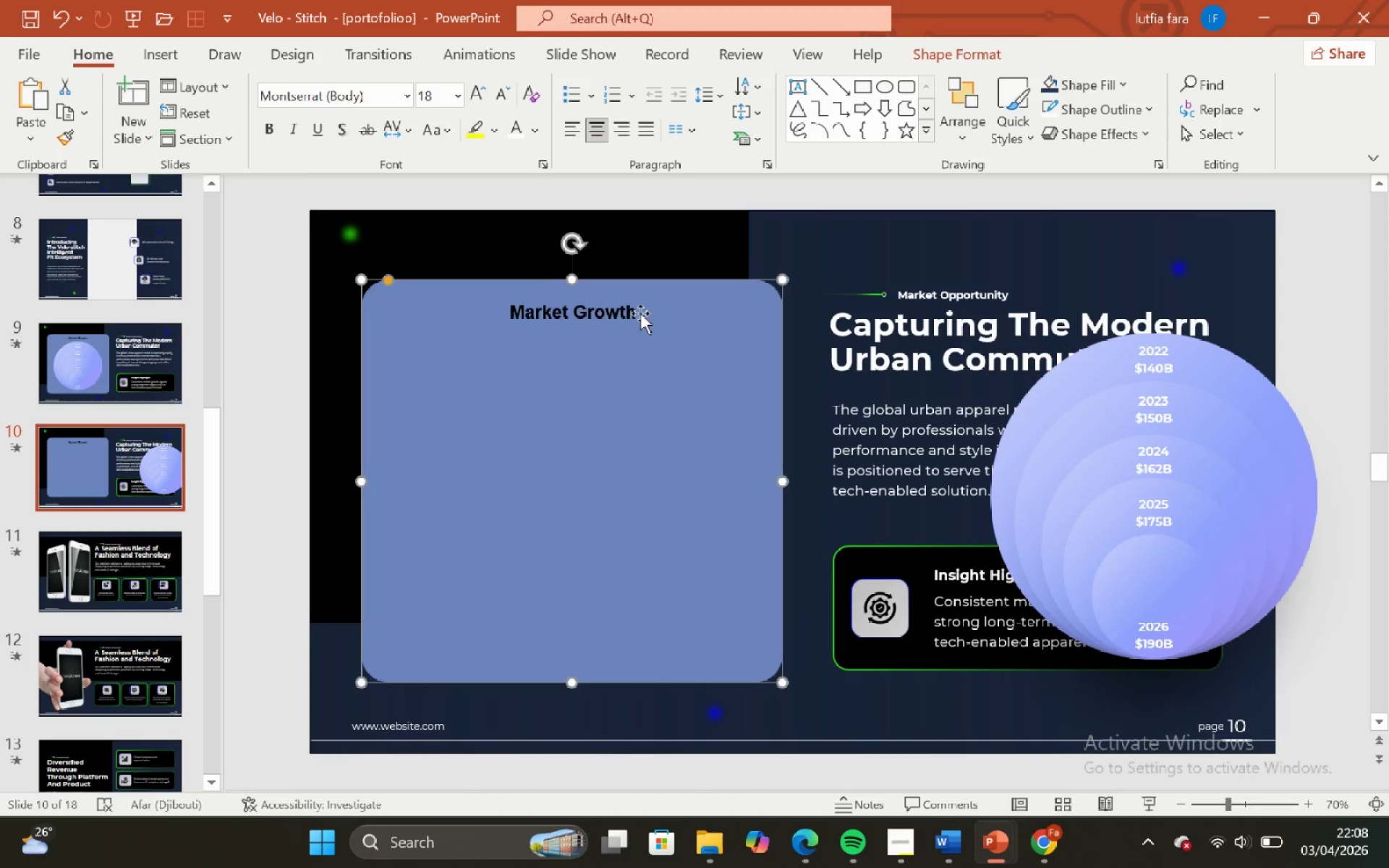 
key(Control+Z)
 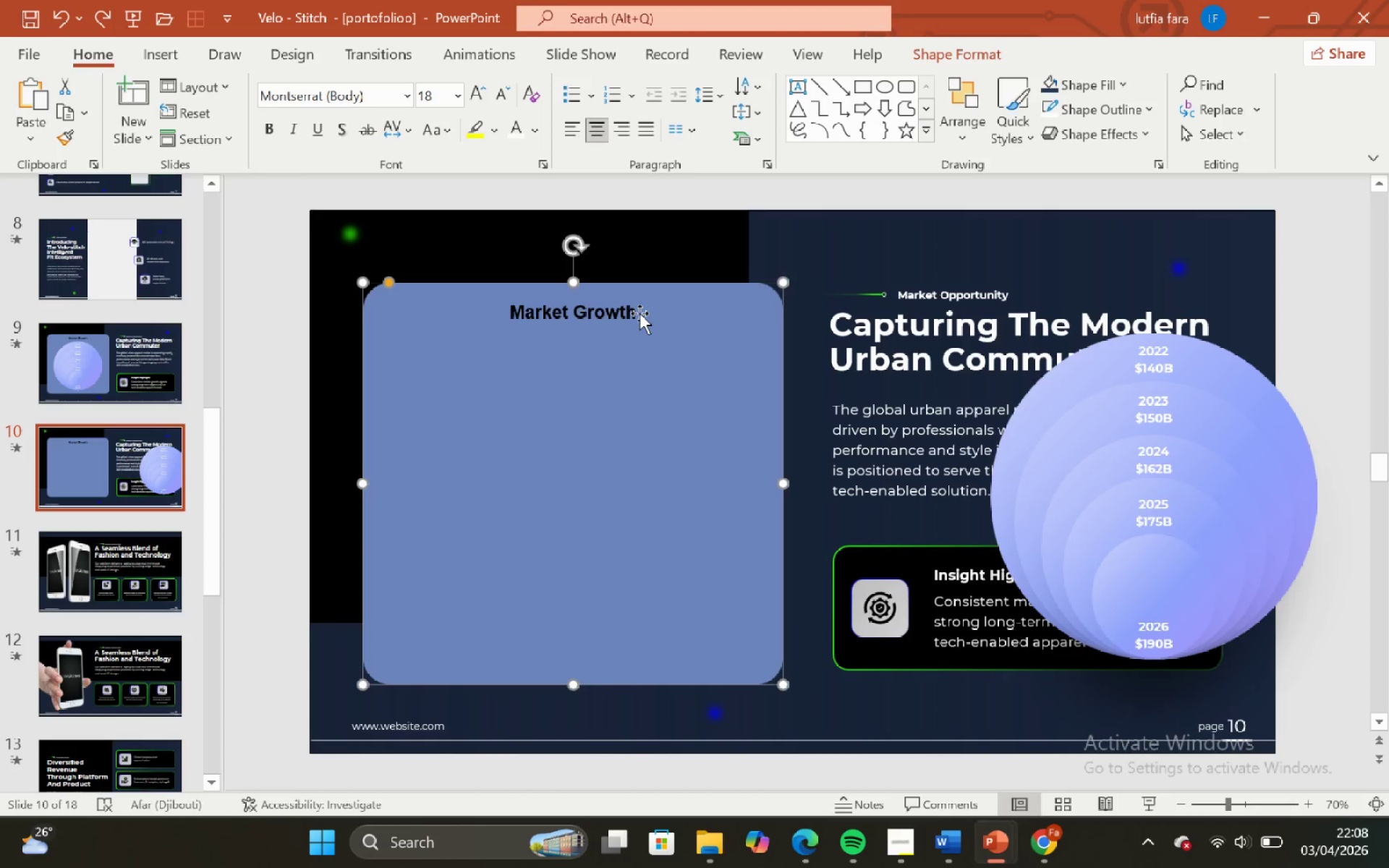 
hold_key(key=ShiftLeft, duration=0.61)
left_click([638, 313])
 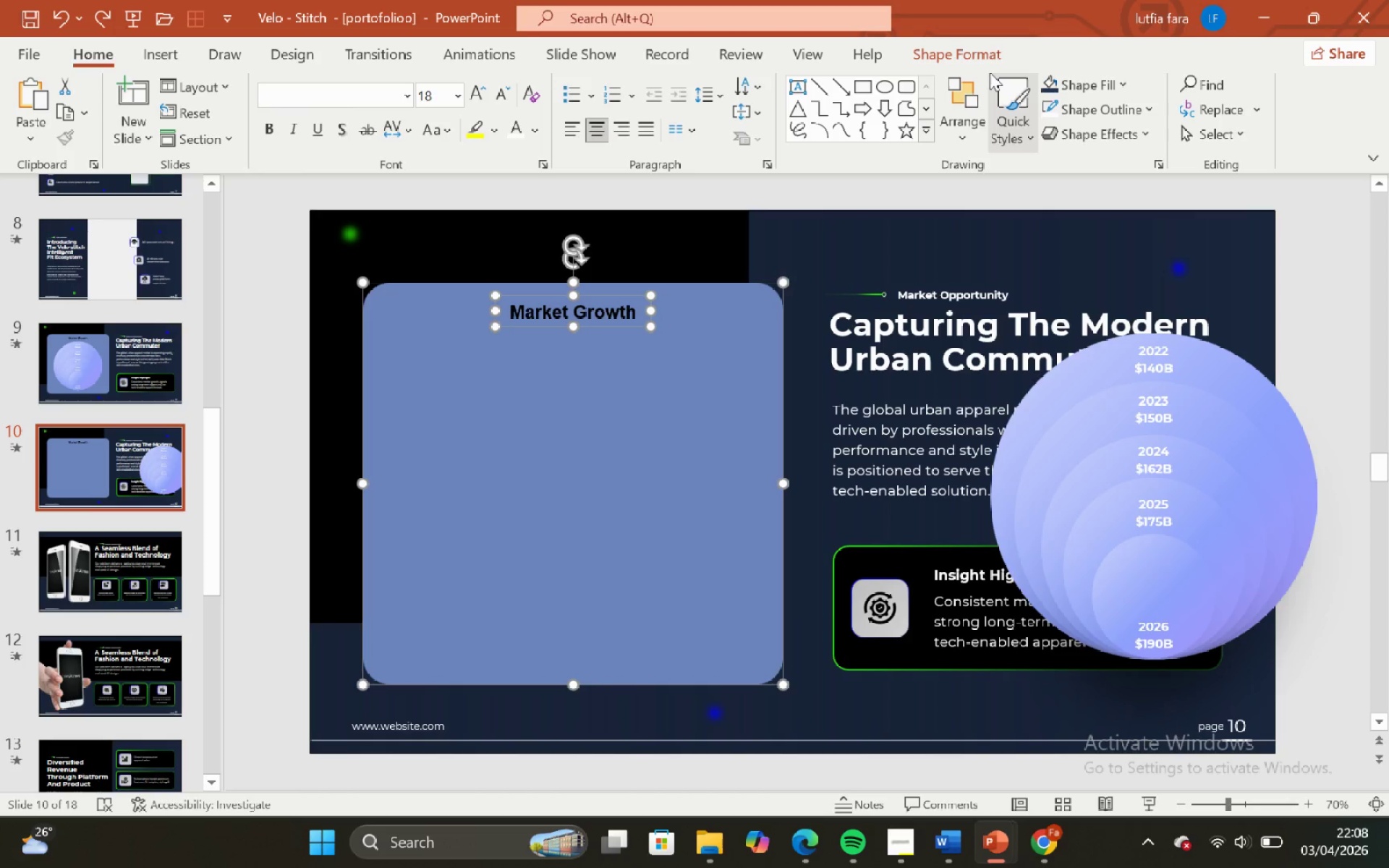 
left_click([987, 59])
 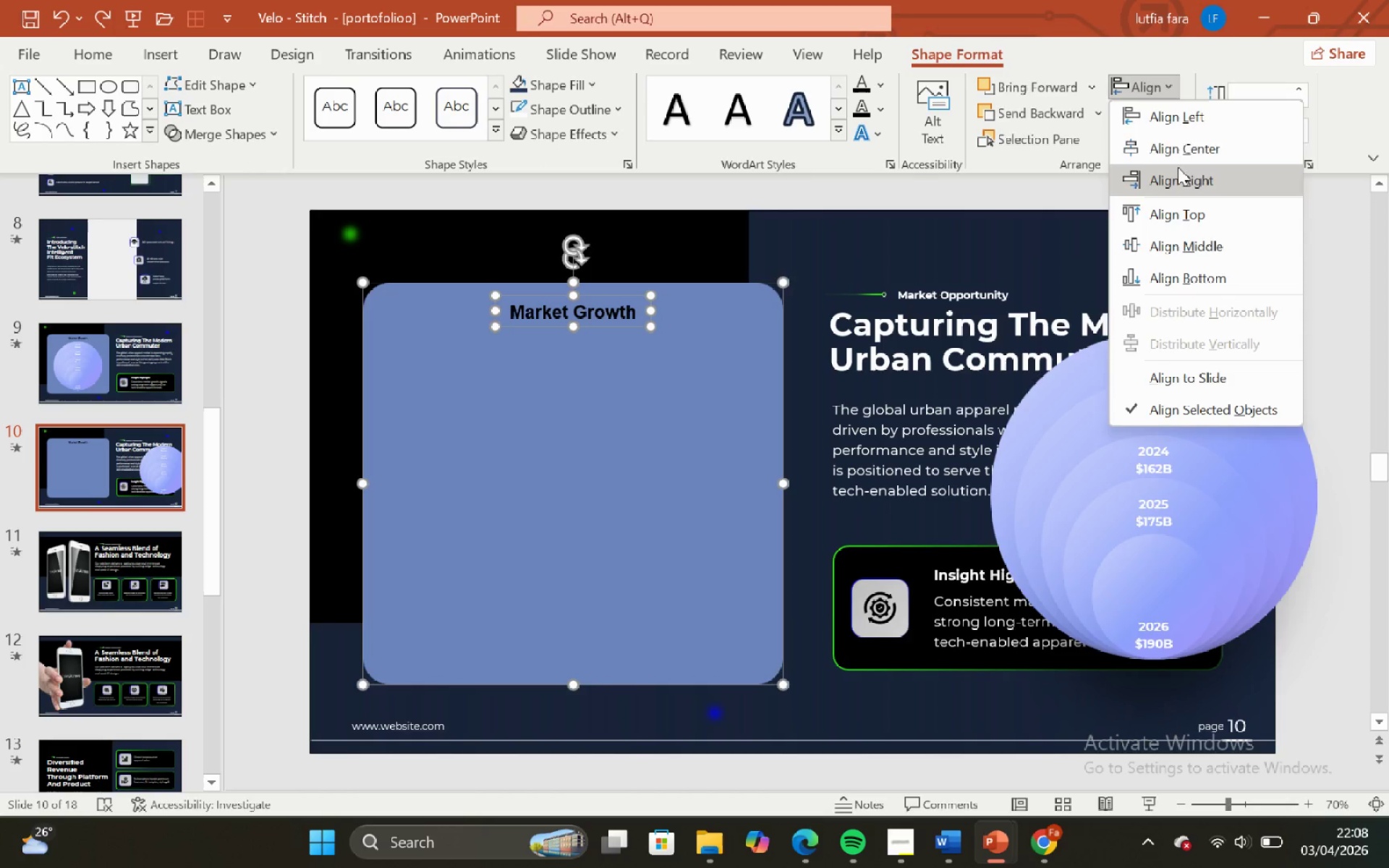 
left_click([1177, 154])
 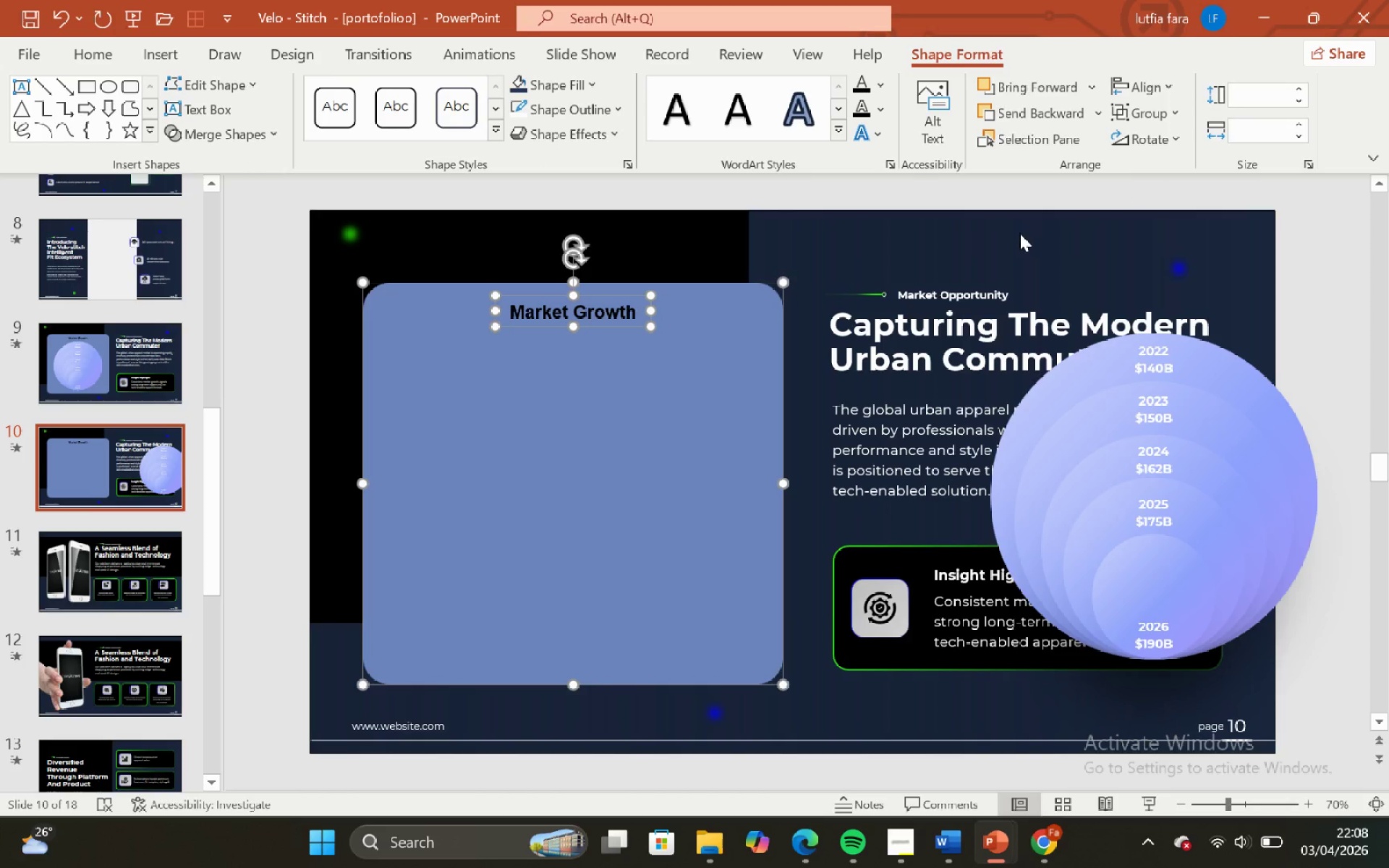 
left_click([1018, 233])
 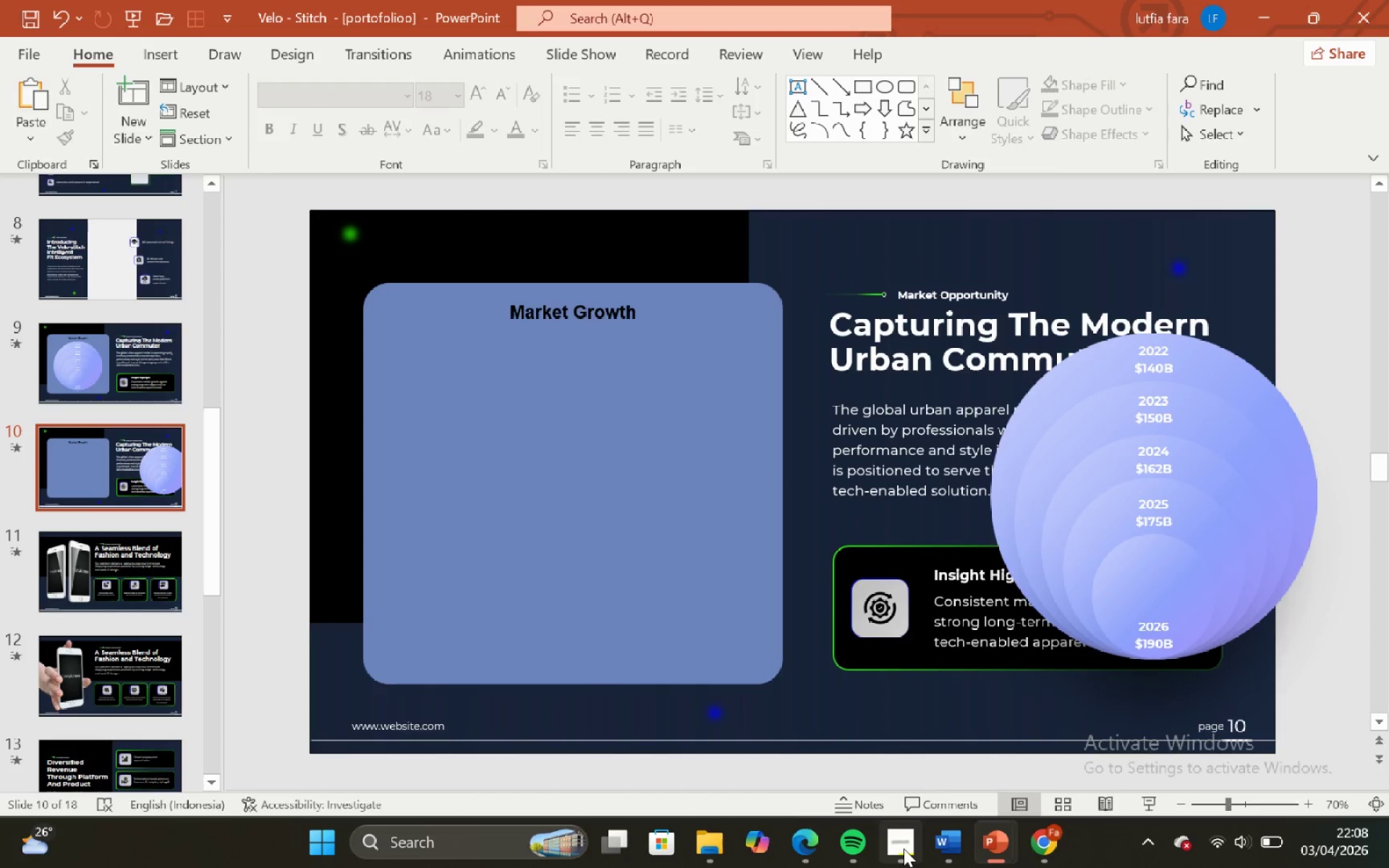 
left_click([904, 847])
 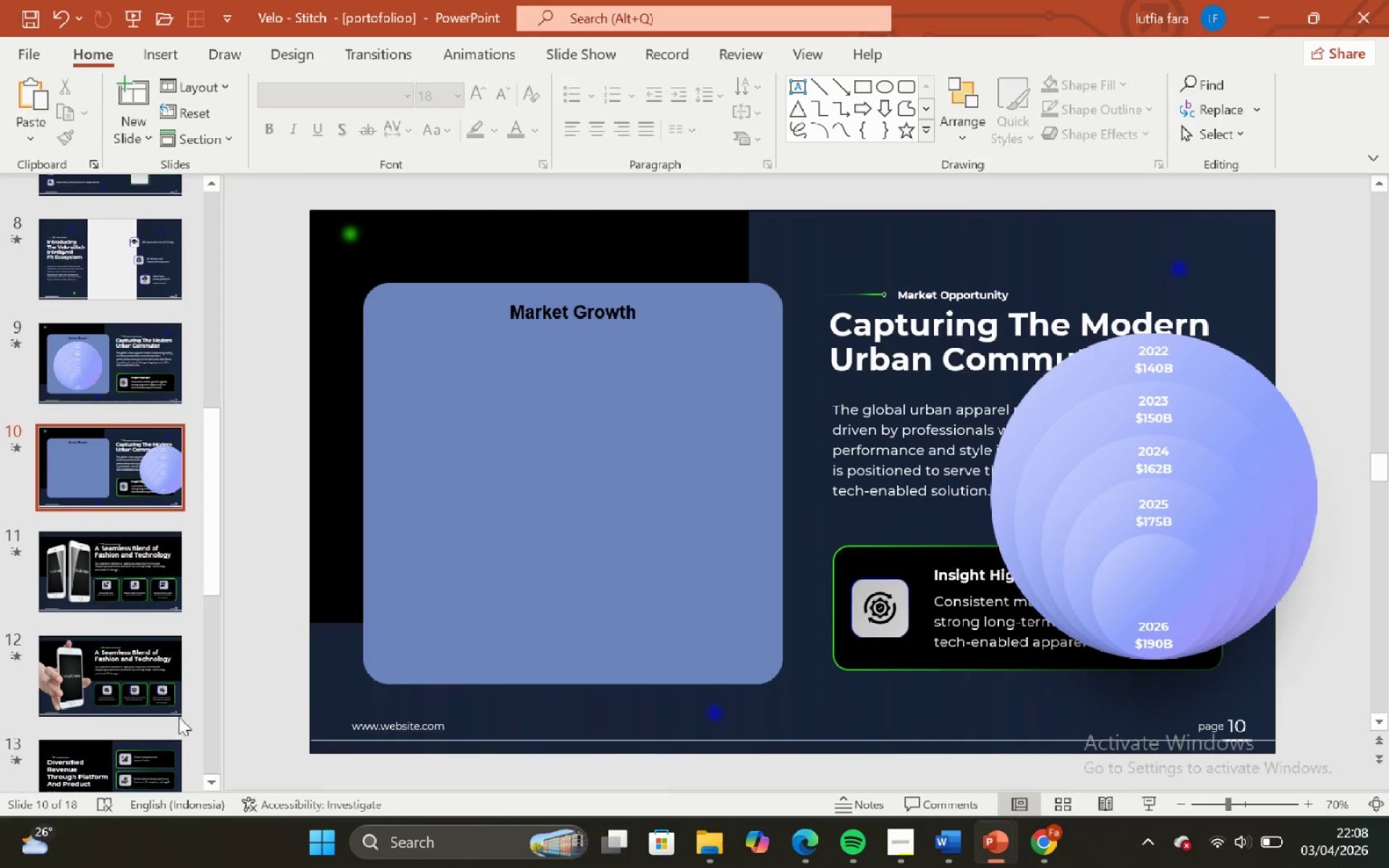 
left_click([432, 689])
 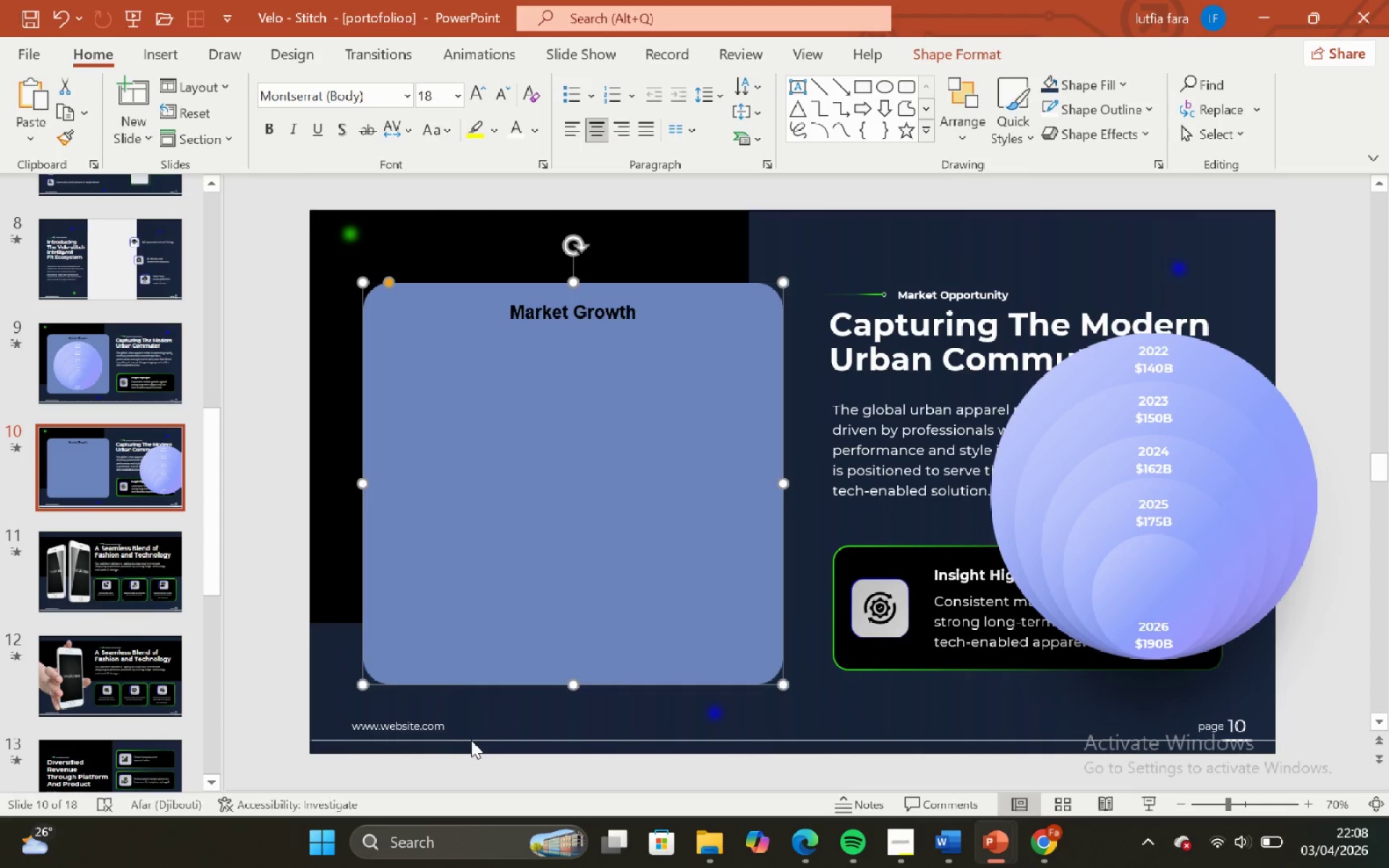 
left_click_drag(start_coordinate=[477, 741], to_coordinate=[509, 742])
 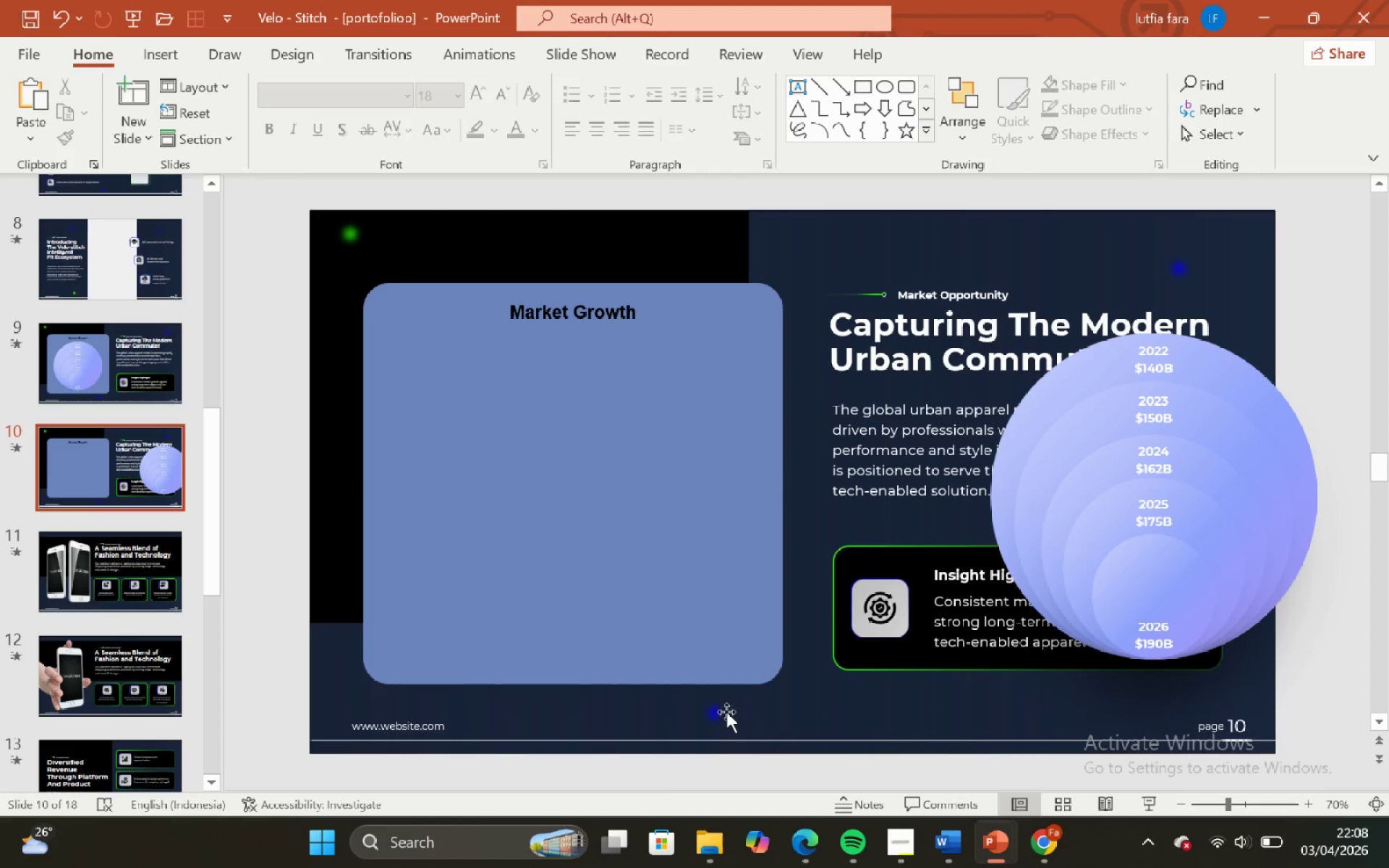 
left_click([725, 712])
 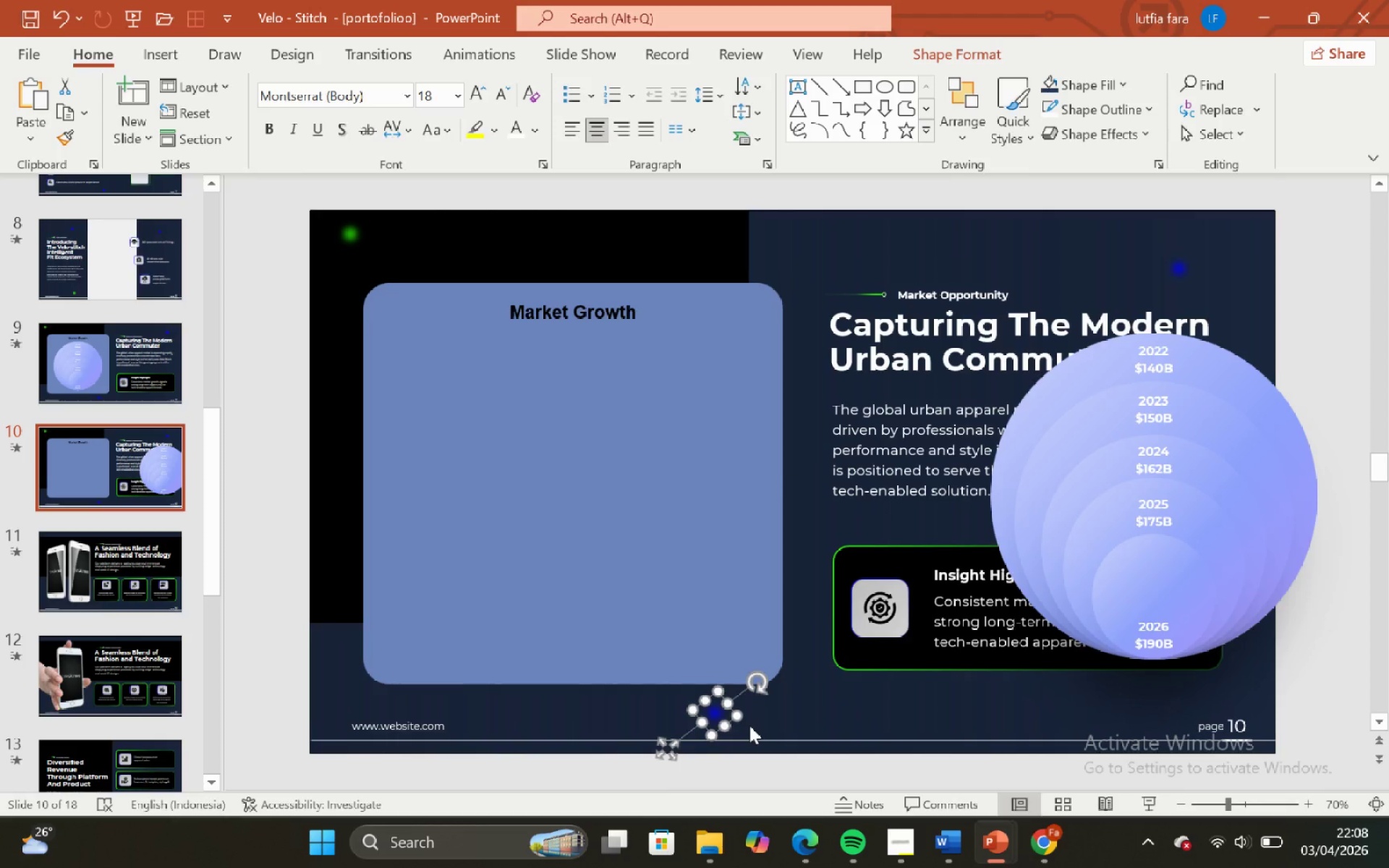 
left_click([749, 726])
 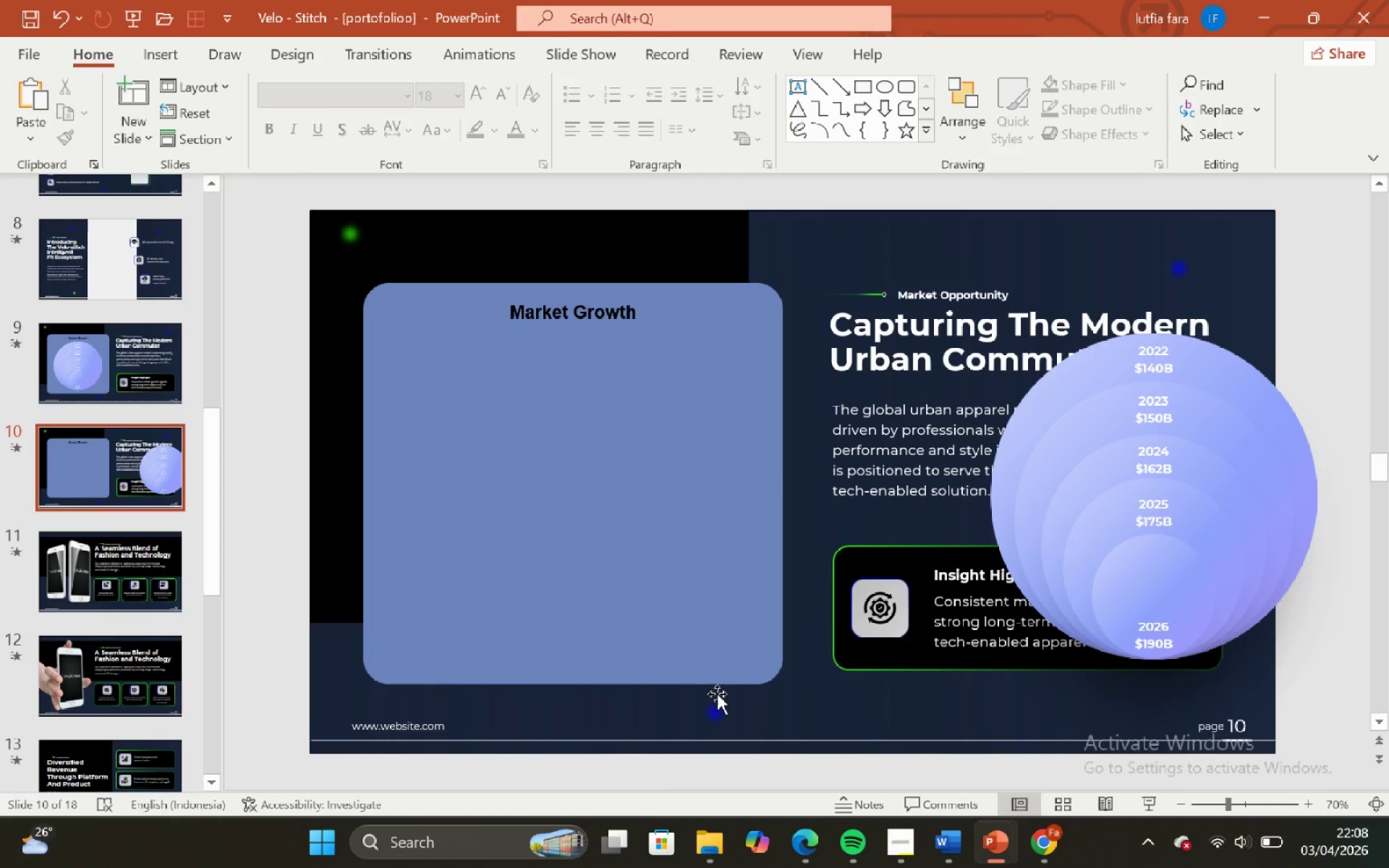 
left_click([715, 693])
 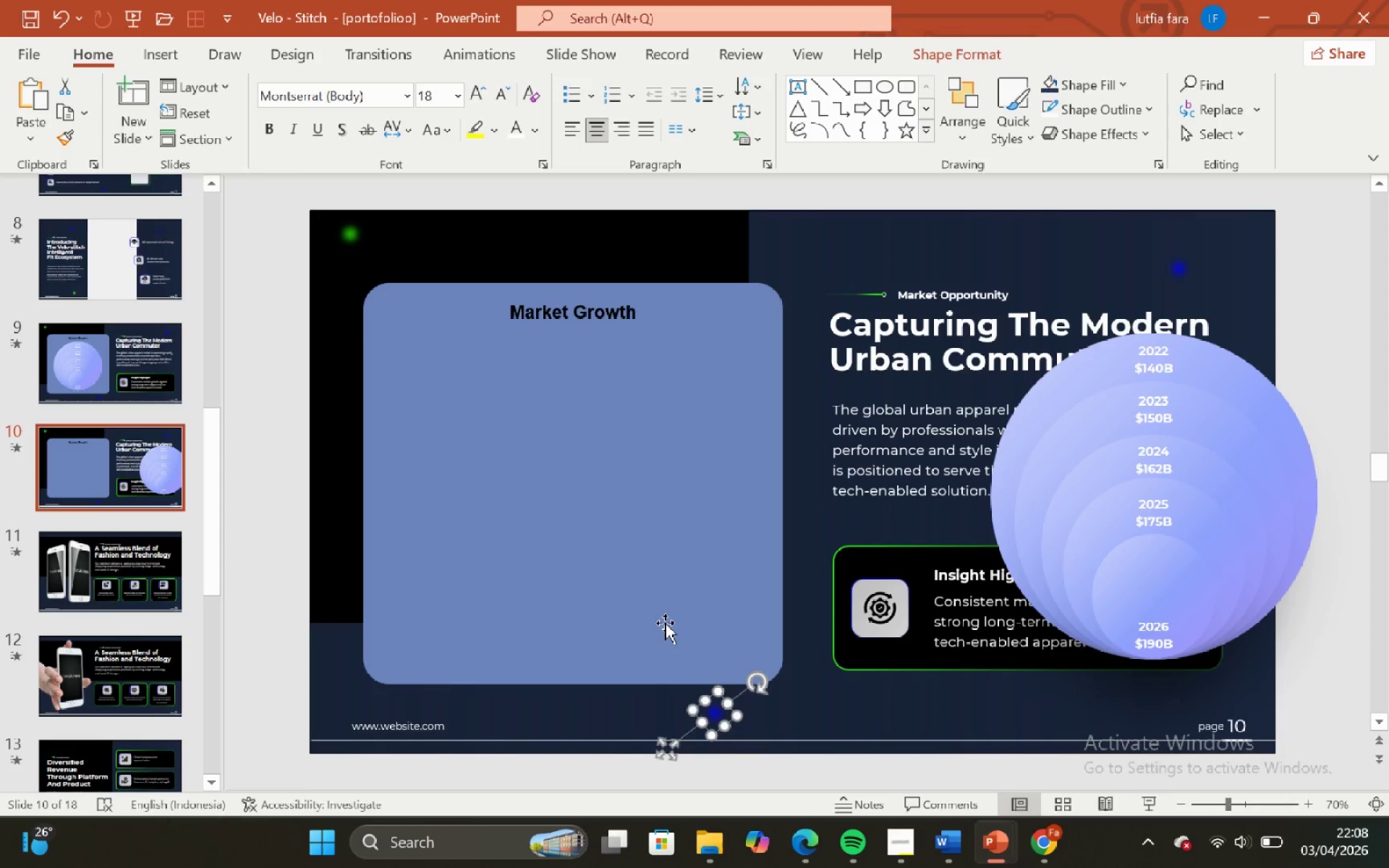 
left_click([665, 623])
 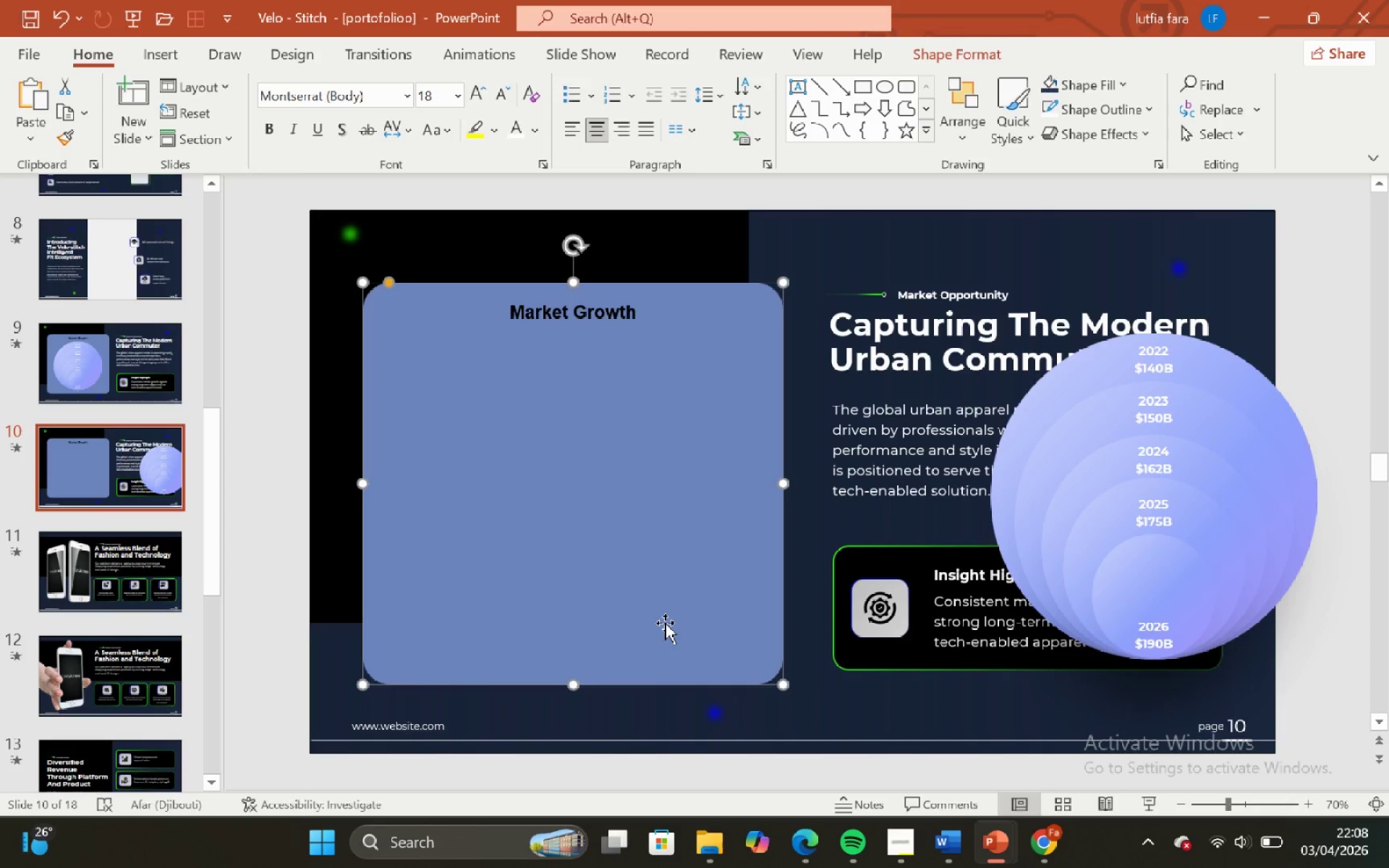 
wait(5.47)
 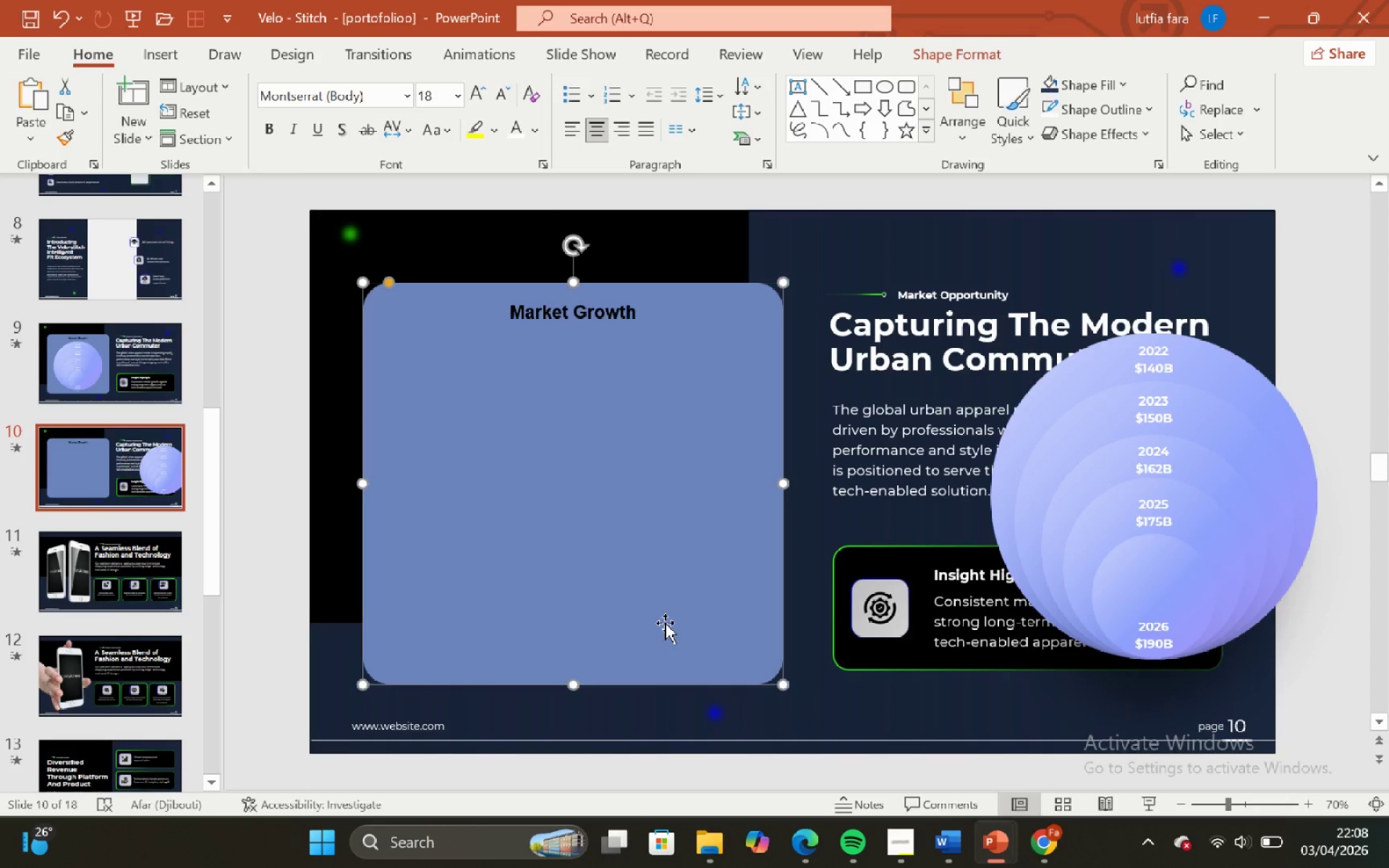 
left_click([665, 623])
 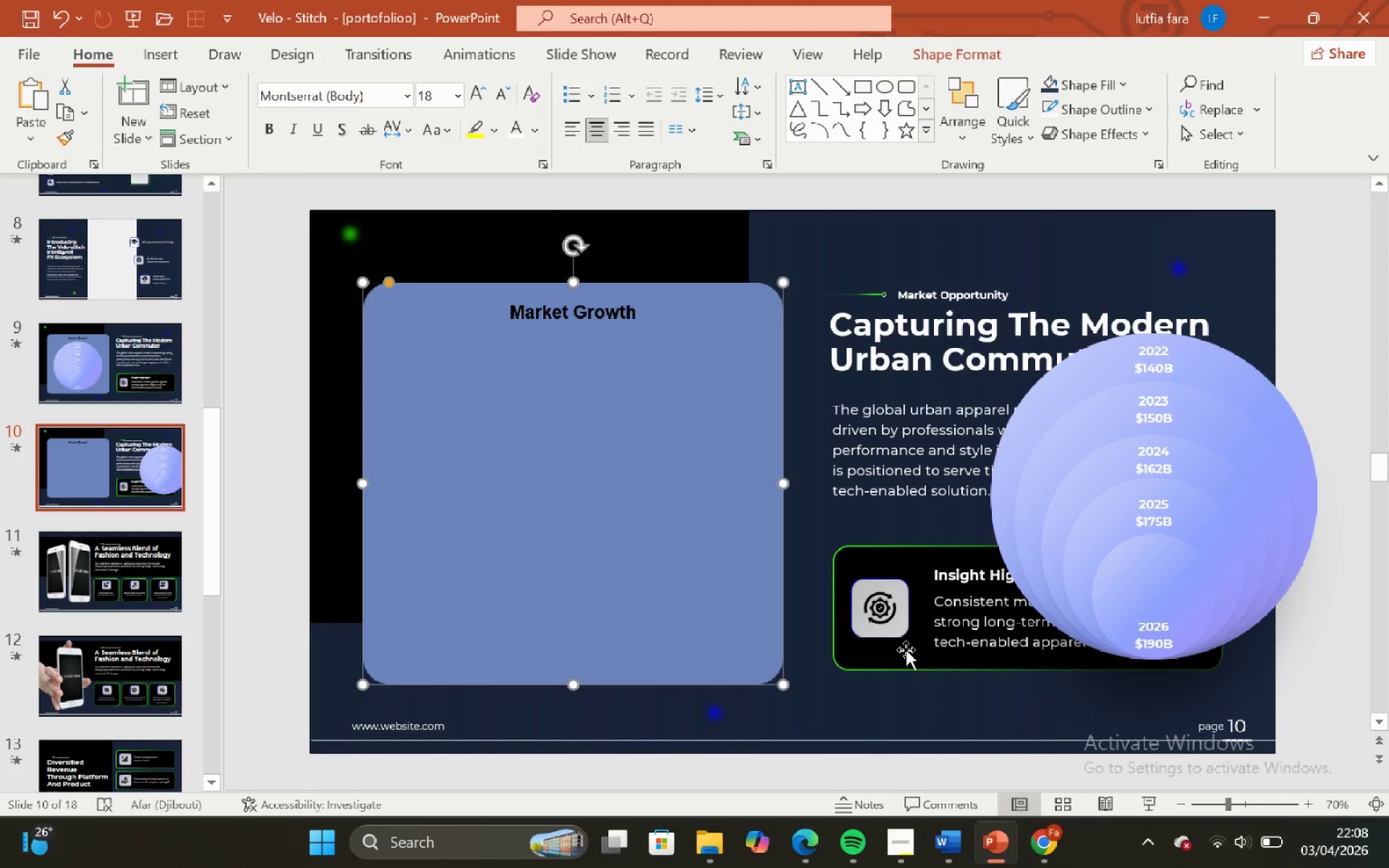 
left_click([953, 447])
 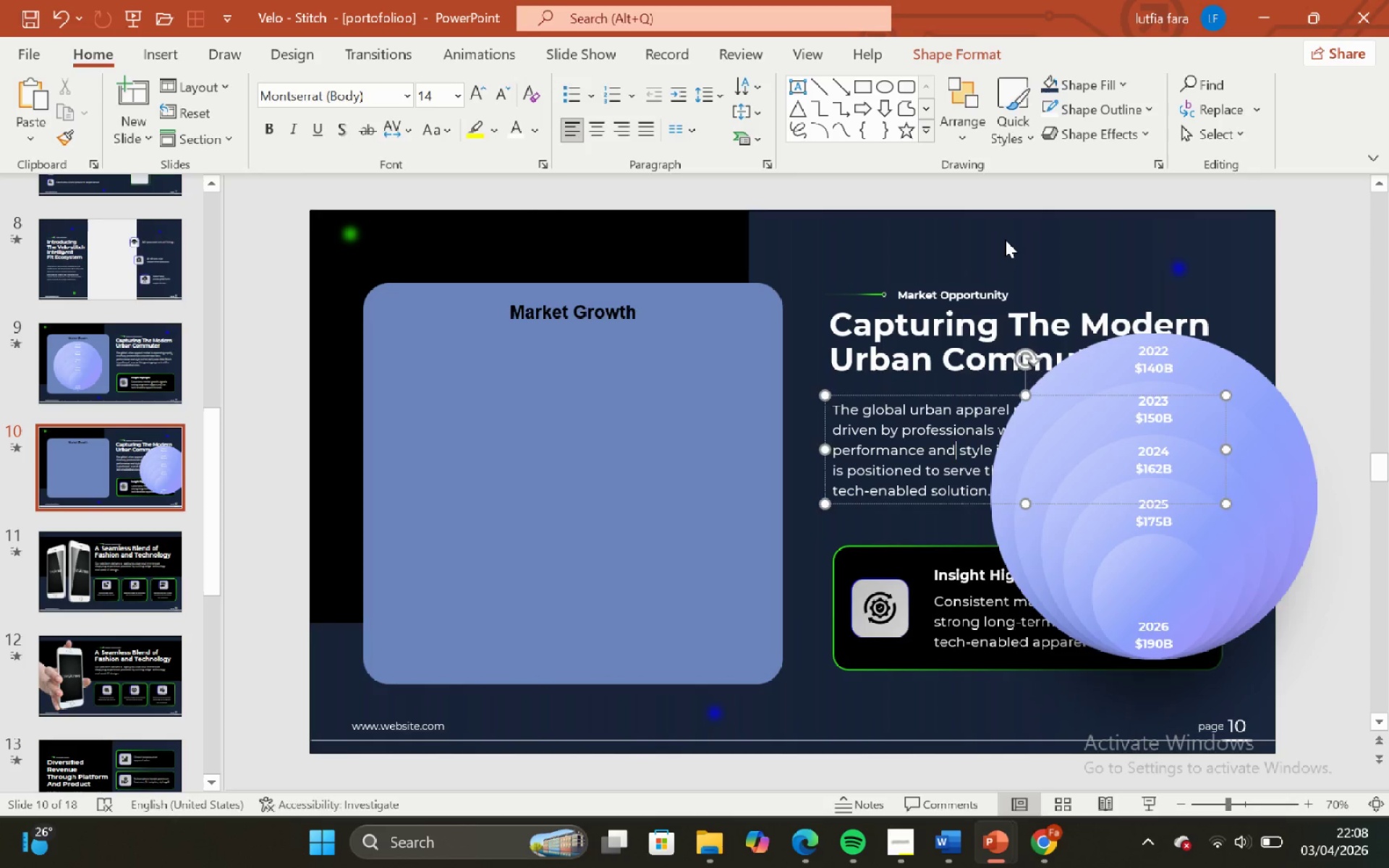 
left_click([1005, 239])
 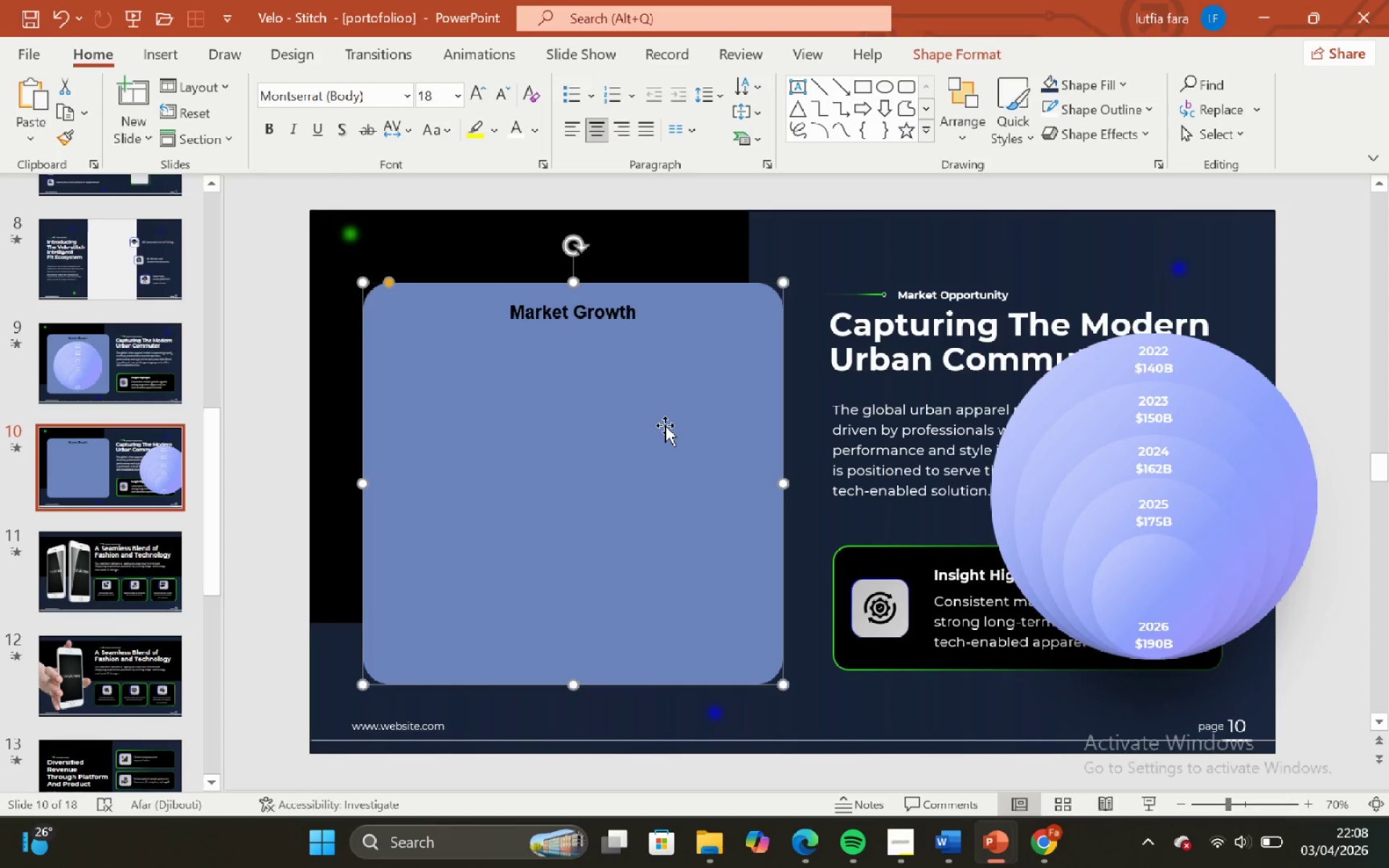 
wait(6.41)
 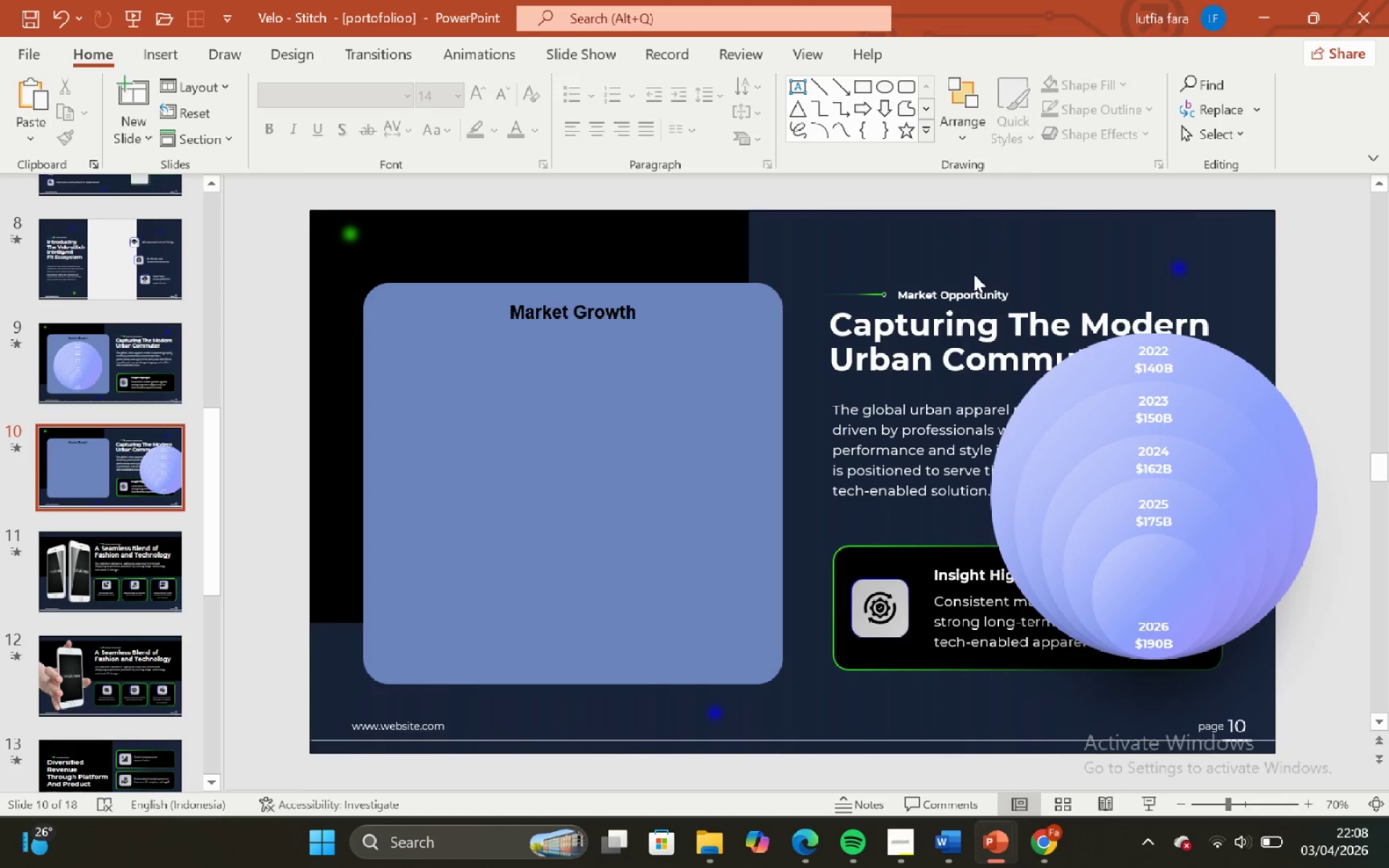 
left_click([838, 237])
 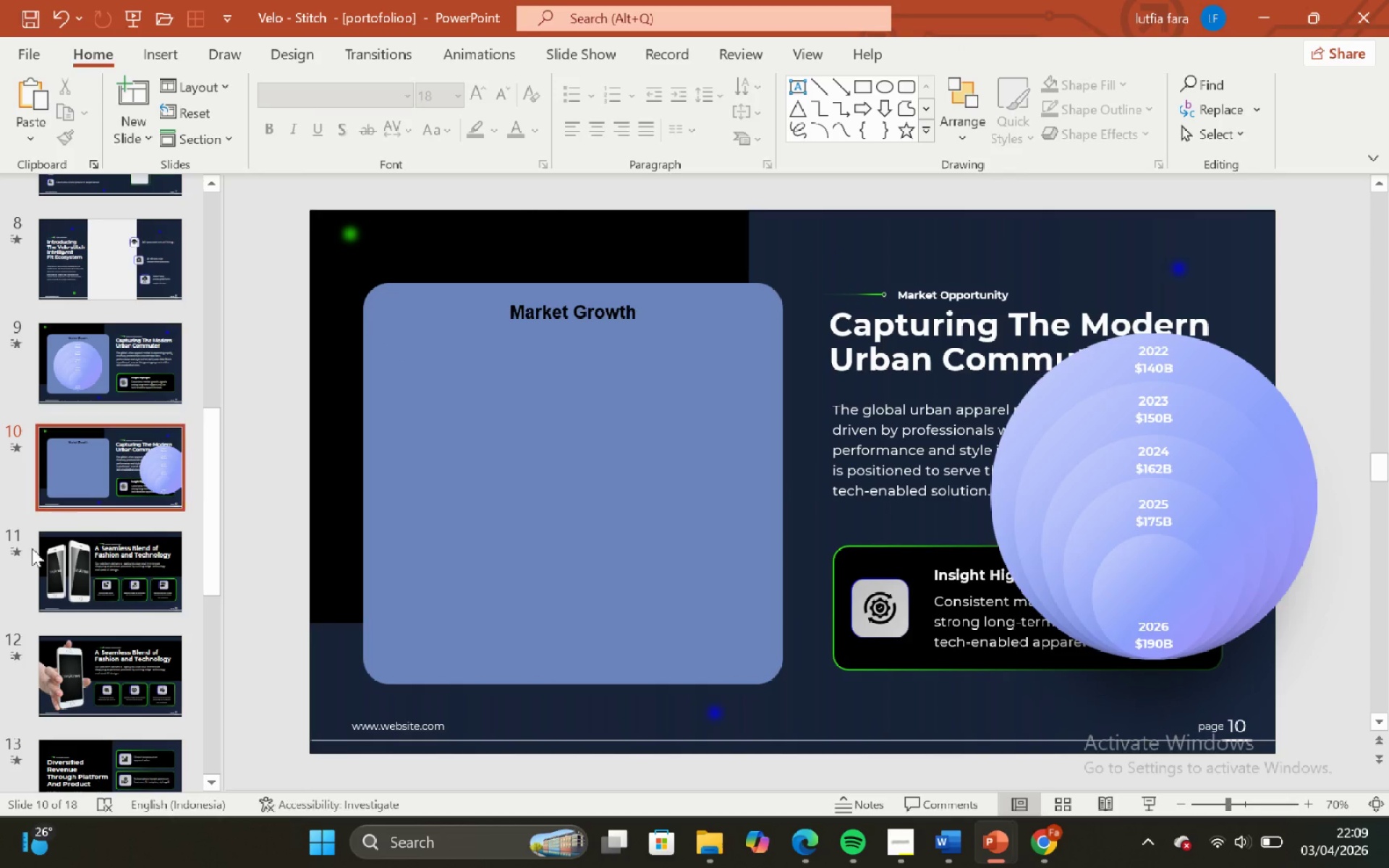 
scroll: coordinate [50, 432], scroll_direction: up, amount: 3.0
 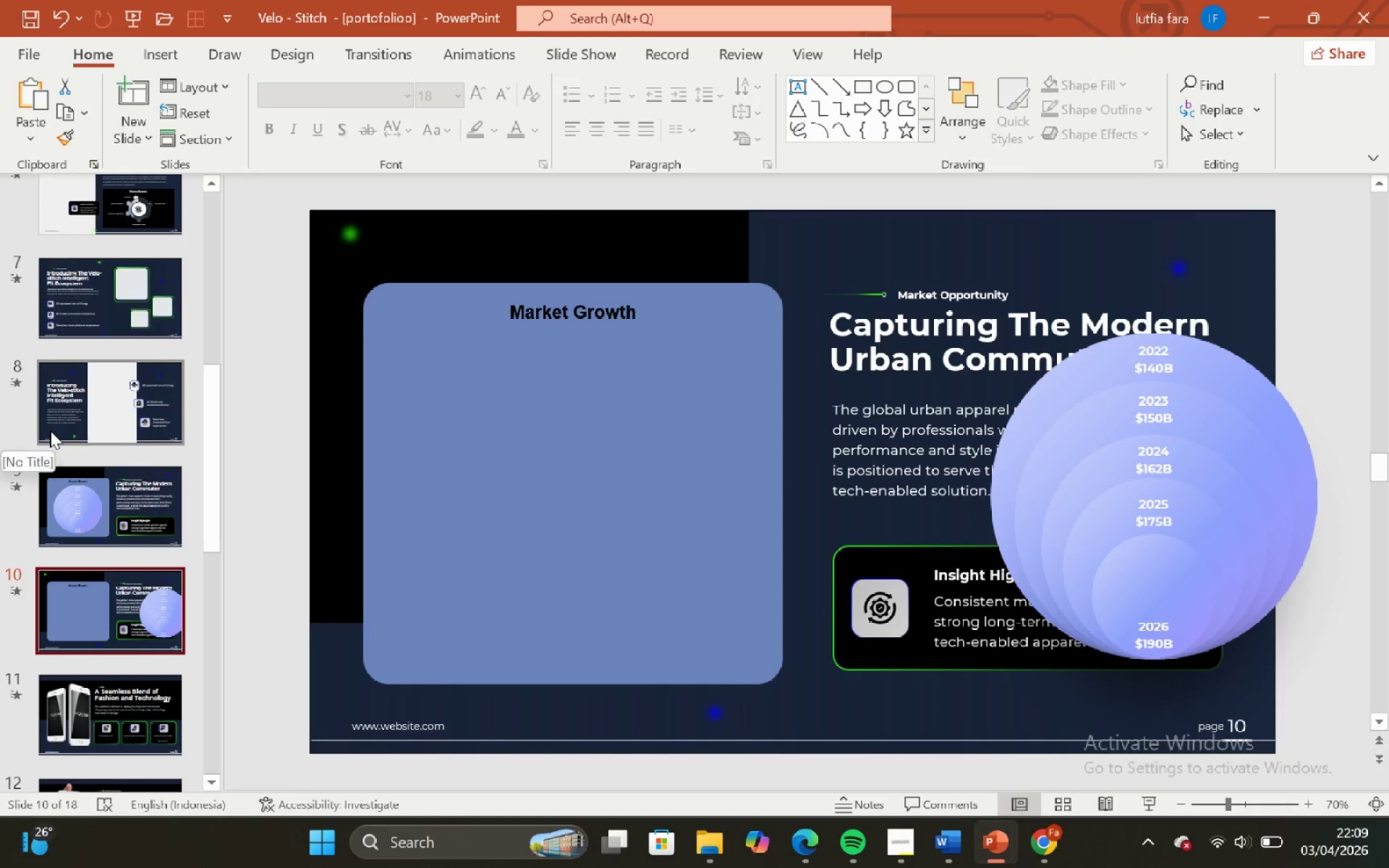 
scroll: coordinate [40, 429], scroll_direction: down, amount: 9.0
 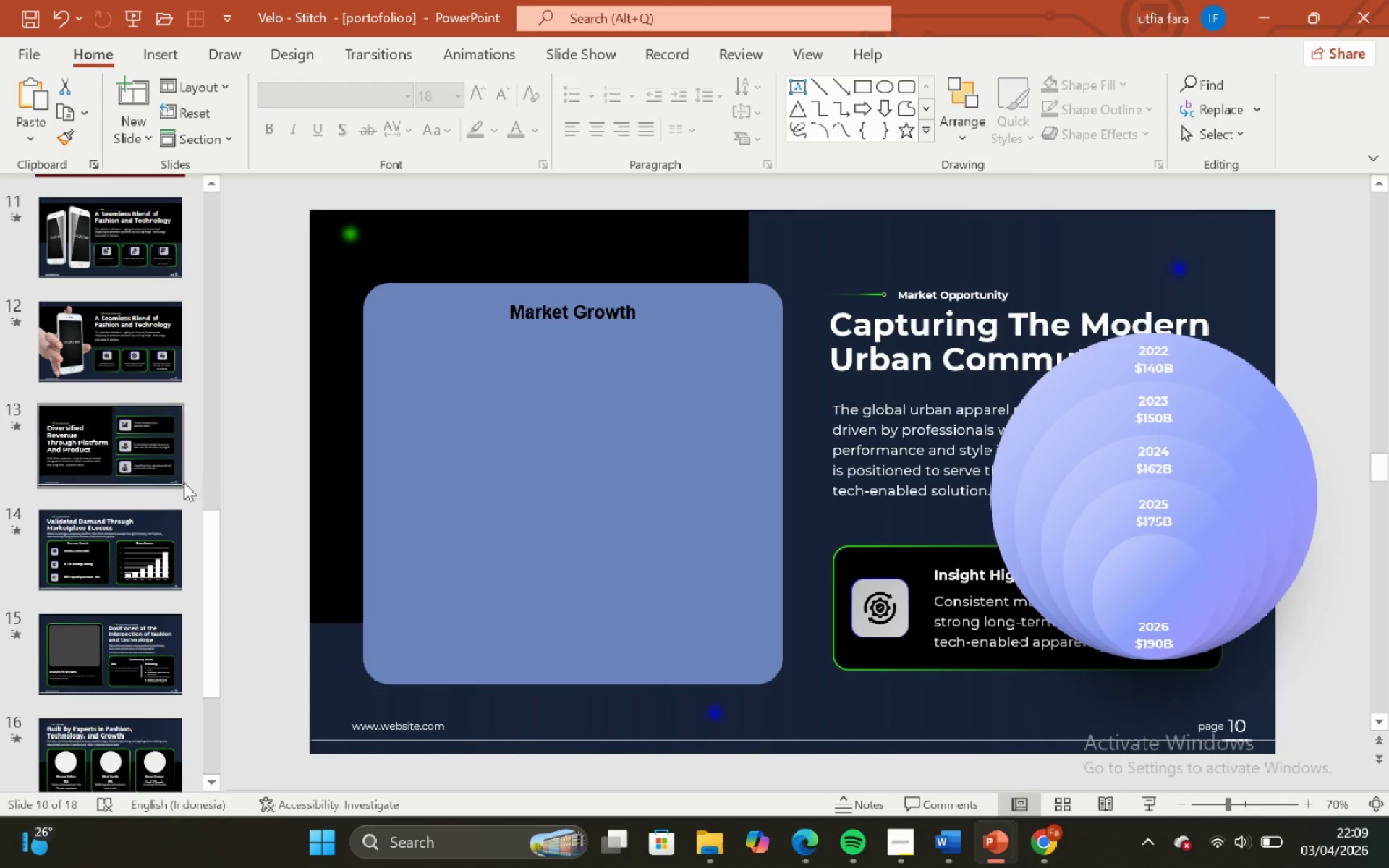 
left_click([153, 548])
 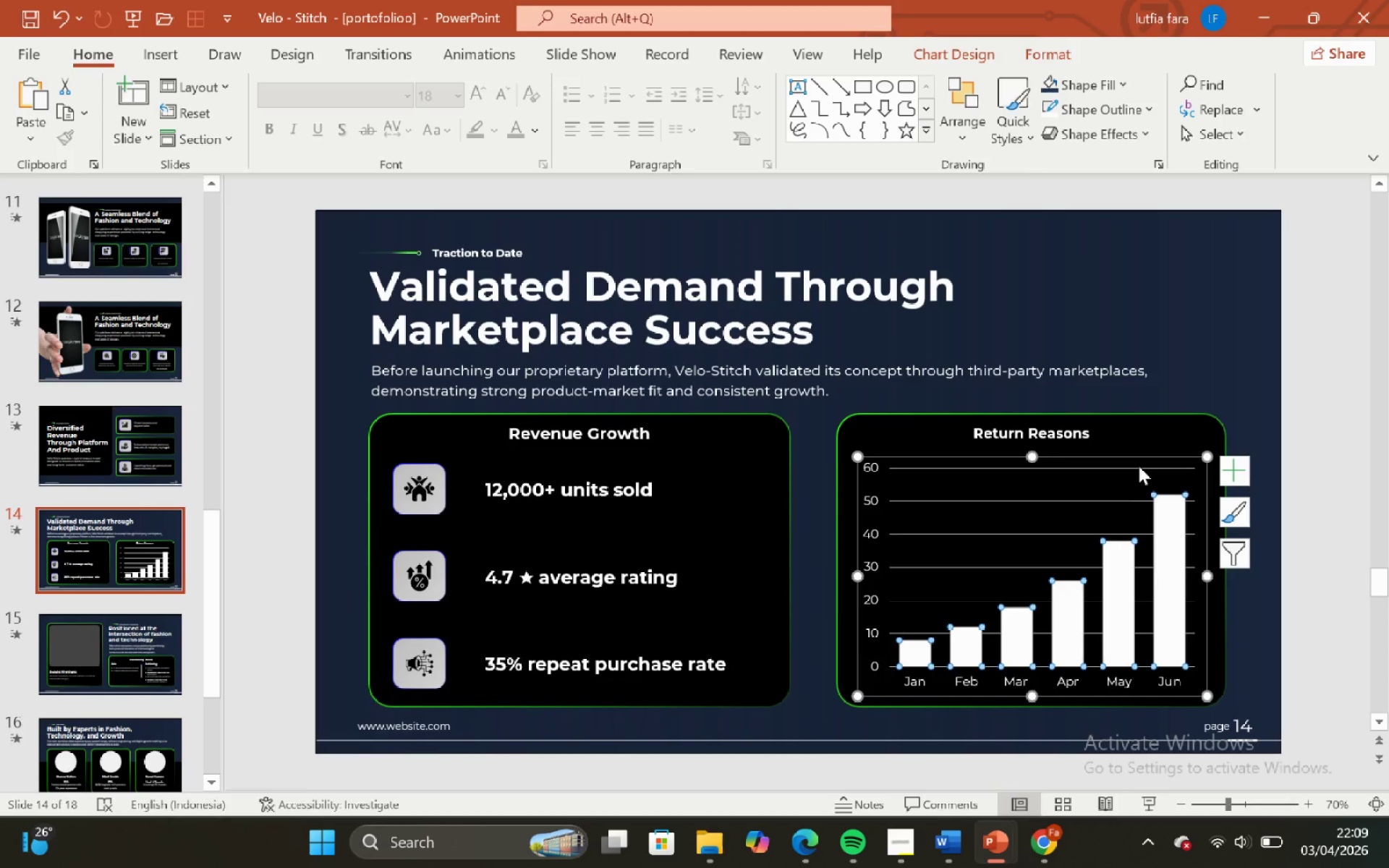 
left_click([1130, 455])
 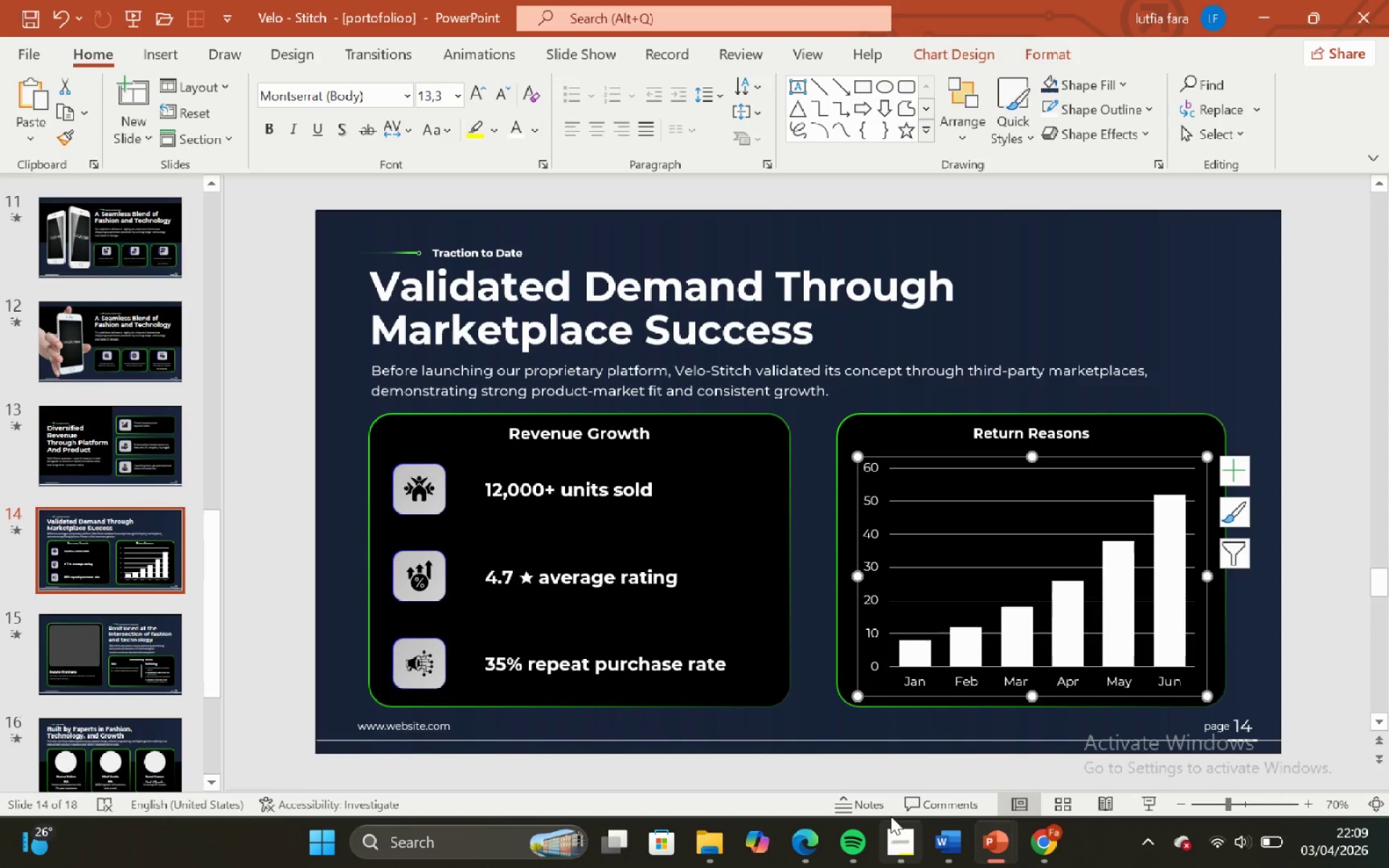 
left_click([956, 308])
 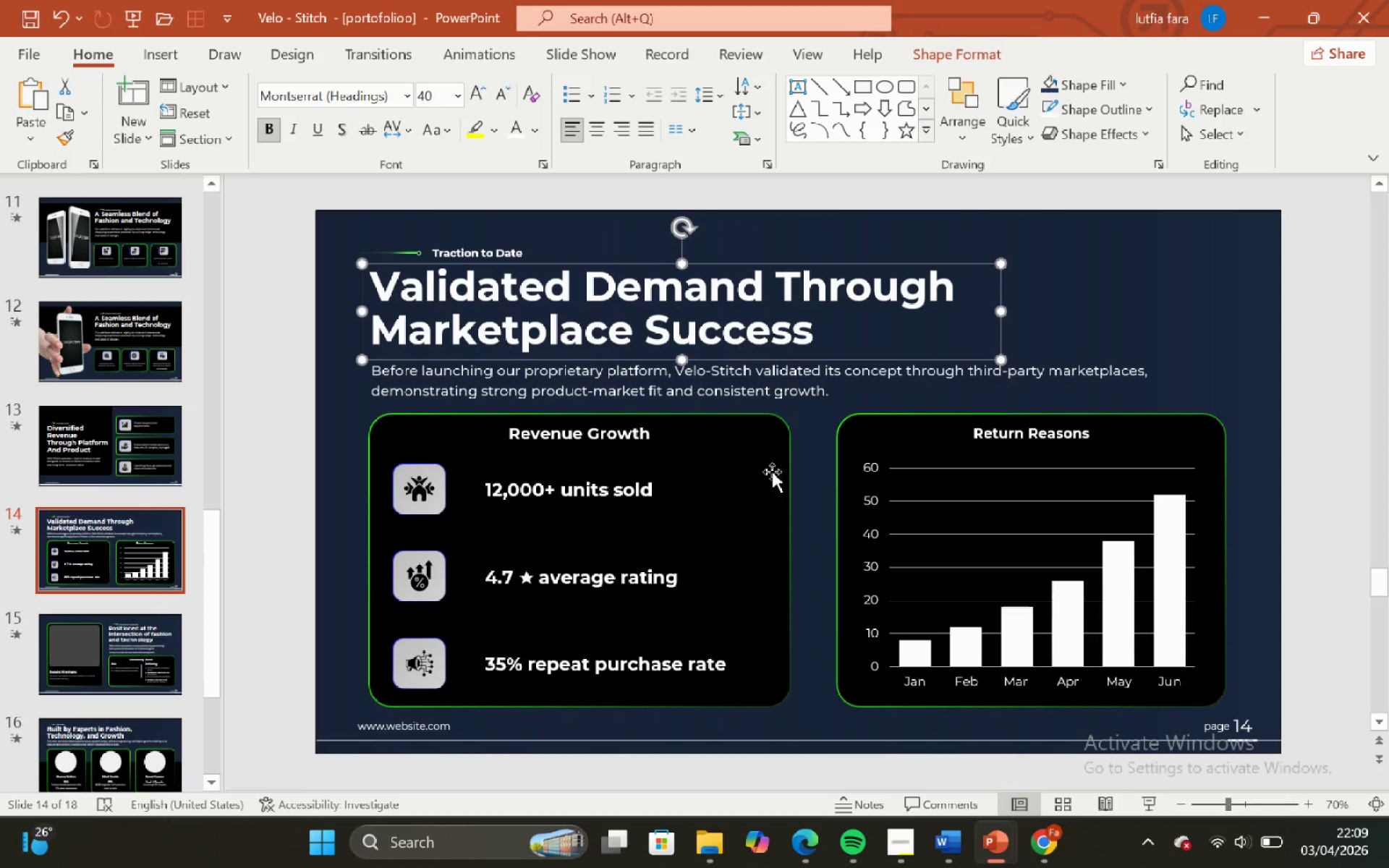 
left_click([770, 472])
 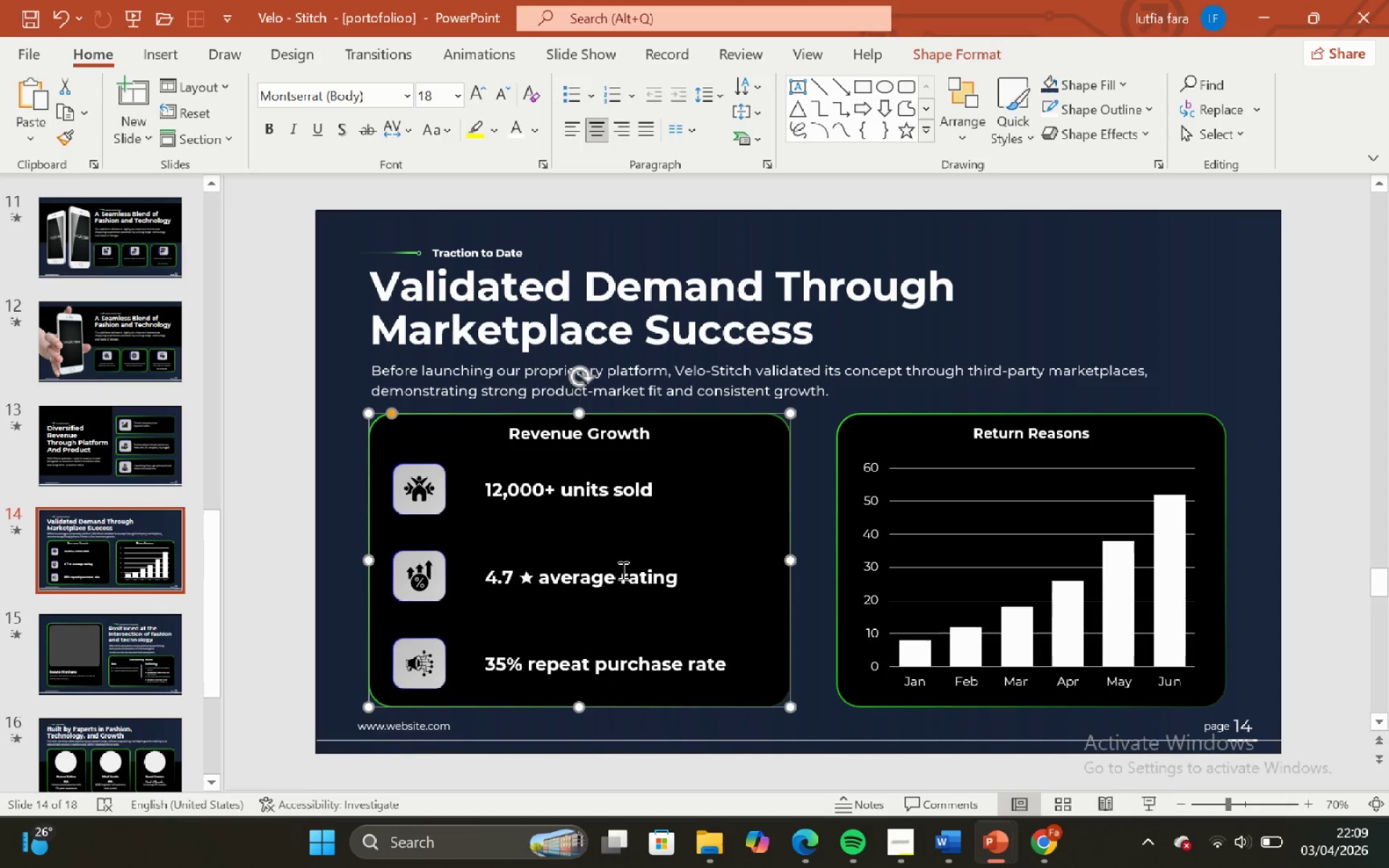 
left_click([626, 564])
 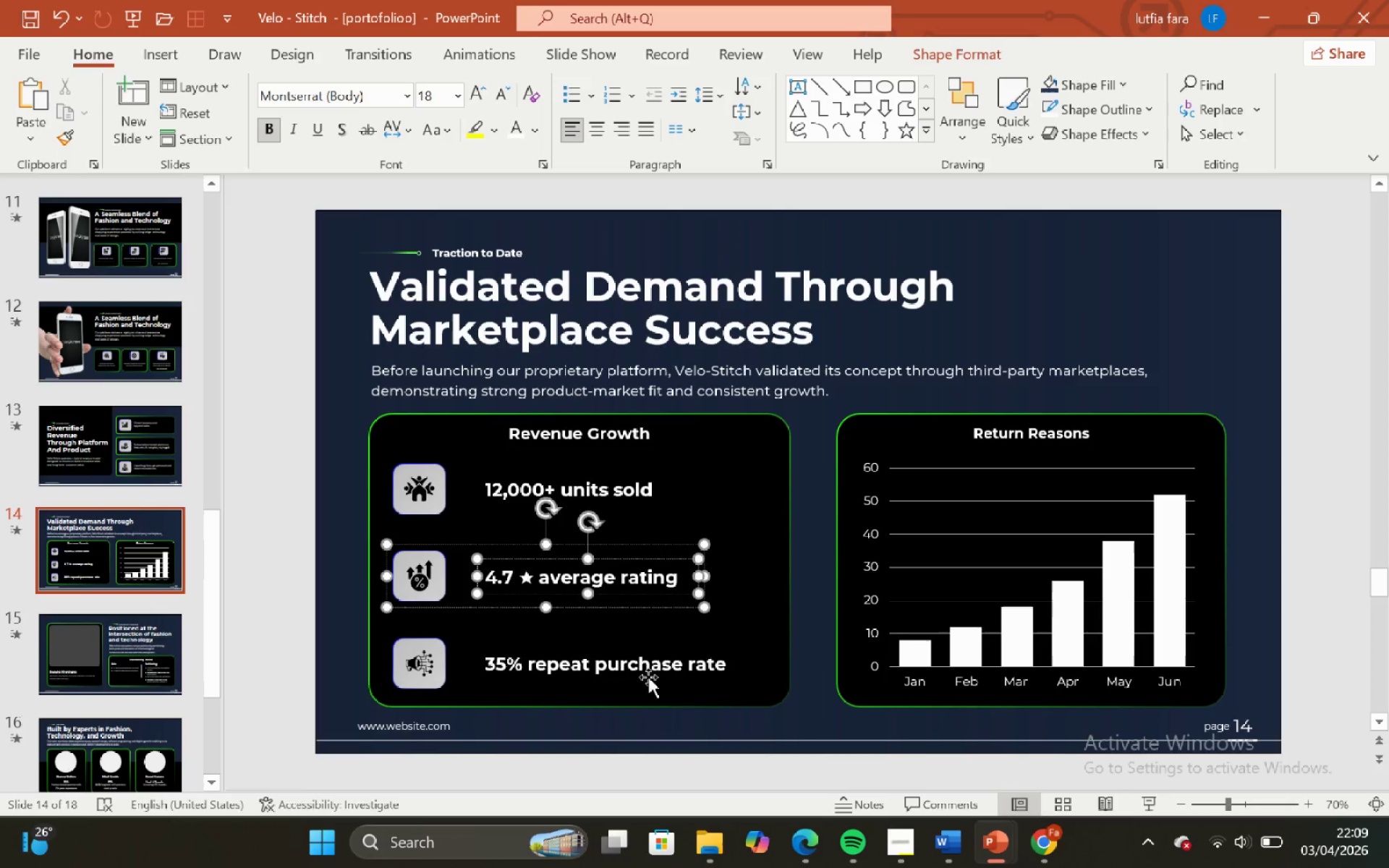 
left_click([645, 672])
 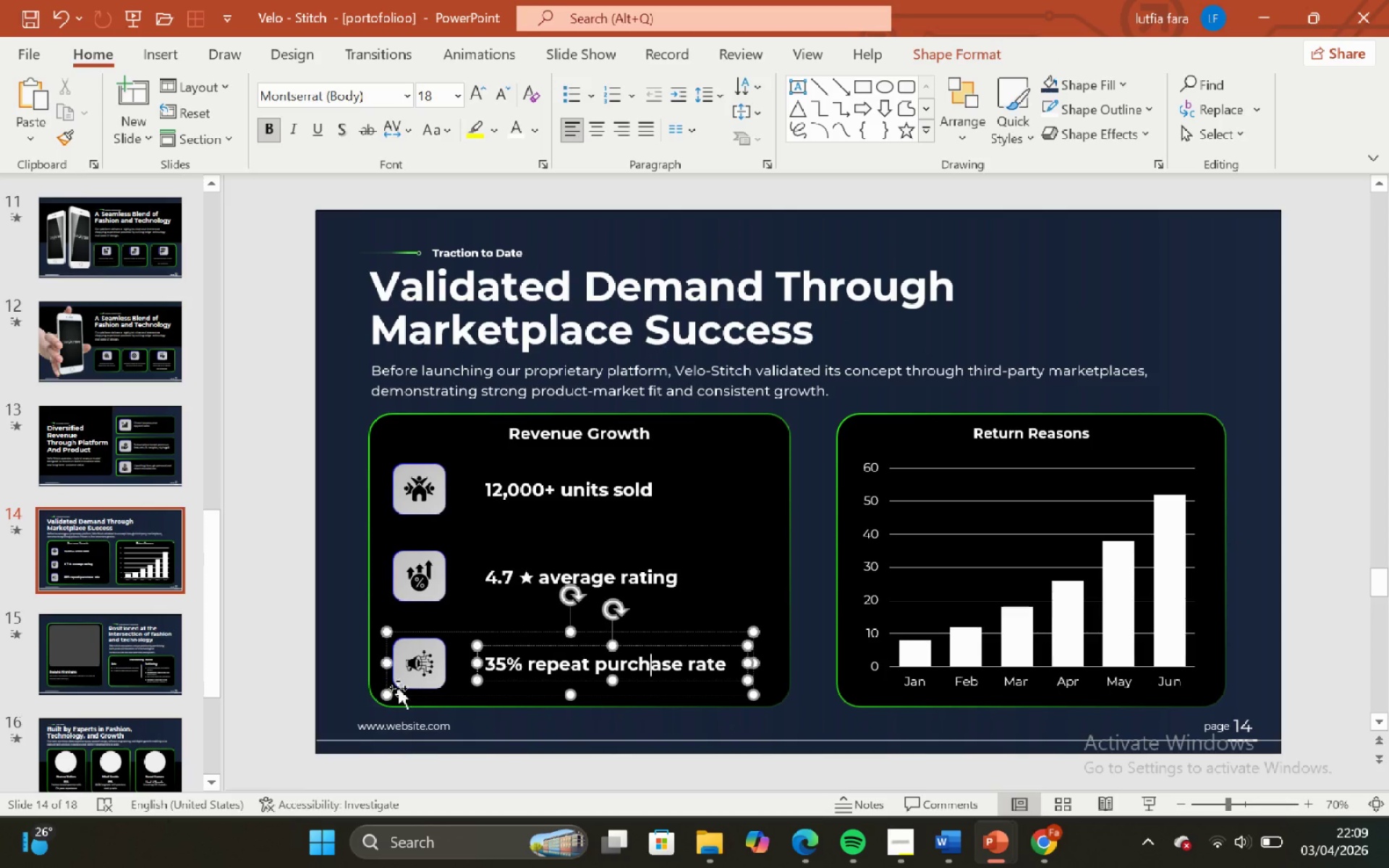 
scroll: coordinate [198, 573], scroll_direction: up, amount: 1.0
 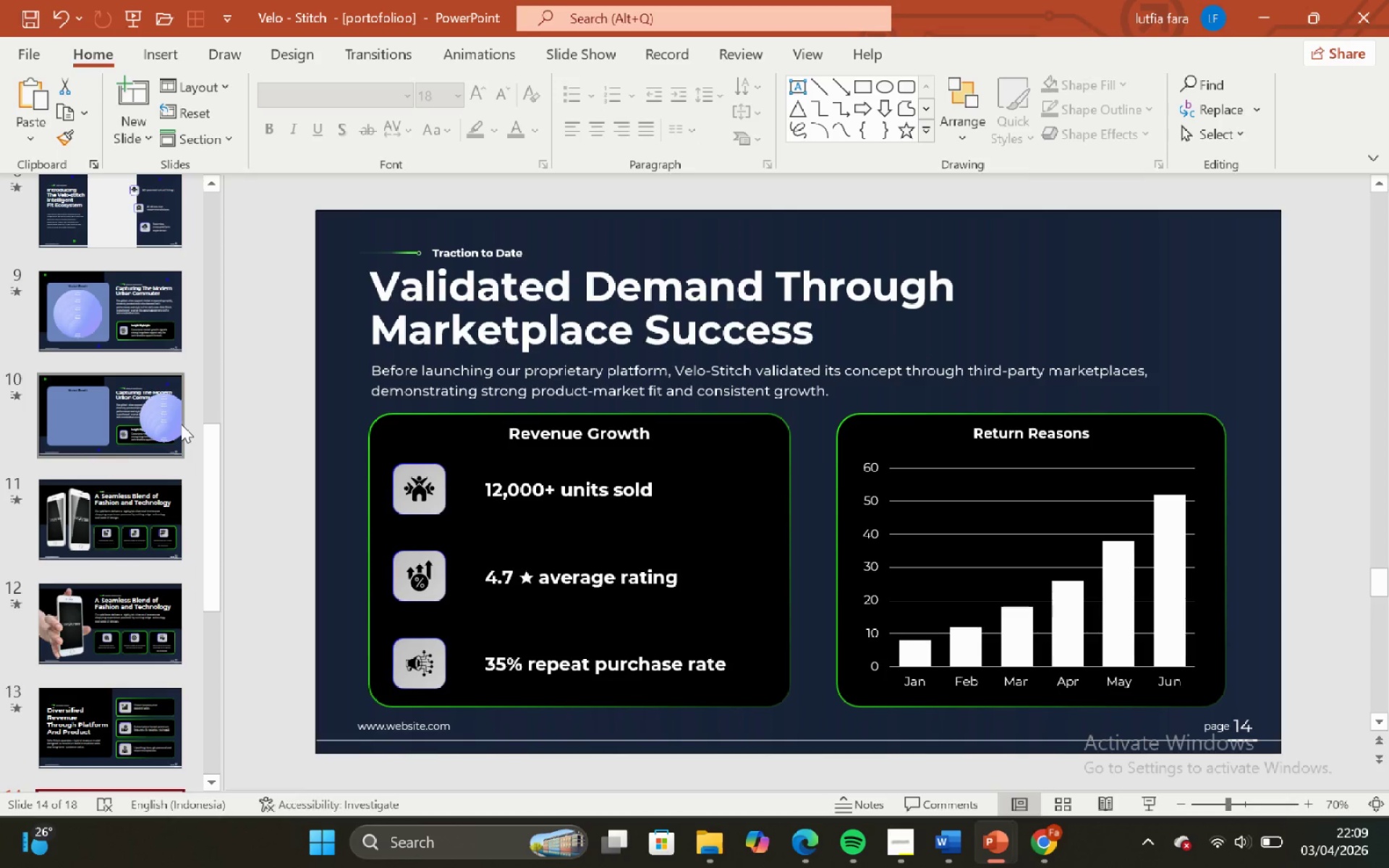 
left_click([181, 424])
 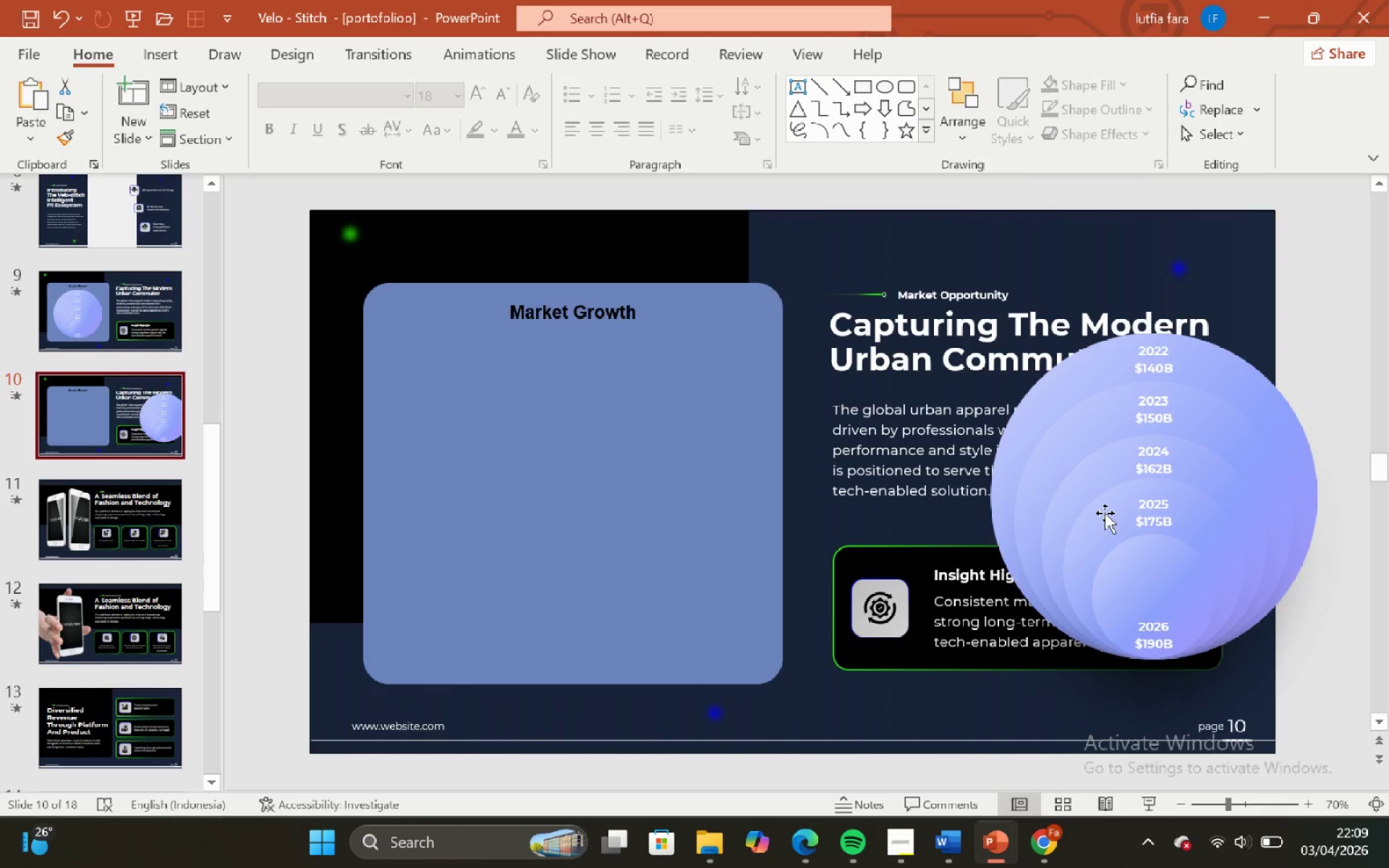 
left_click([1105, 513])
 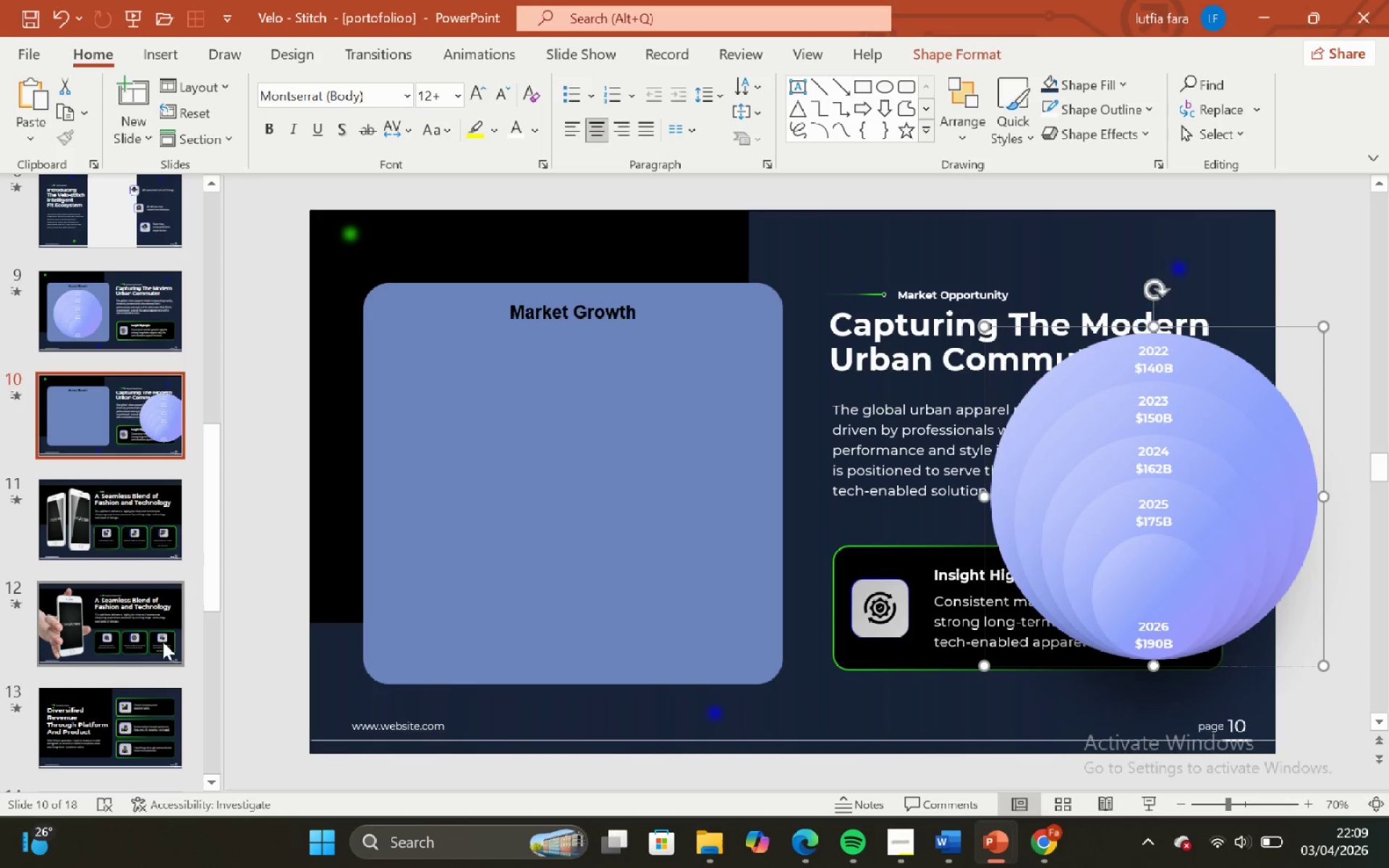 
scroll: coordinate [163, 642], scroll_direction: down, amount: 1.0
 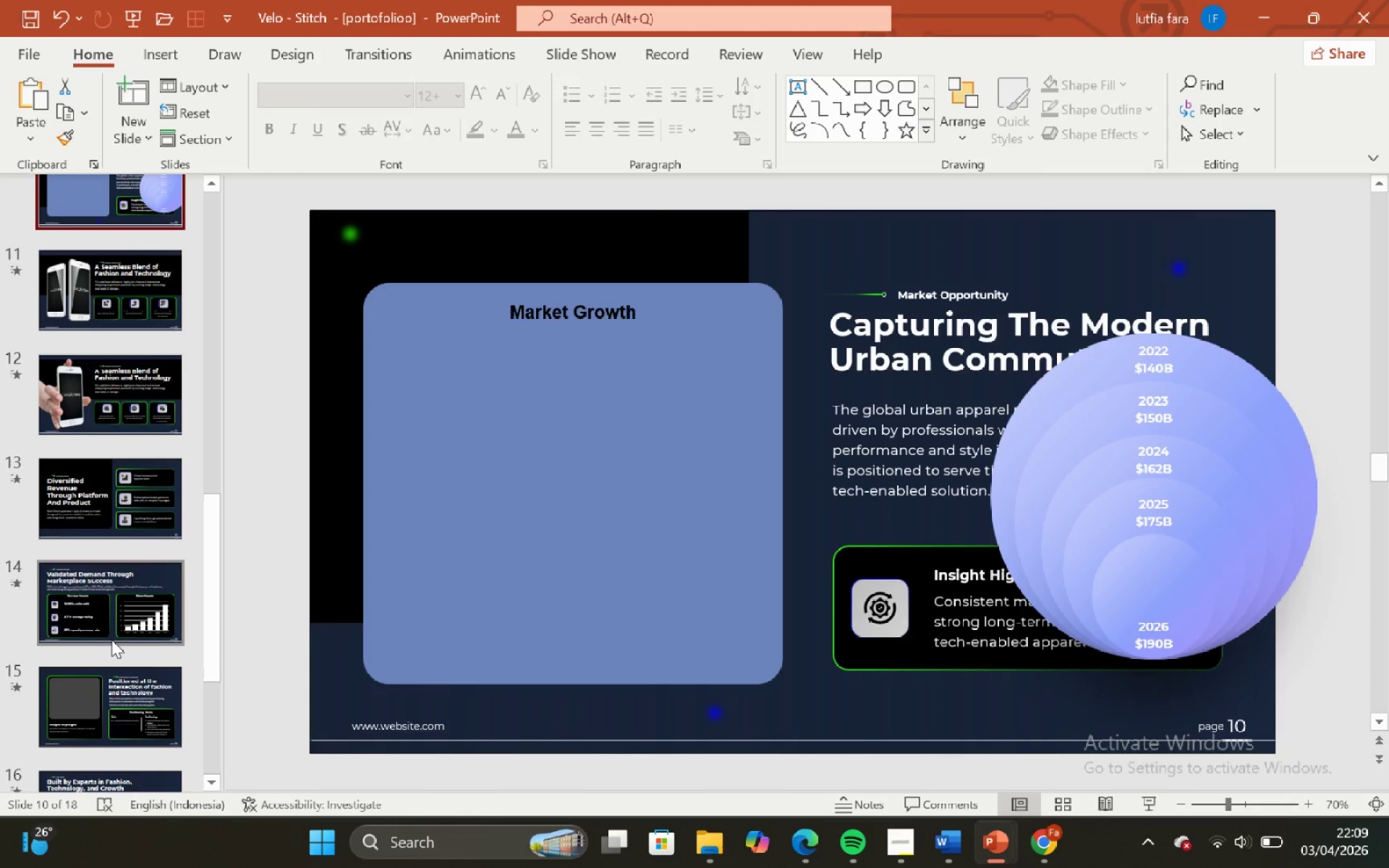 
left_click([111, 639])
 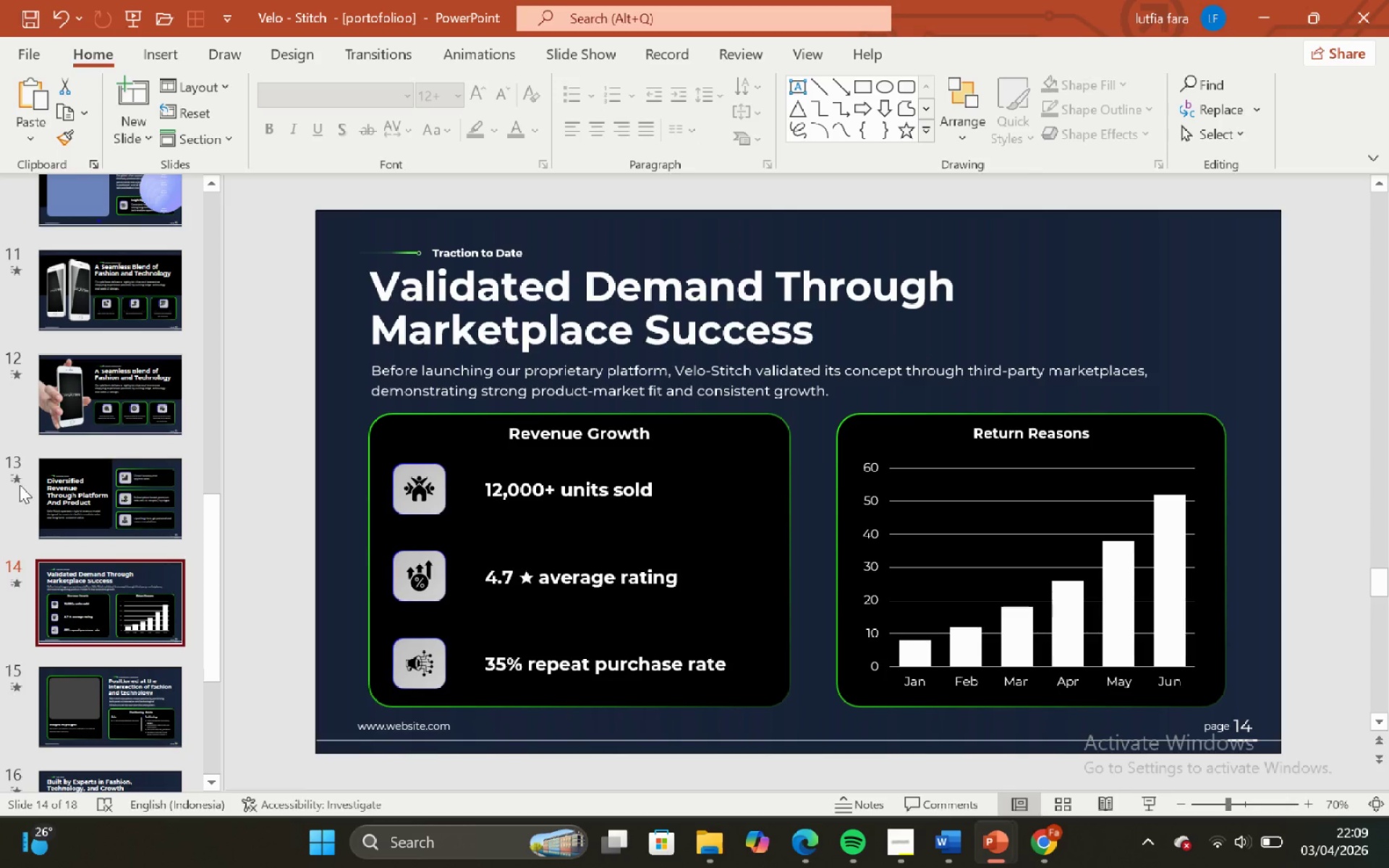 
scroll: coordinate [48, 409], scroll_direction: up, amount: 1.0
 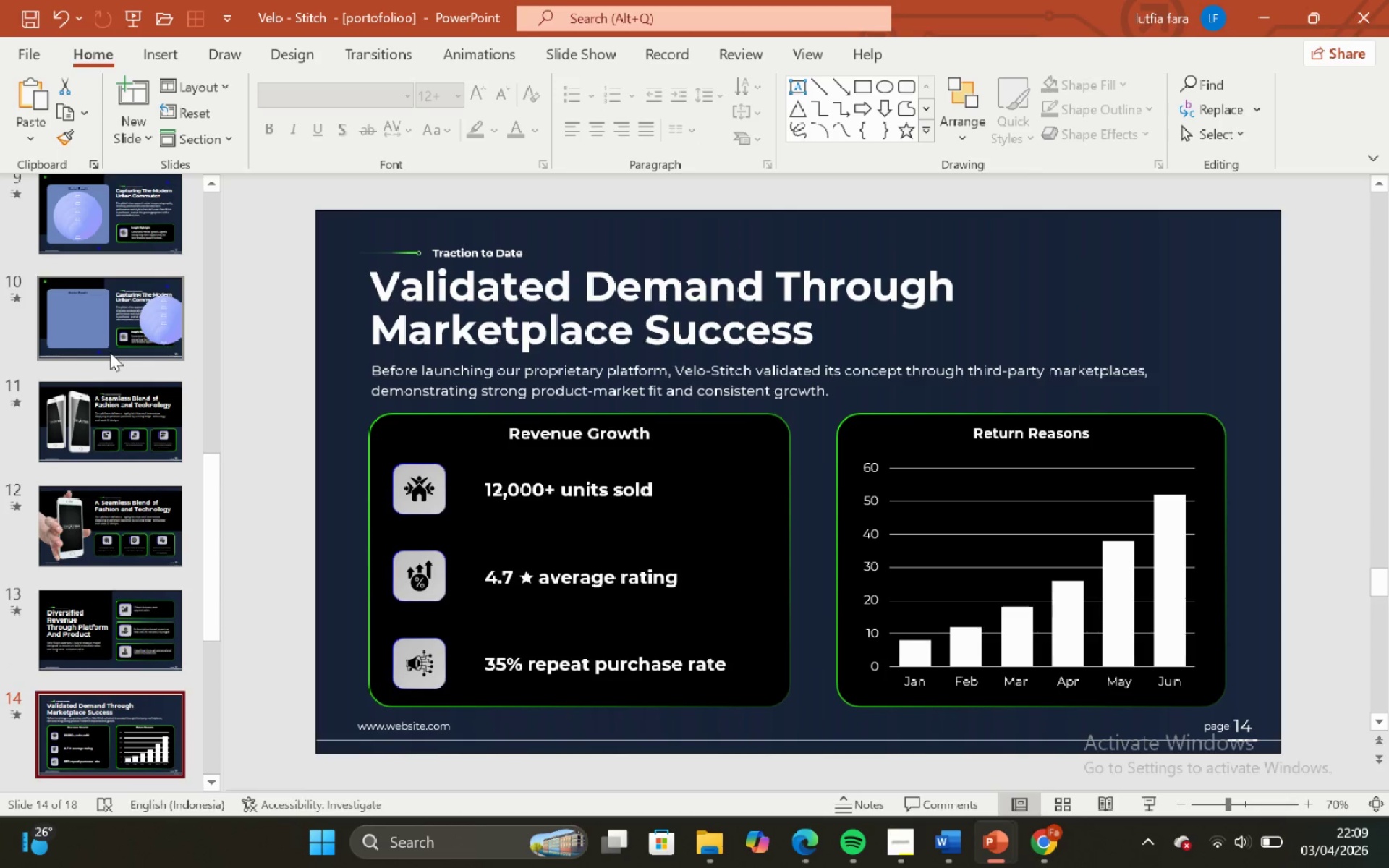 
left_click([110, 352])
 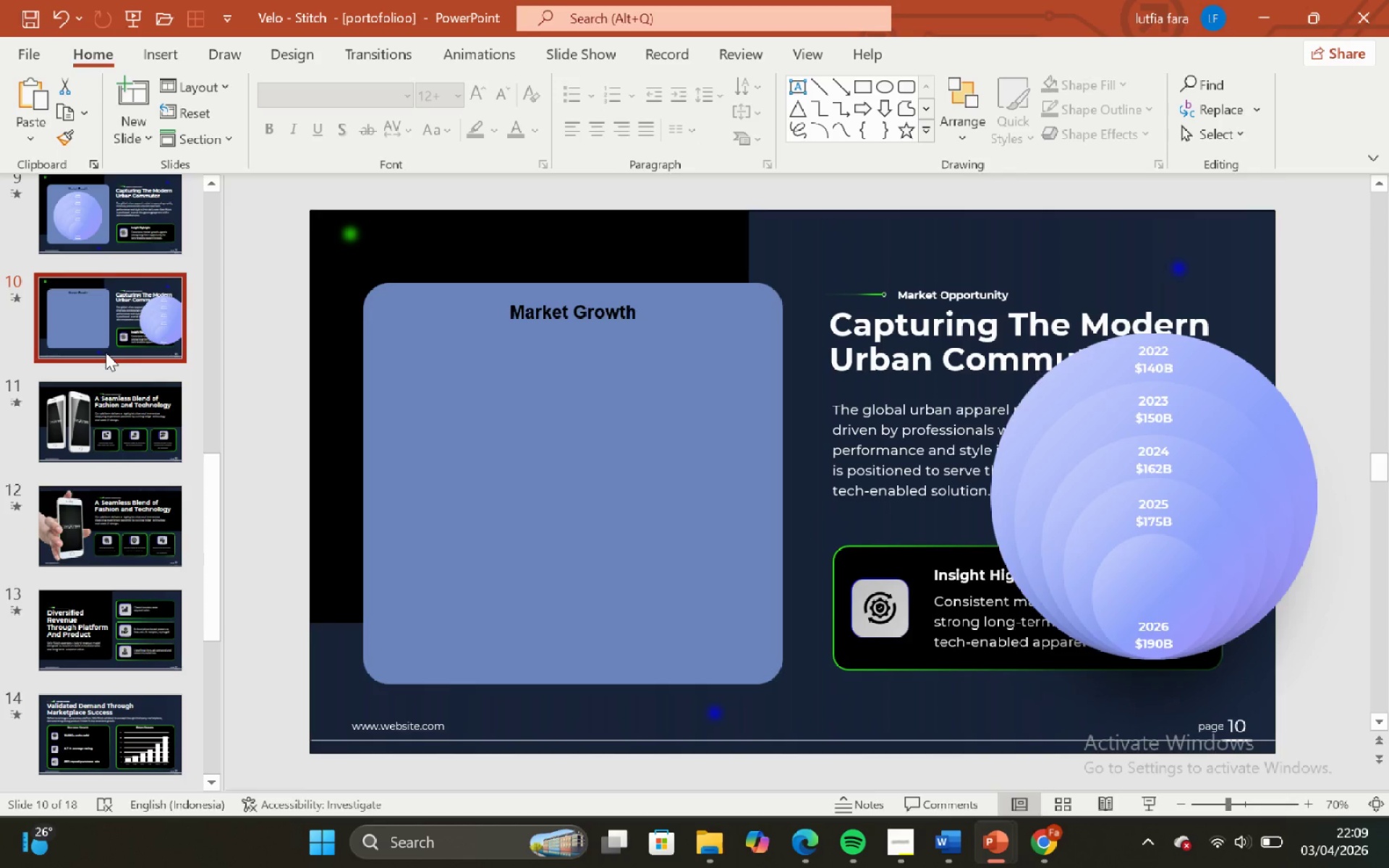 
wait(9.12)
 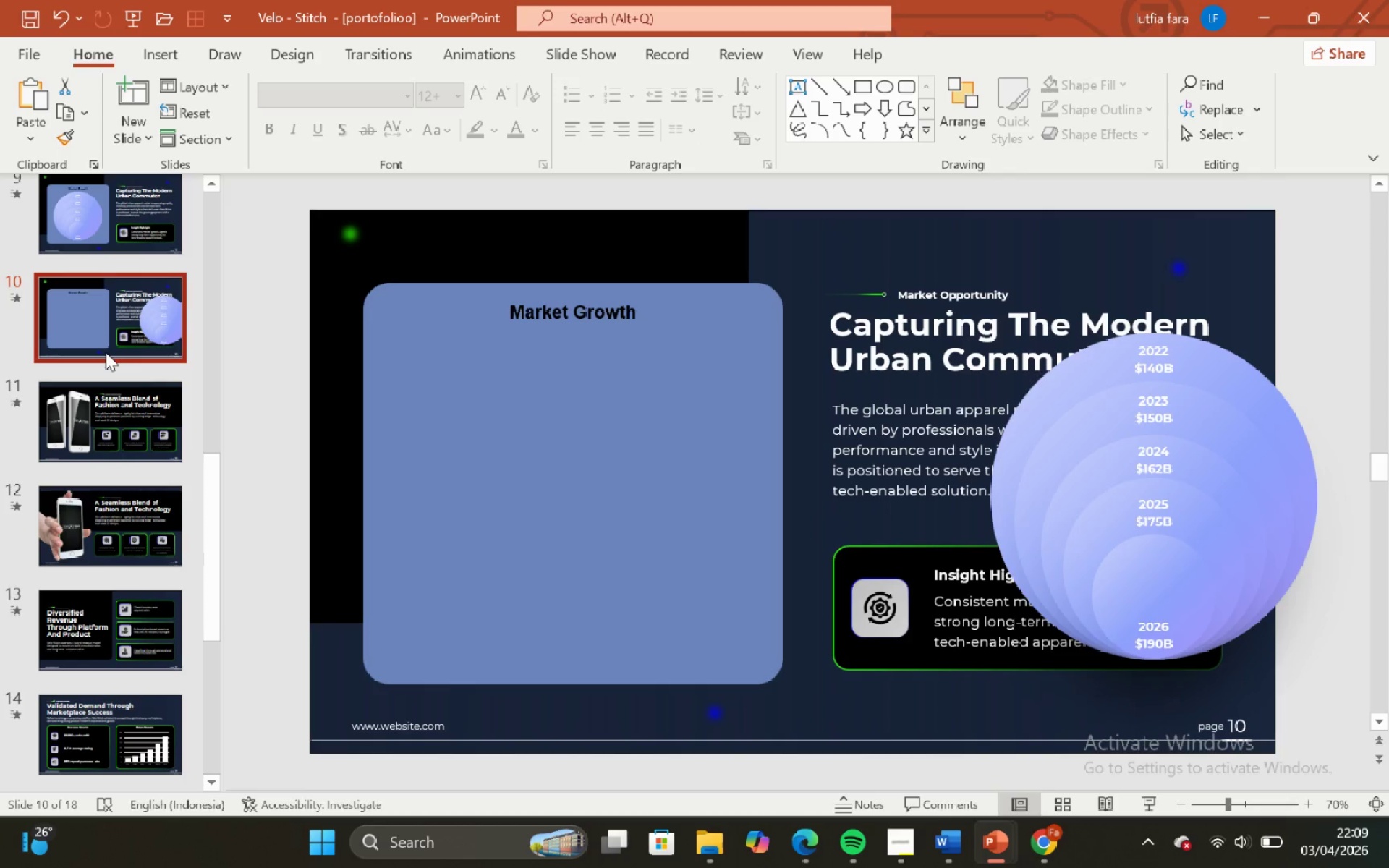 
left_click([540, 344])
 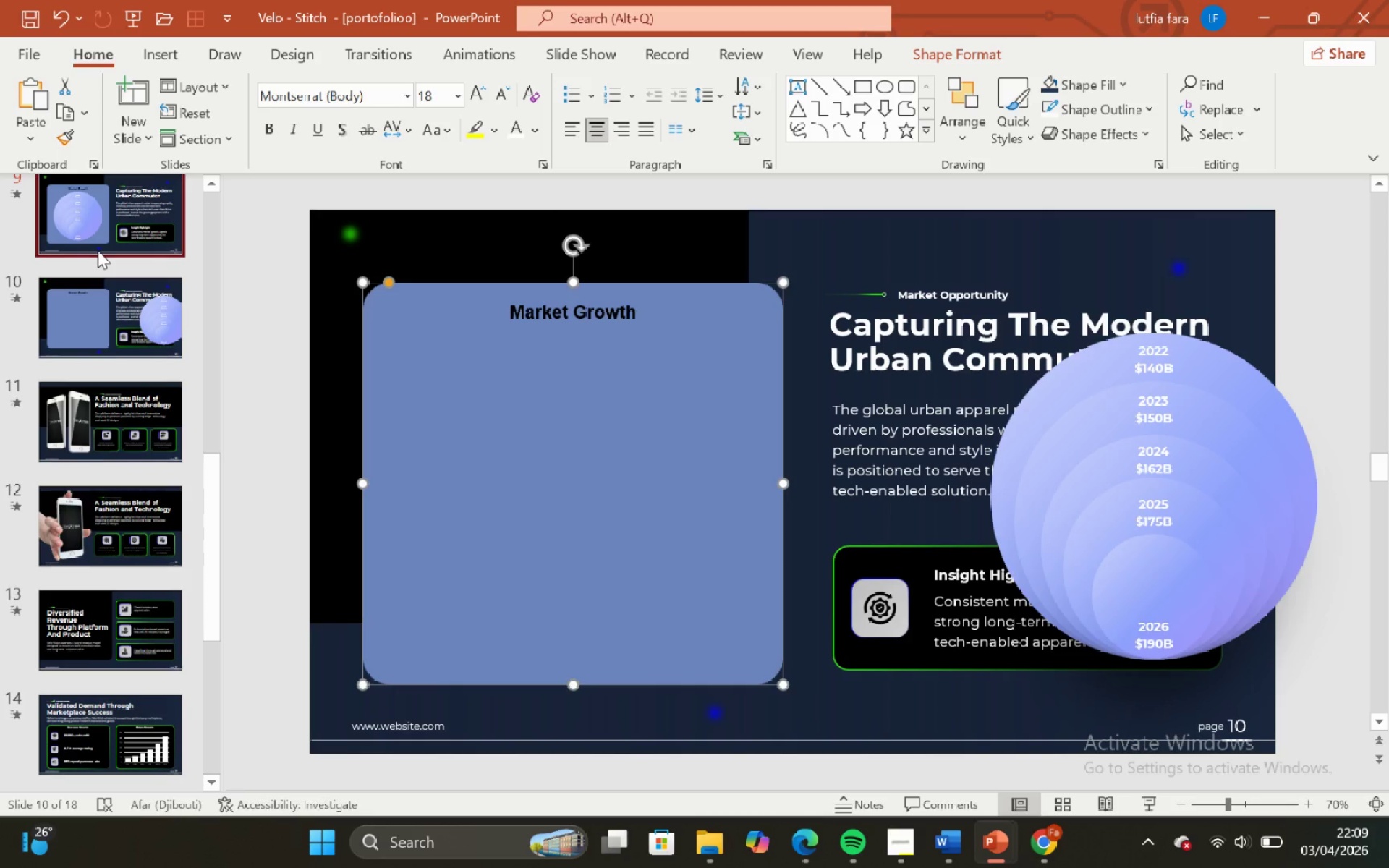 
wait(5.76)
 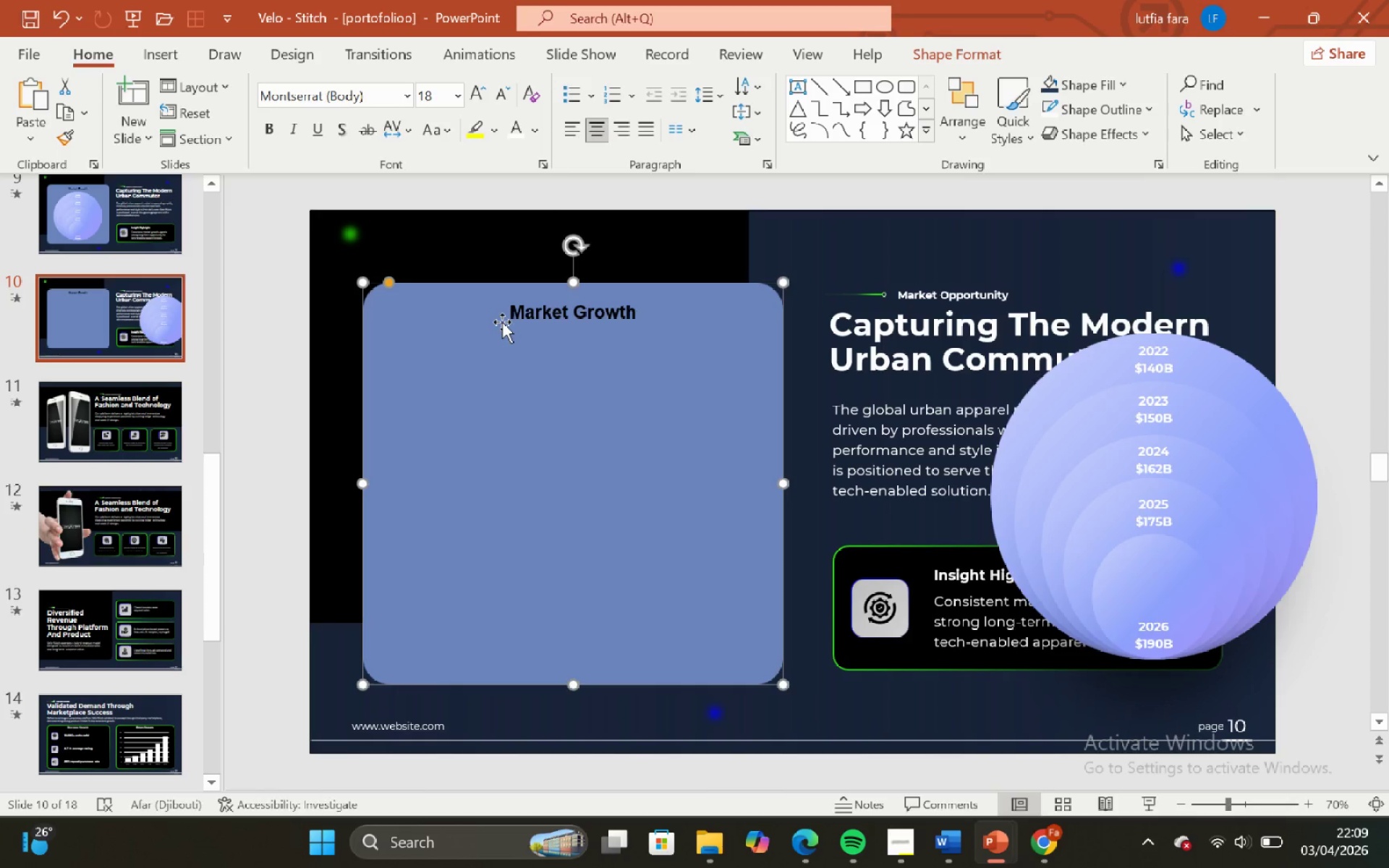 
key(Control+C)
 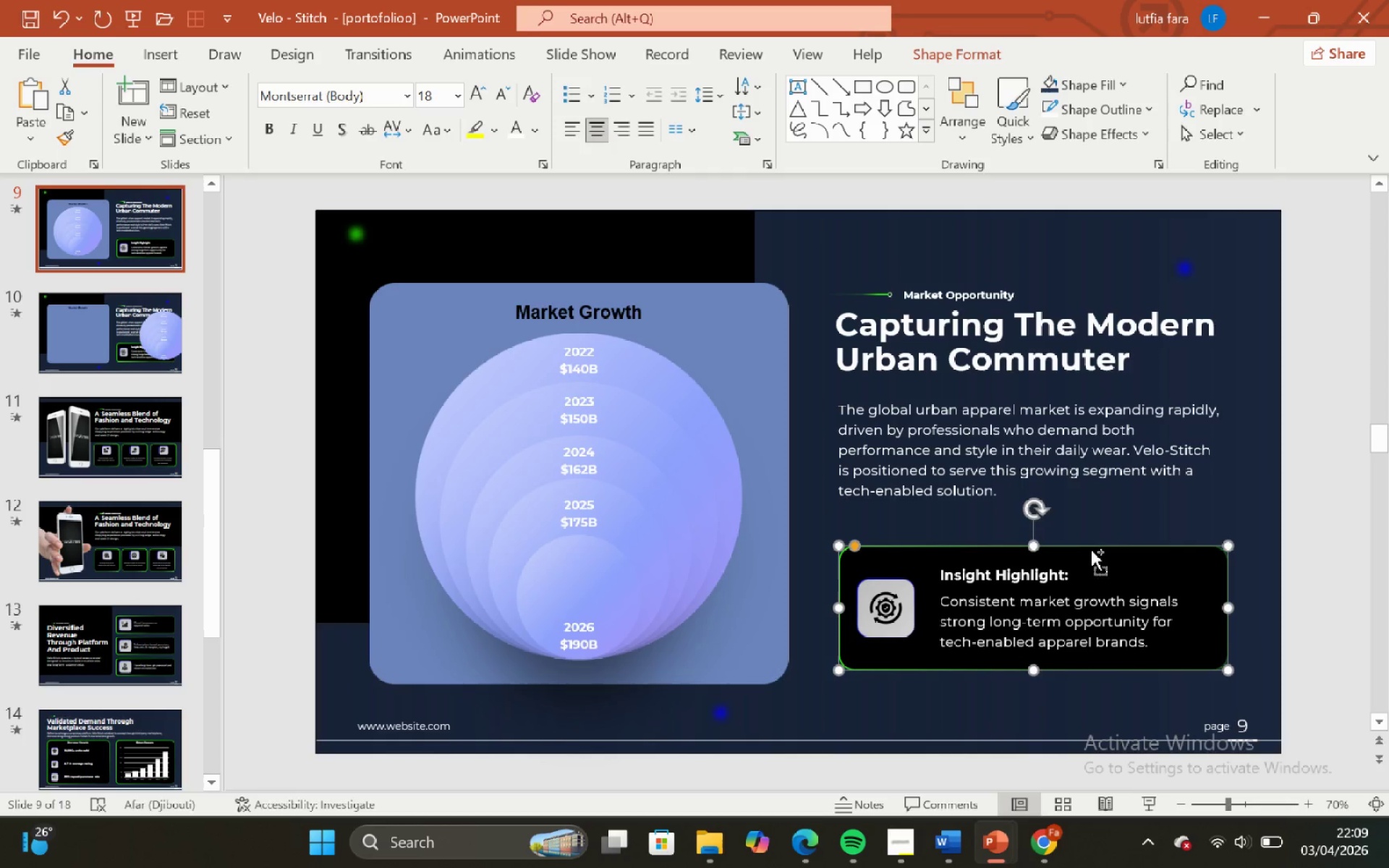 
key(Control+C)
 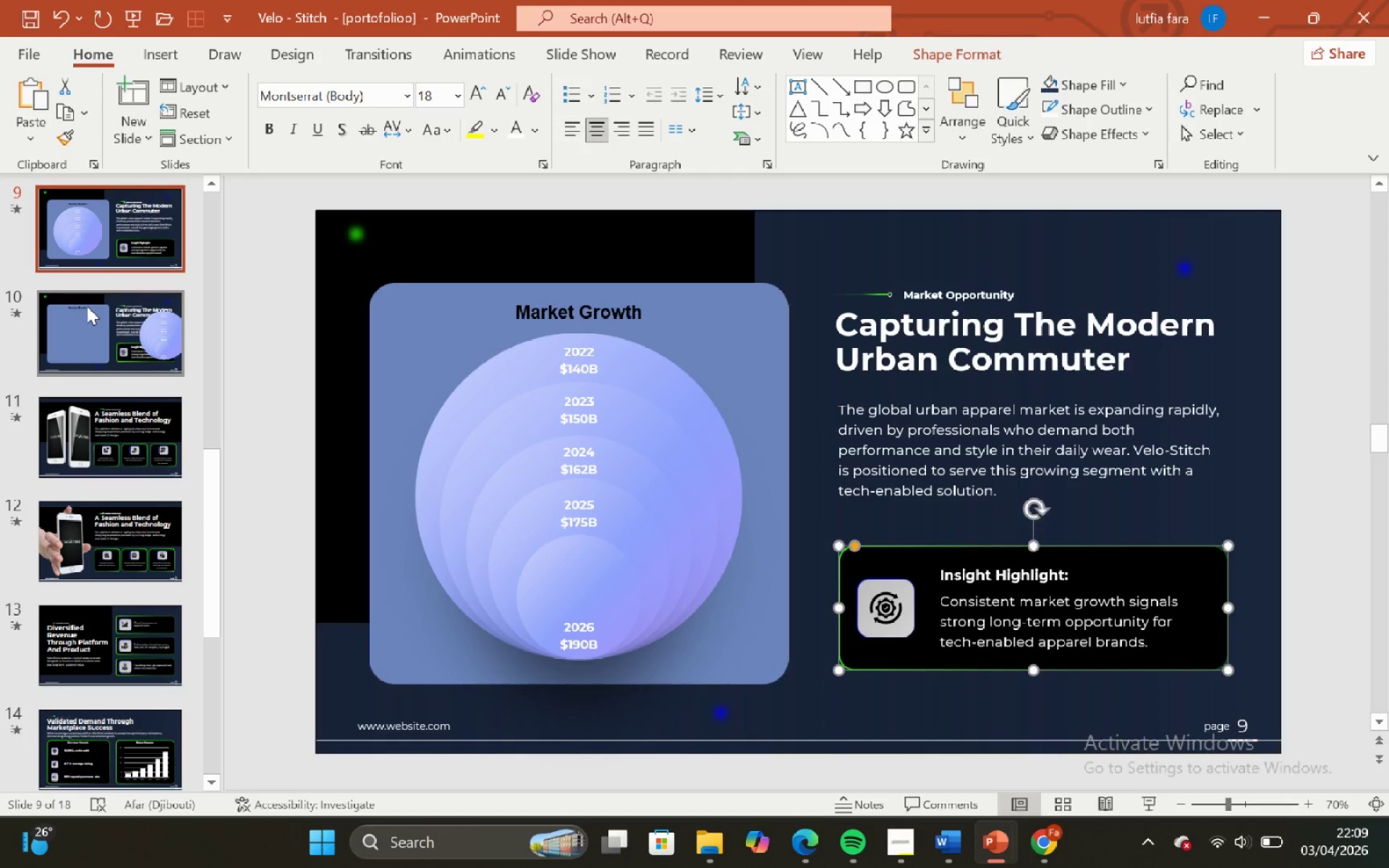 
left_click([87, 308])
 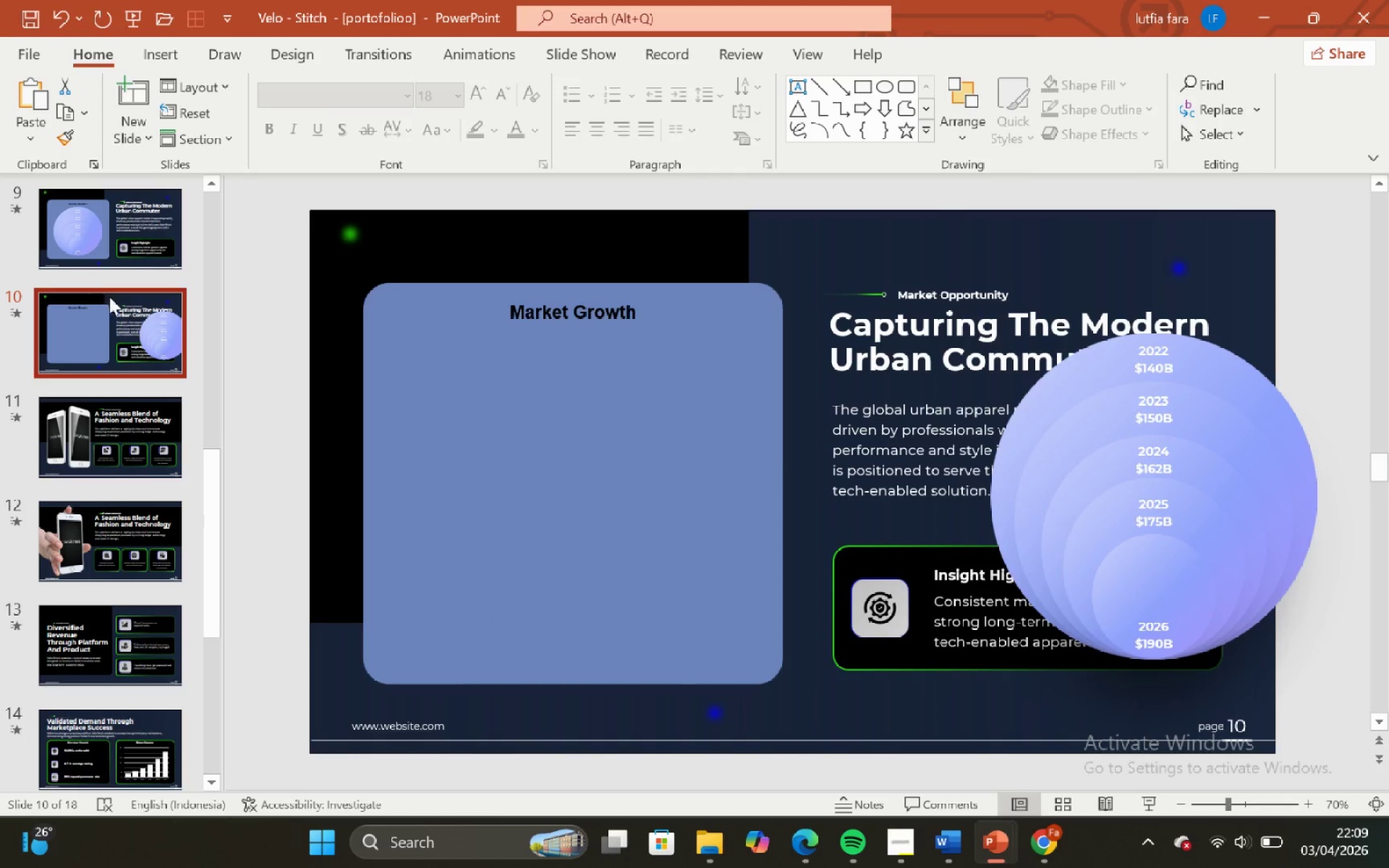 
left_click([113, 249])
 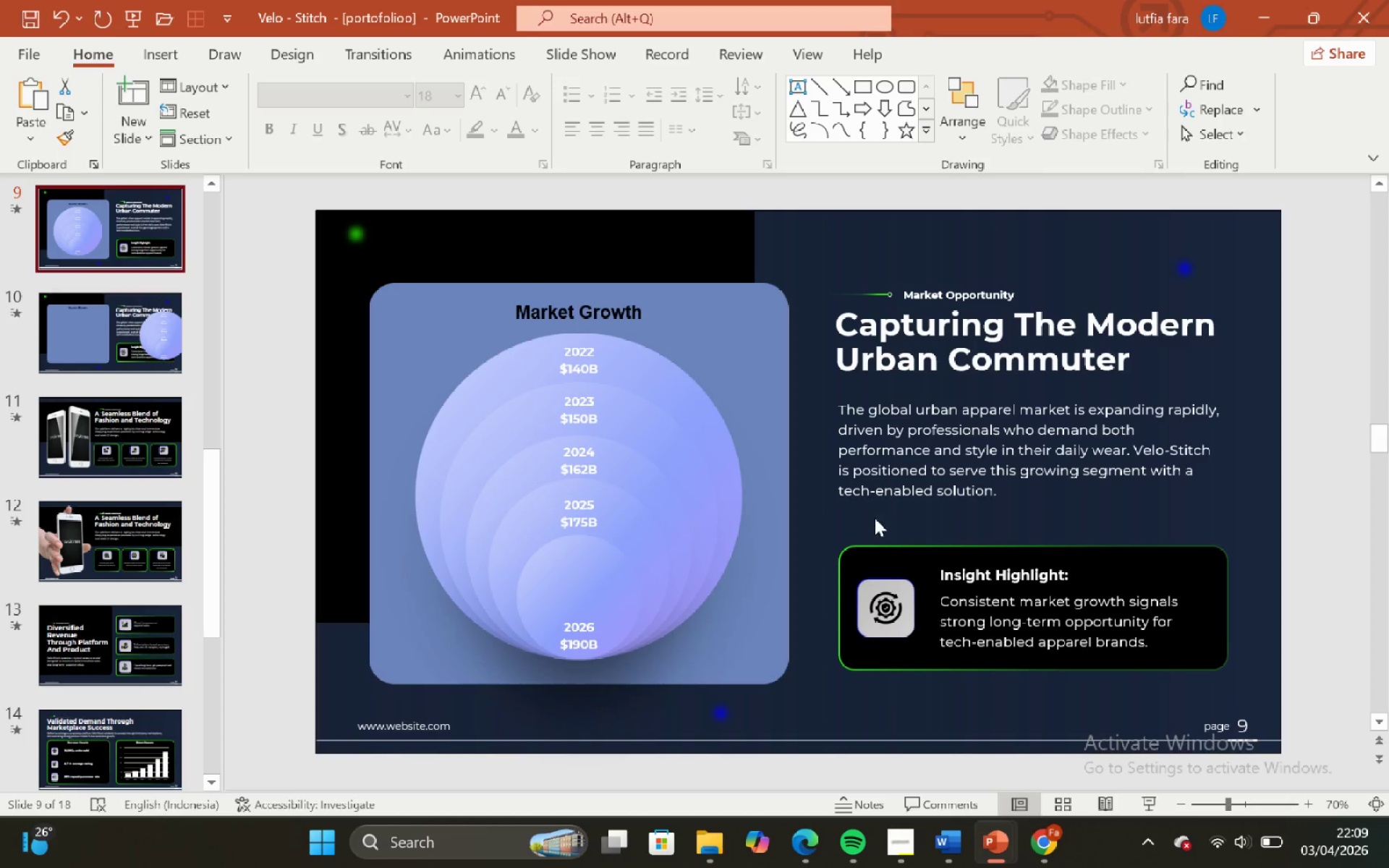 
left_click([886, 542])
 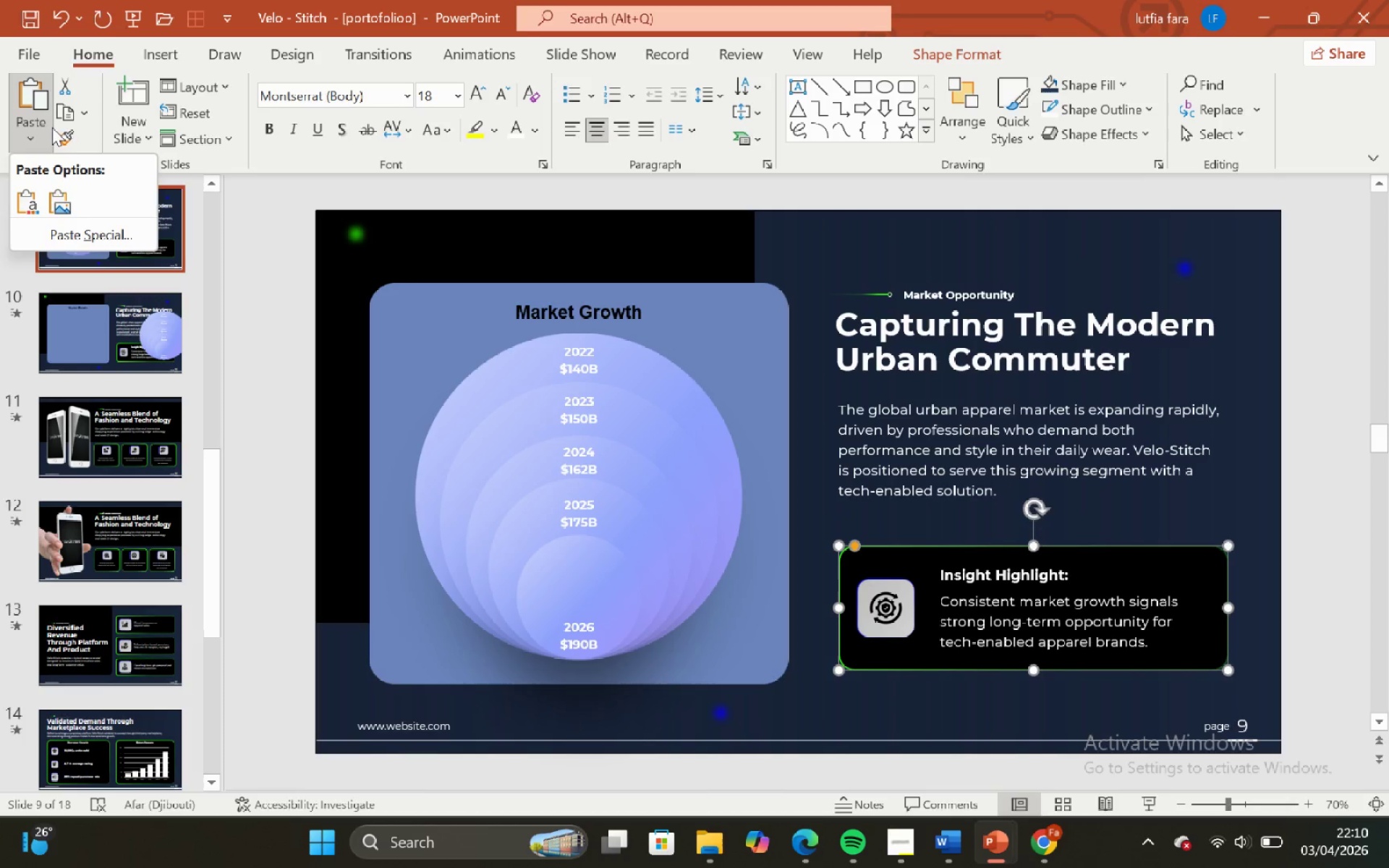 
left_click([75, 133])
 